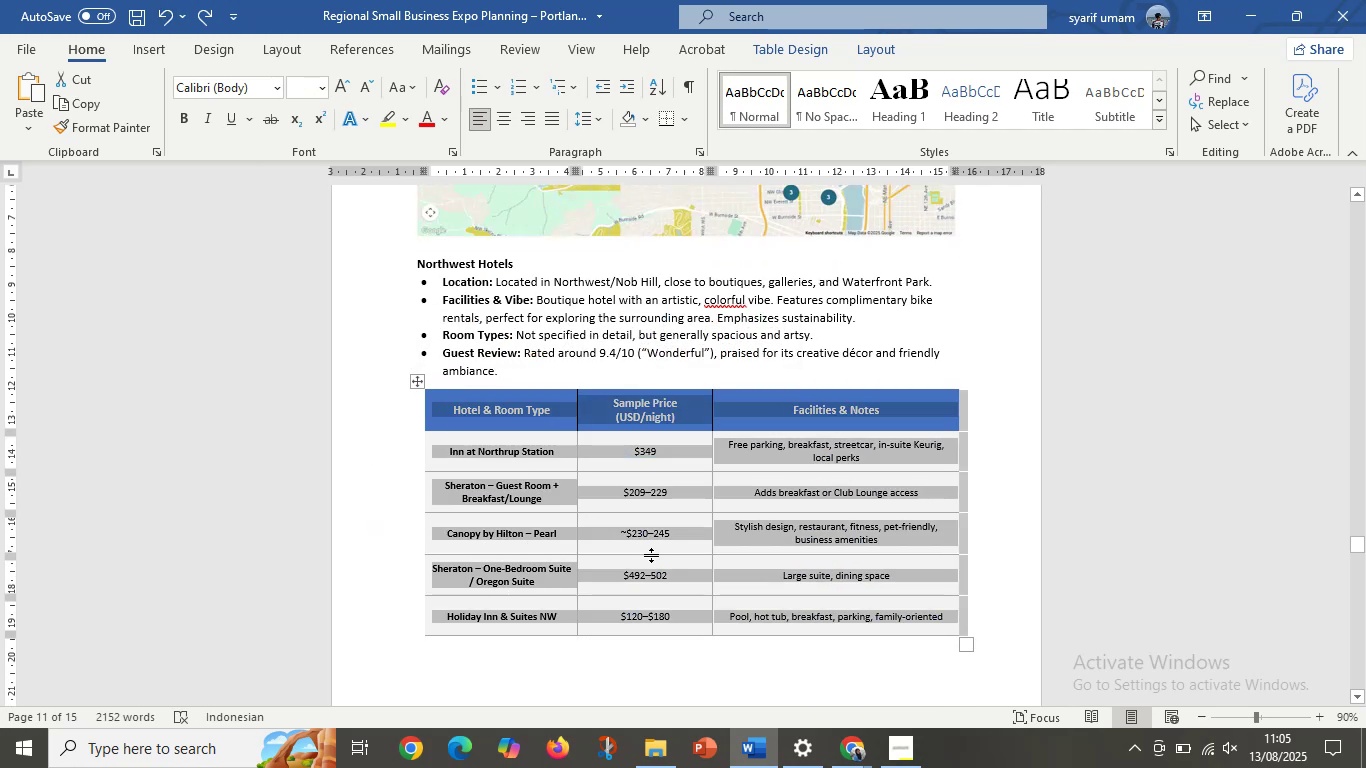 
scroll: coordinate [634, 539], scroll_direction: down, amount: 11.0
 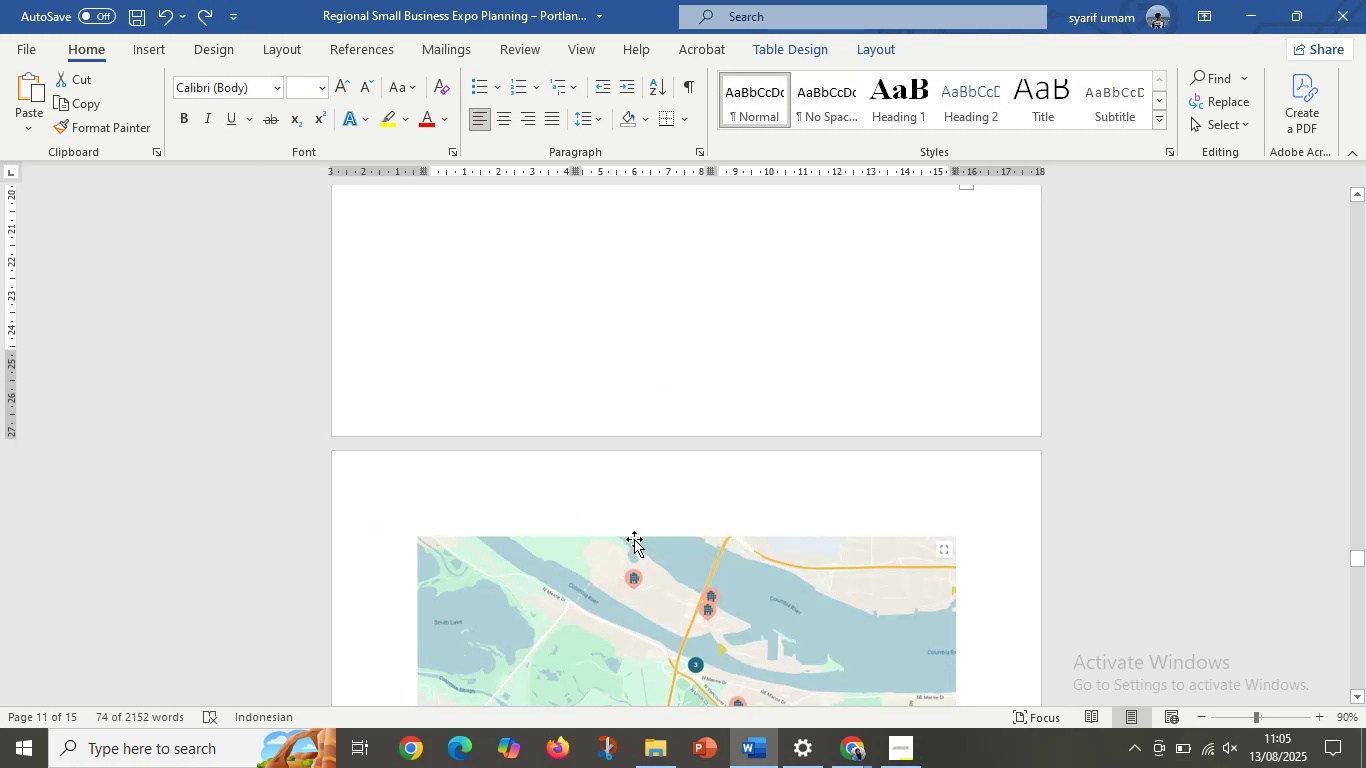 
key(Control+ControlLeft)
 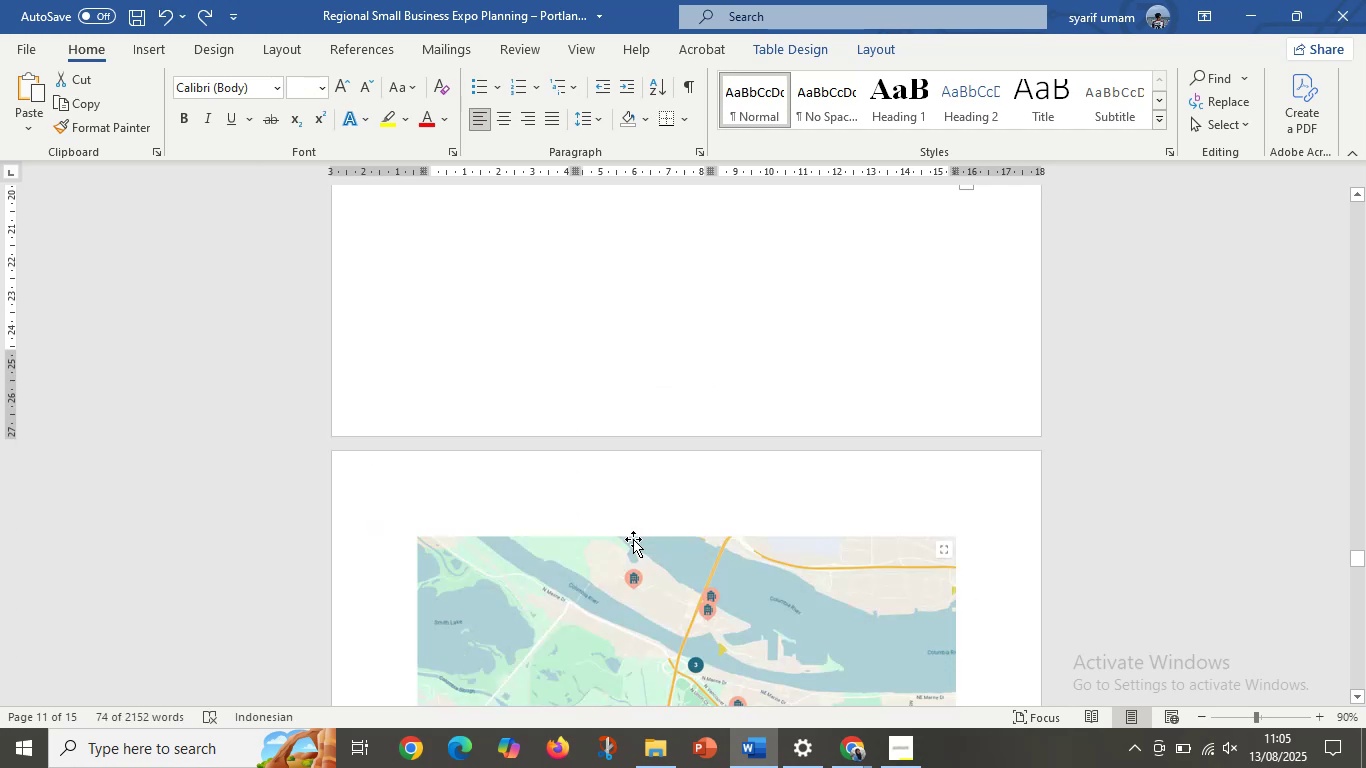 
key(Control+ControlLeft)
 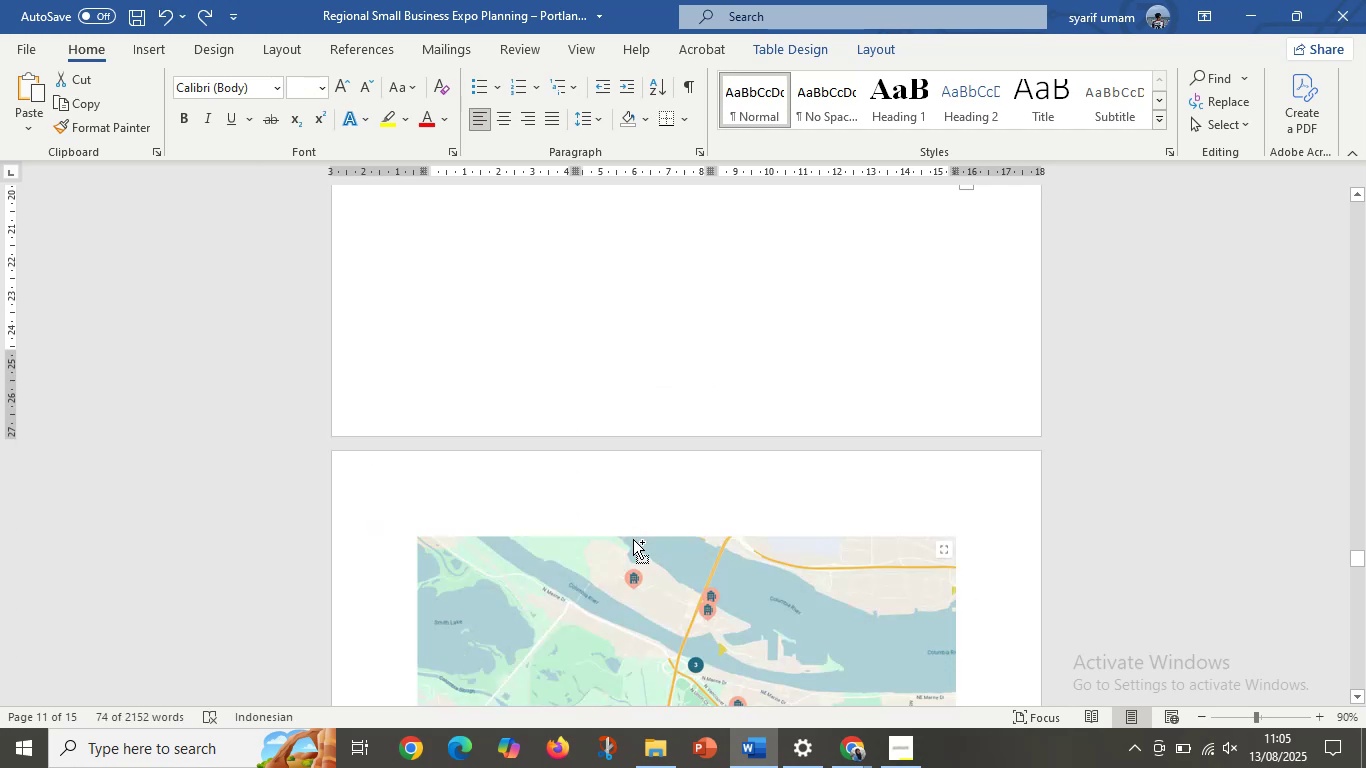 
key(Control+C)
 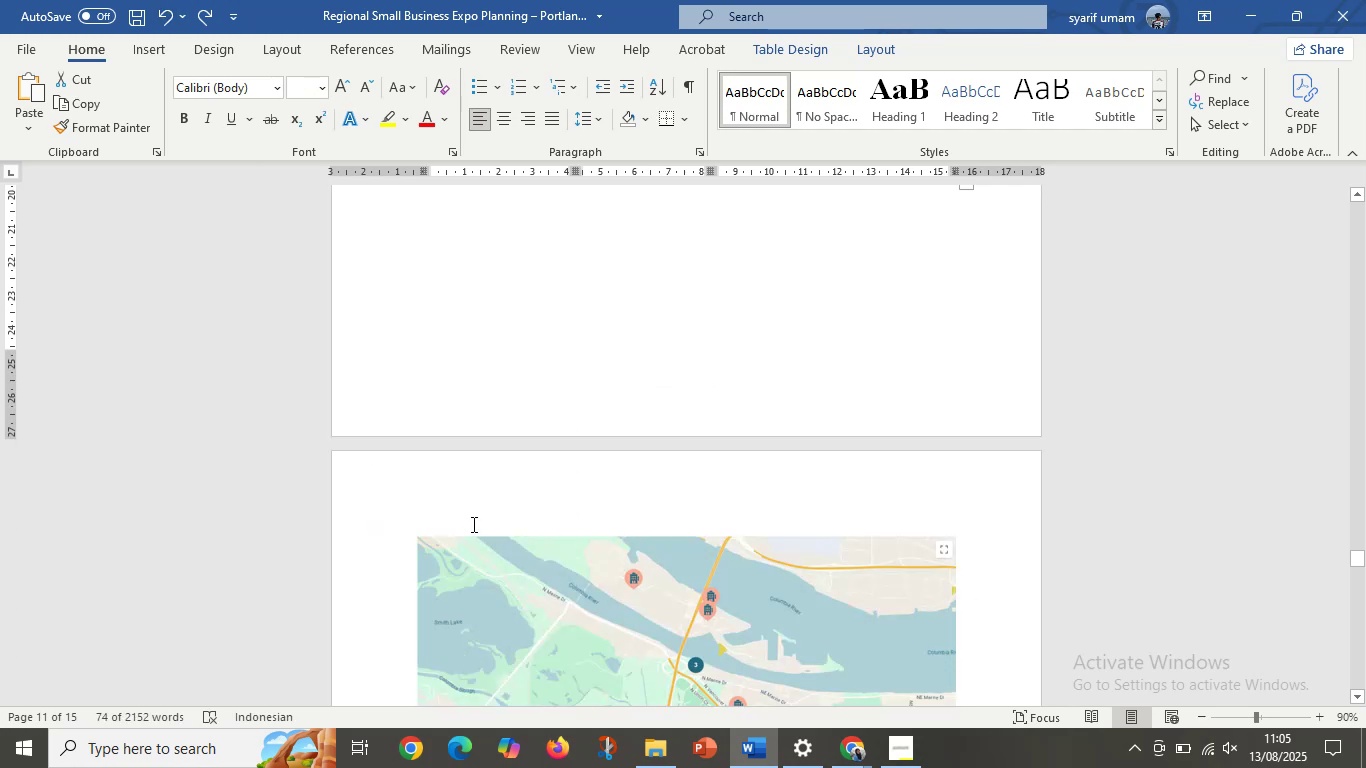 
scroll: coordinate [484, 516], scroll_direction: down, amount: 9.0
 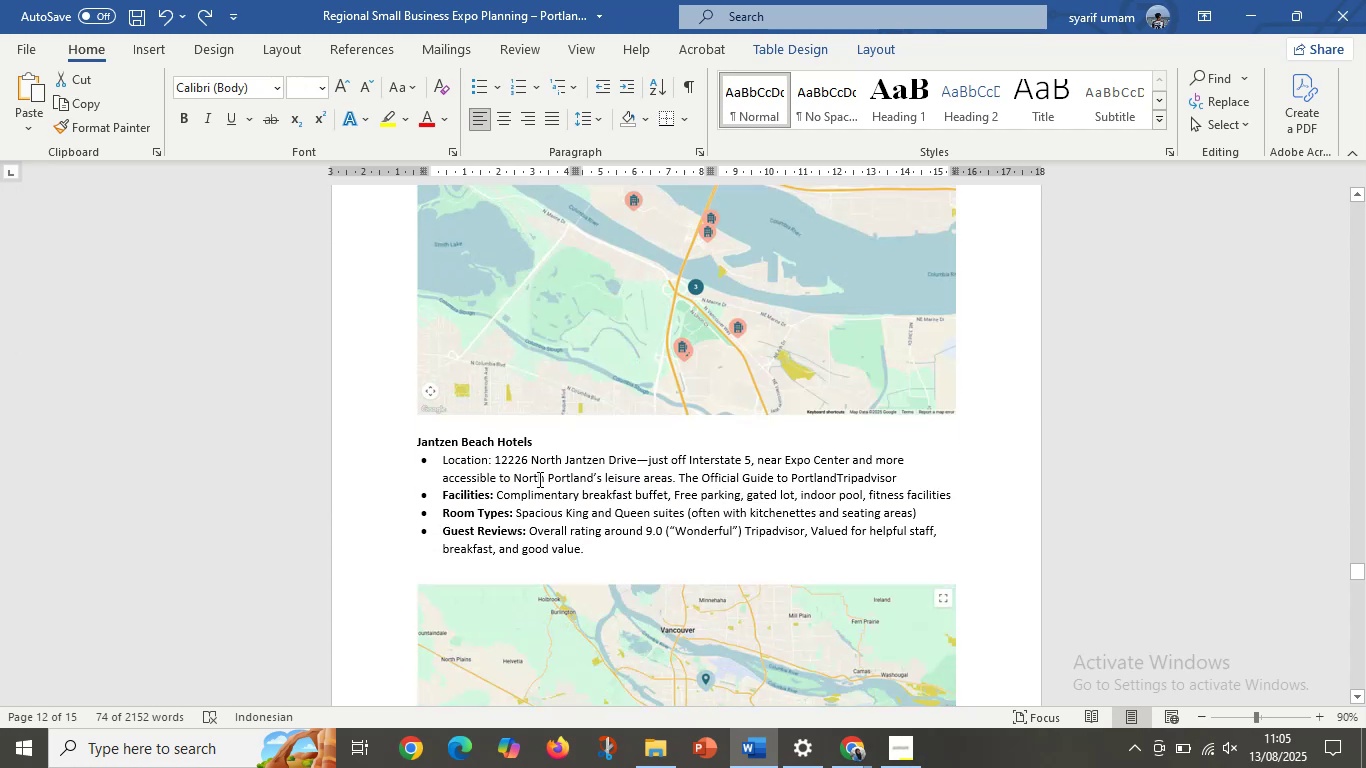 
scroll: coordinate [575, 474], scroll_direction: up, amount: 17.0
 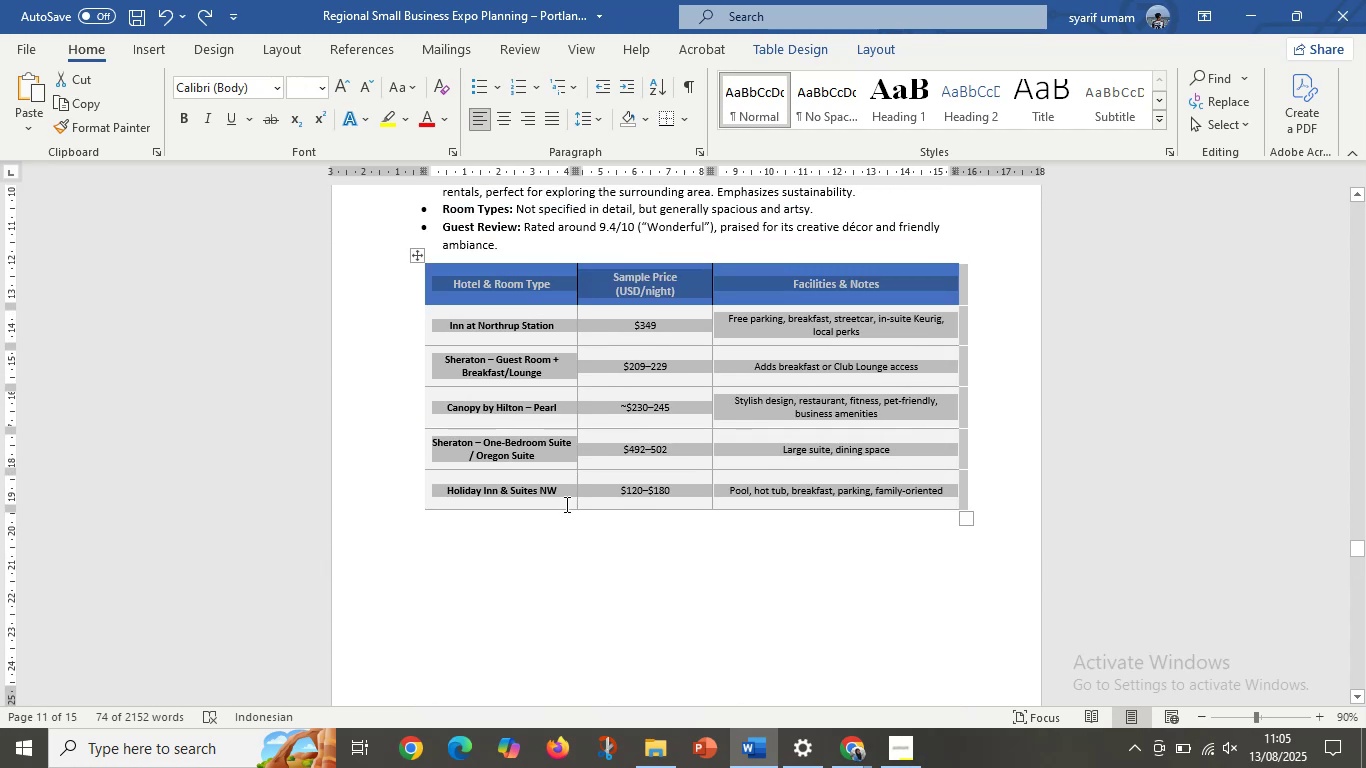 
left_click([566, 517])
 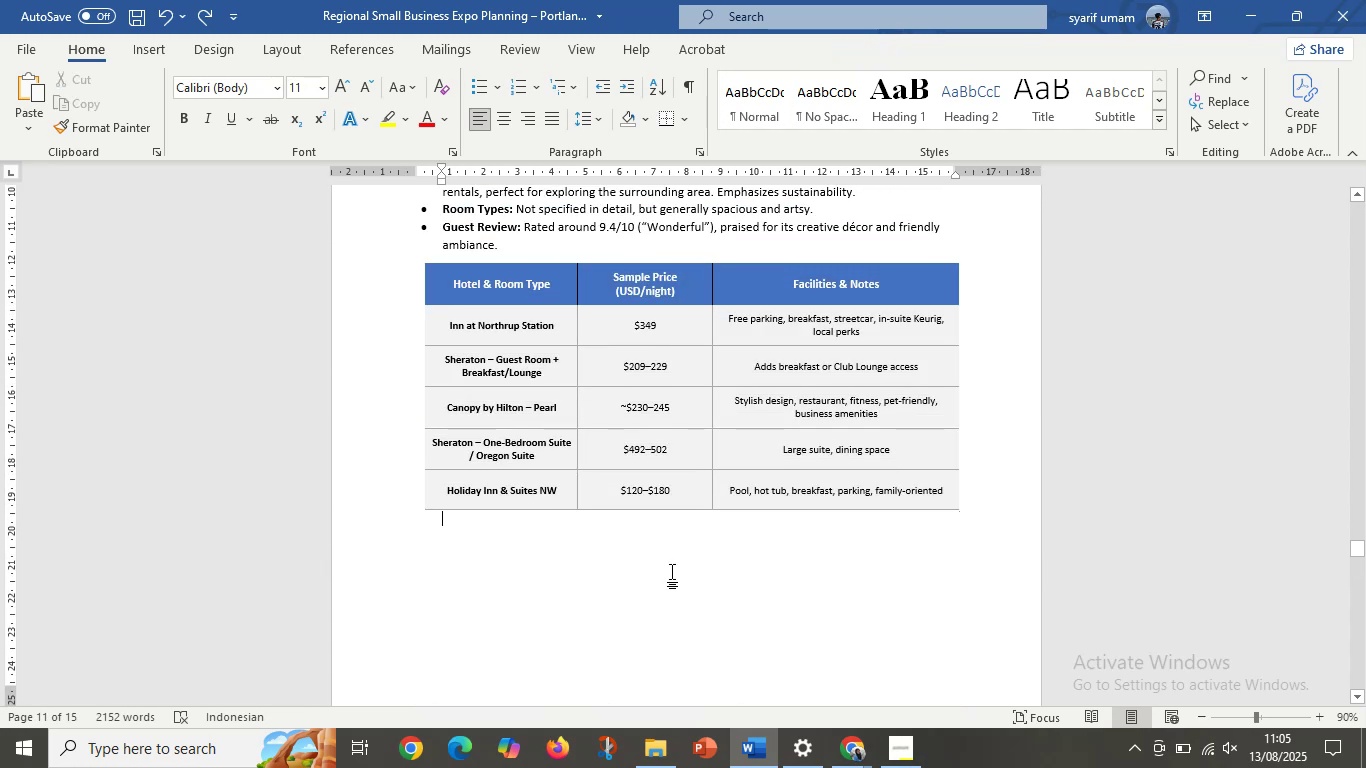 
scroll: coordinate [671, 573], scroll_direction: up, amount: 25.0
 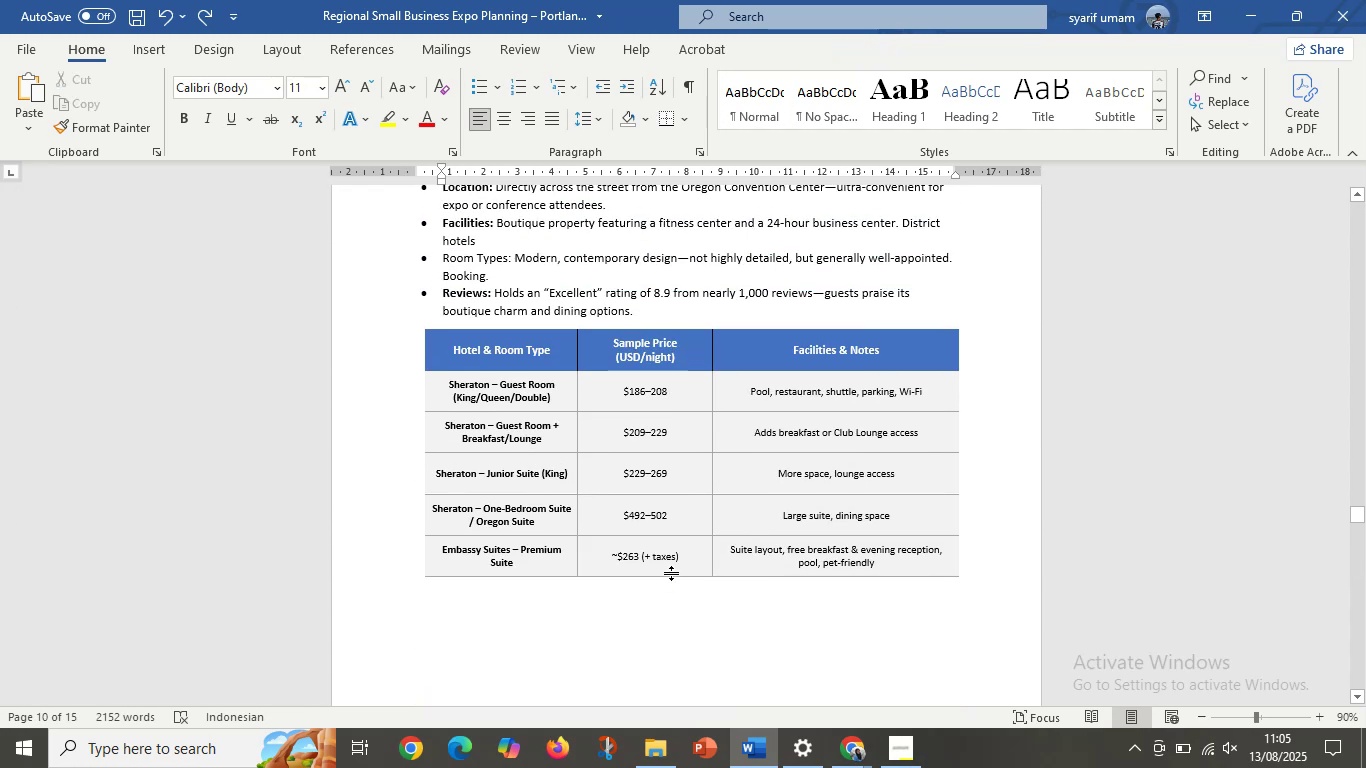 
scroll: coordinate [679, 609], scroll_direction: down, amount: 31.0
 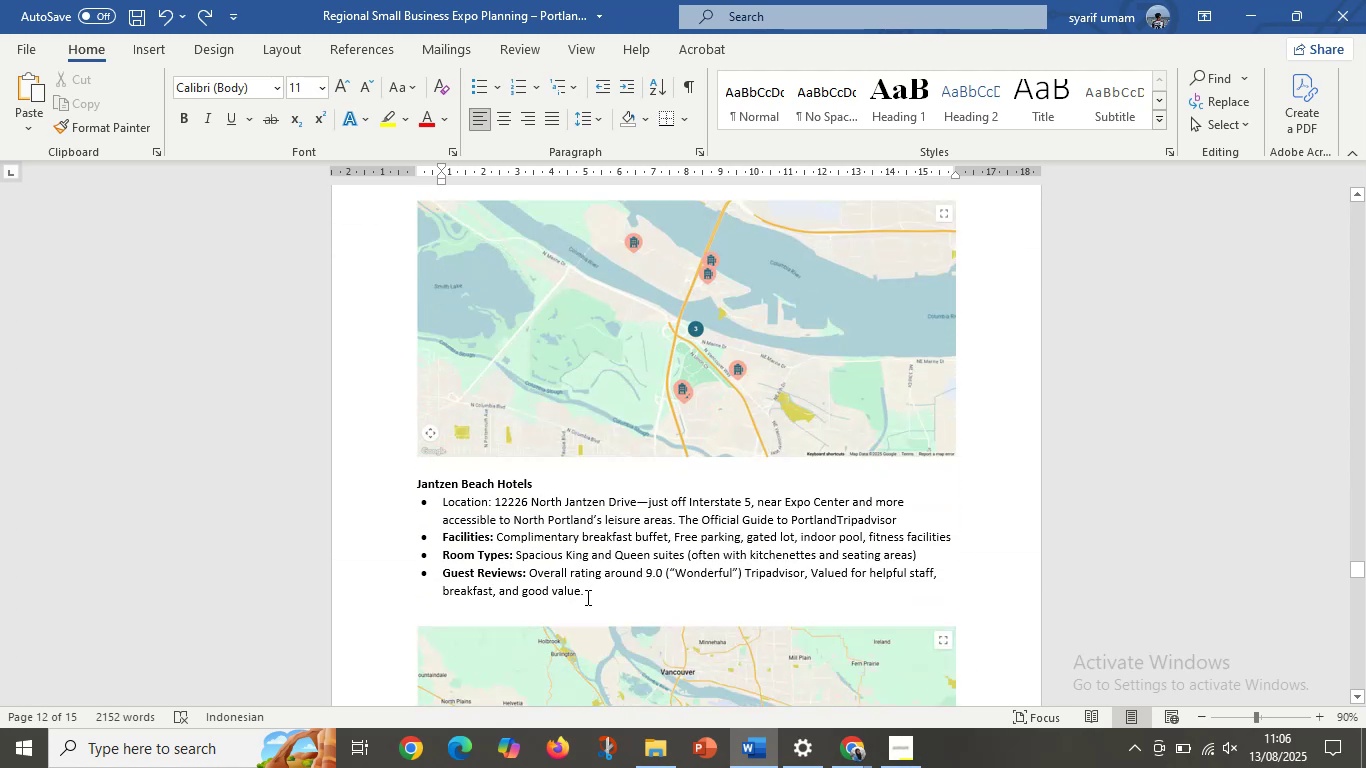 
left_click([458, 611])
 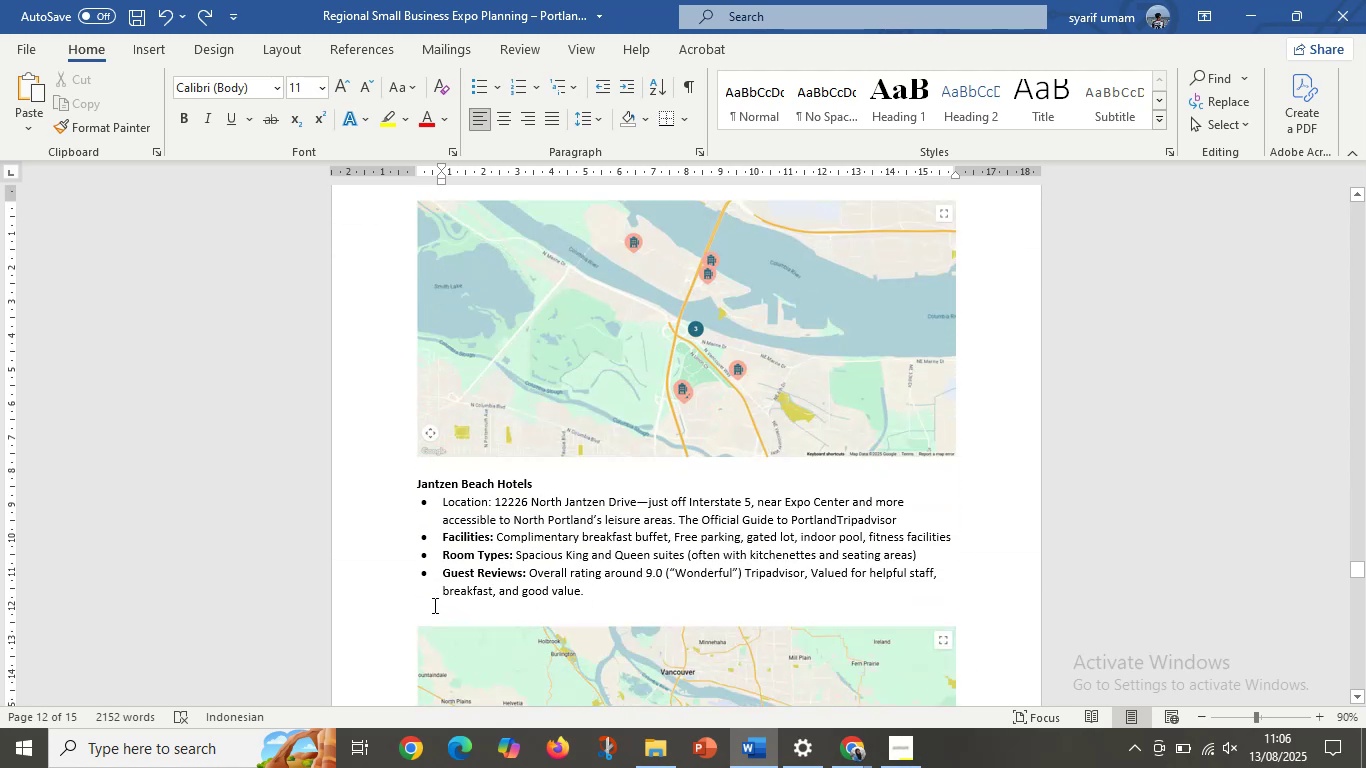 
key(Control+V)
 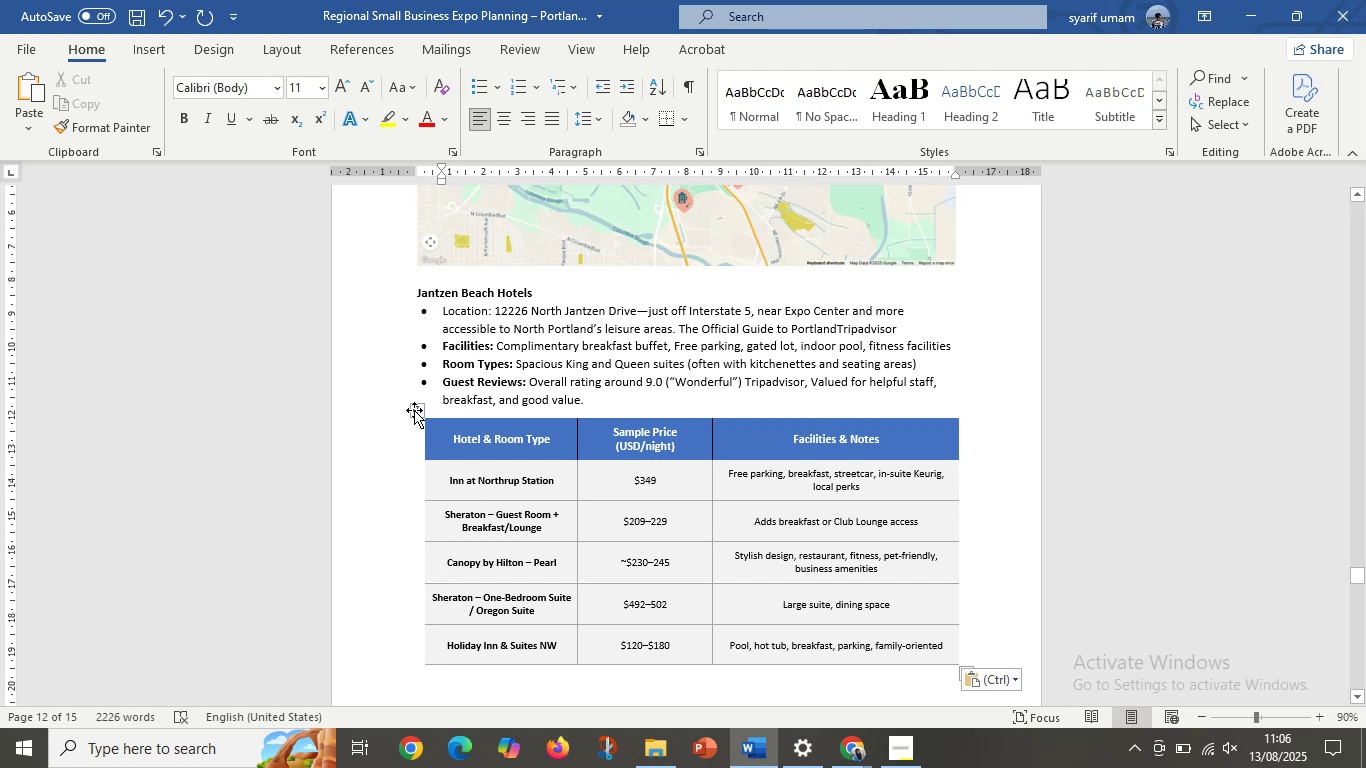 
left_click([411, 409])
 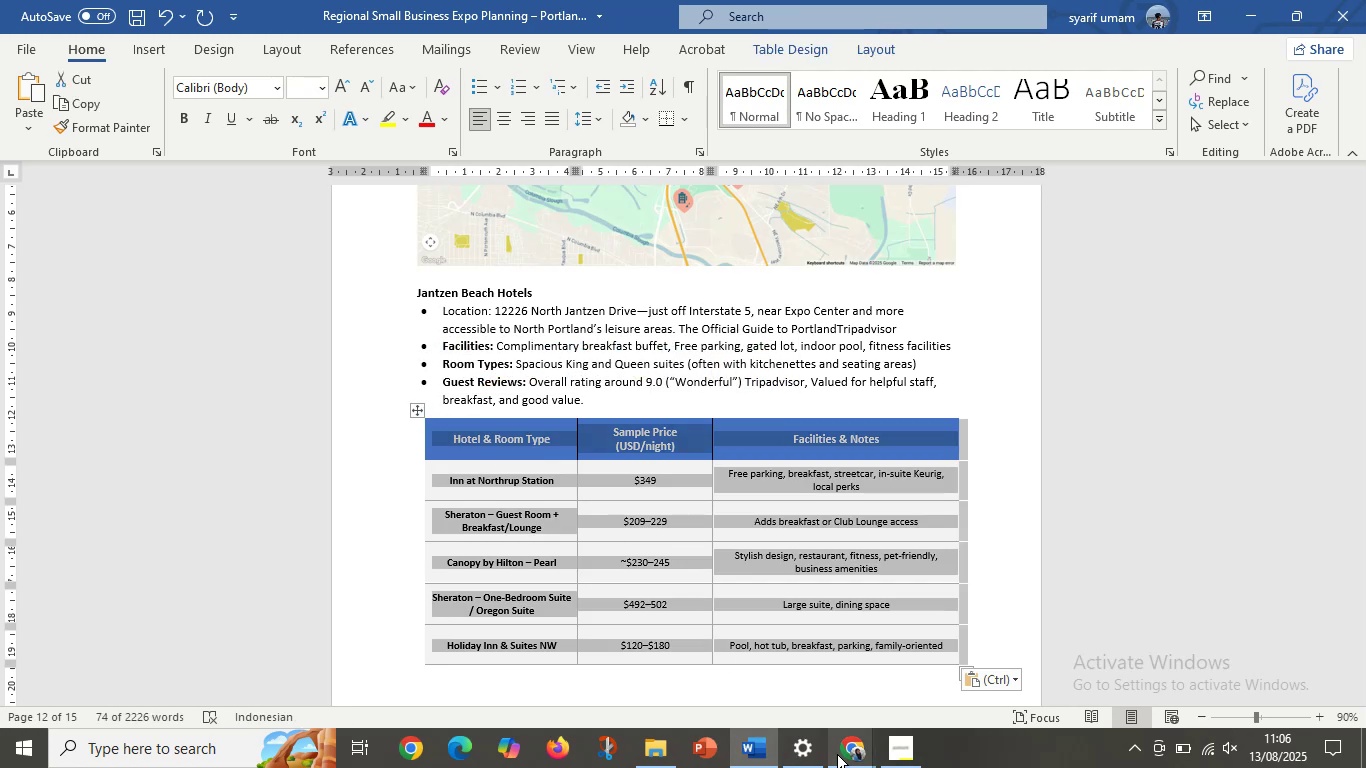 
left_click([854, 749])
 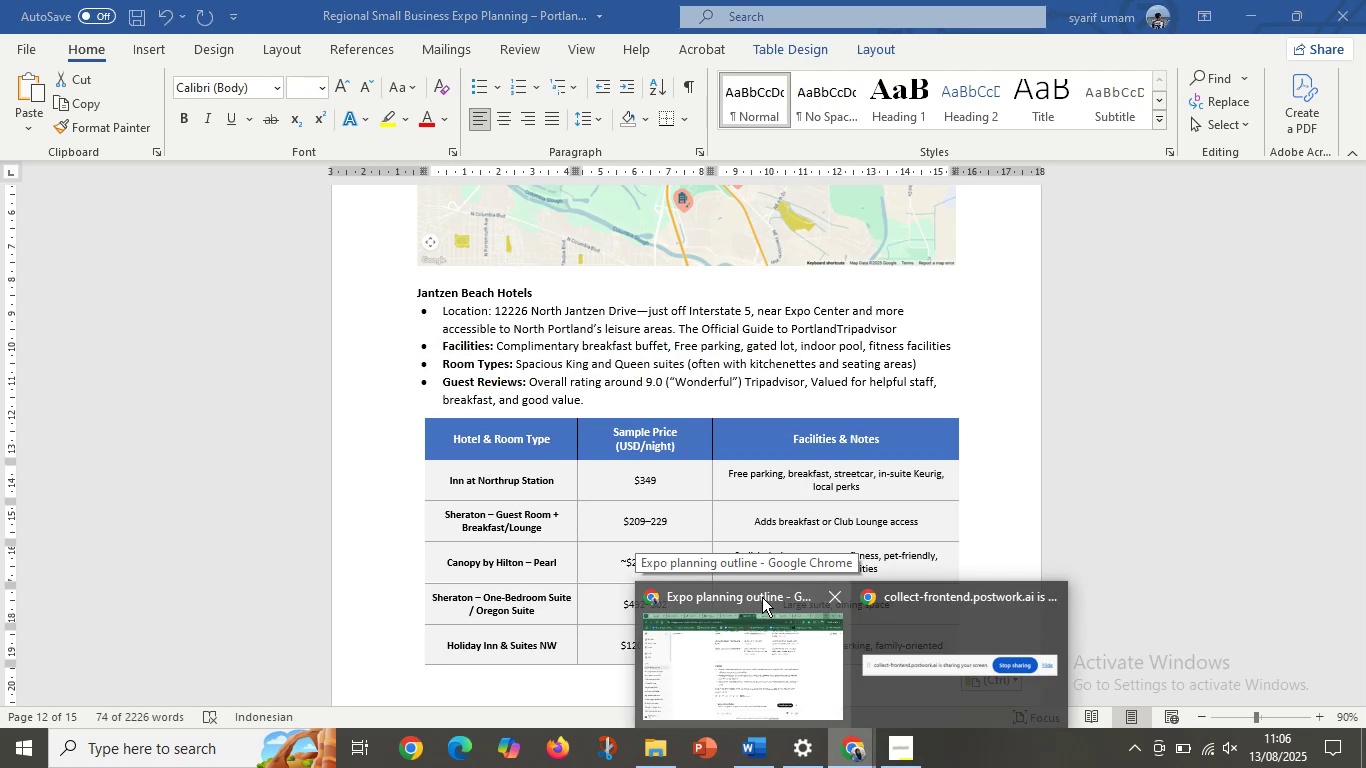 
left_click([754, 653])
 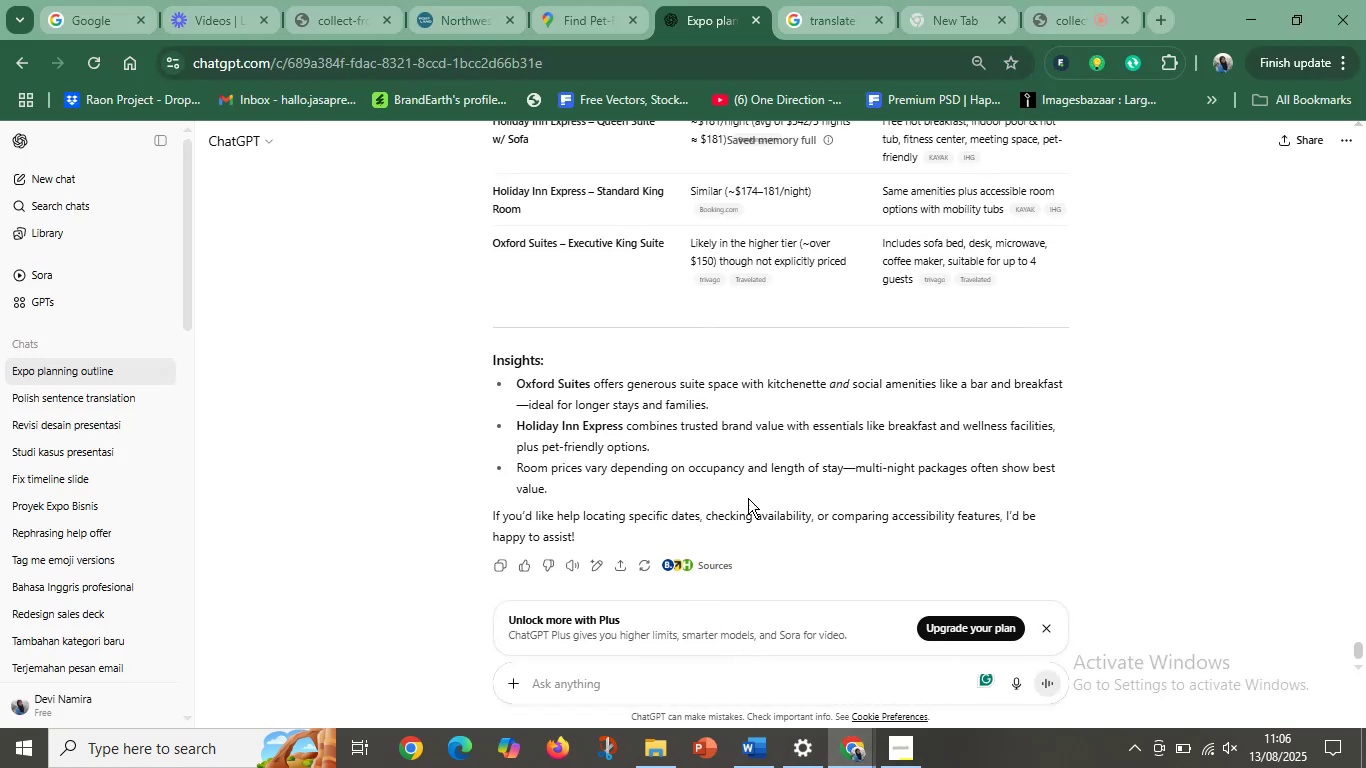 
scroll: coordinate [770, 492], scroll_direction: up, amount: 5.0
 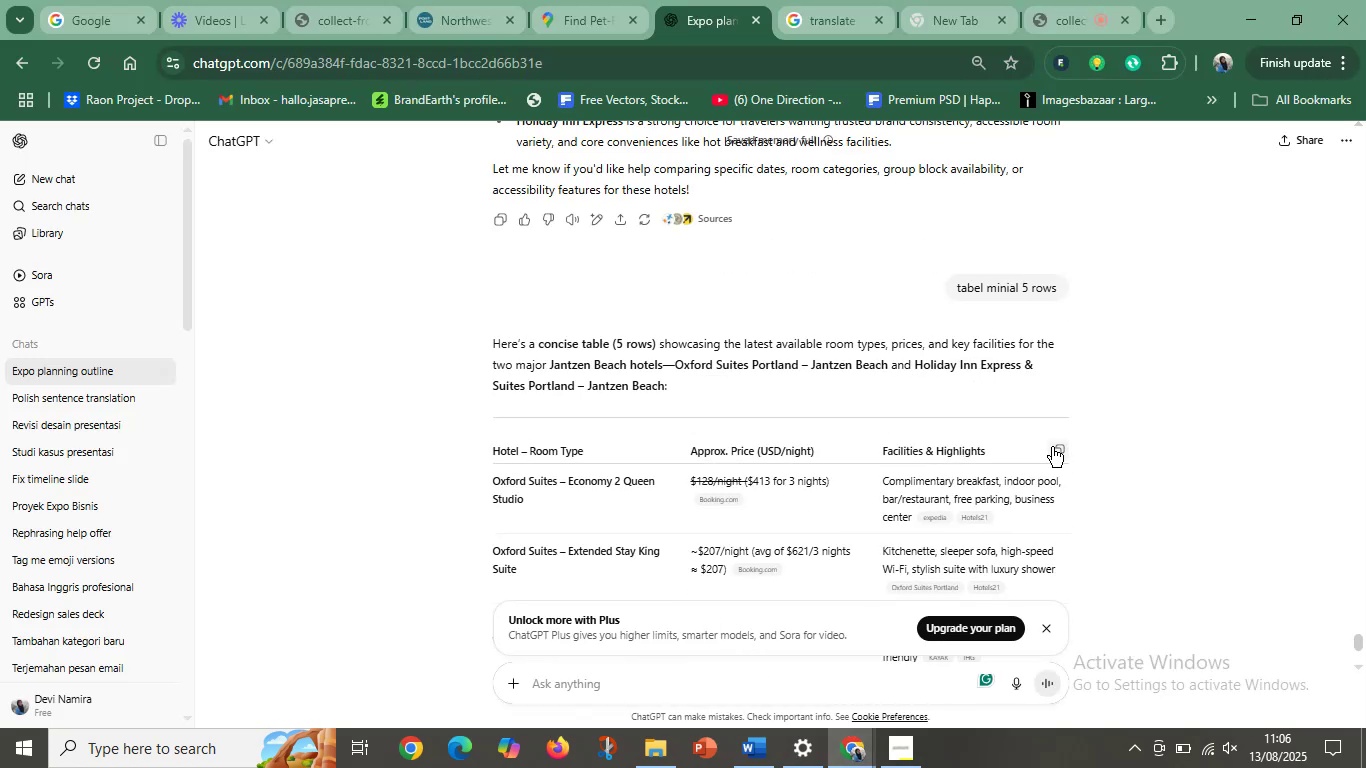 
left_click([1053, 447])
 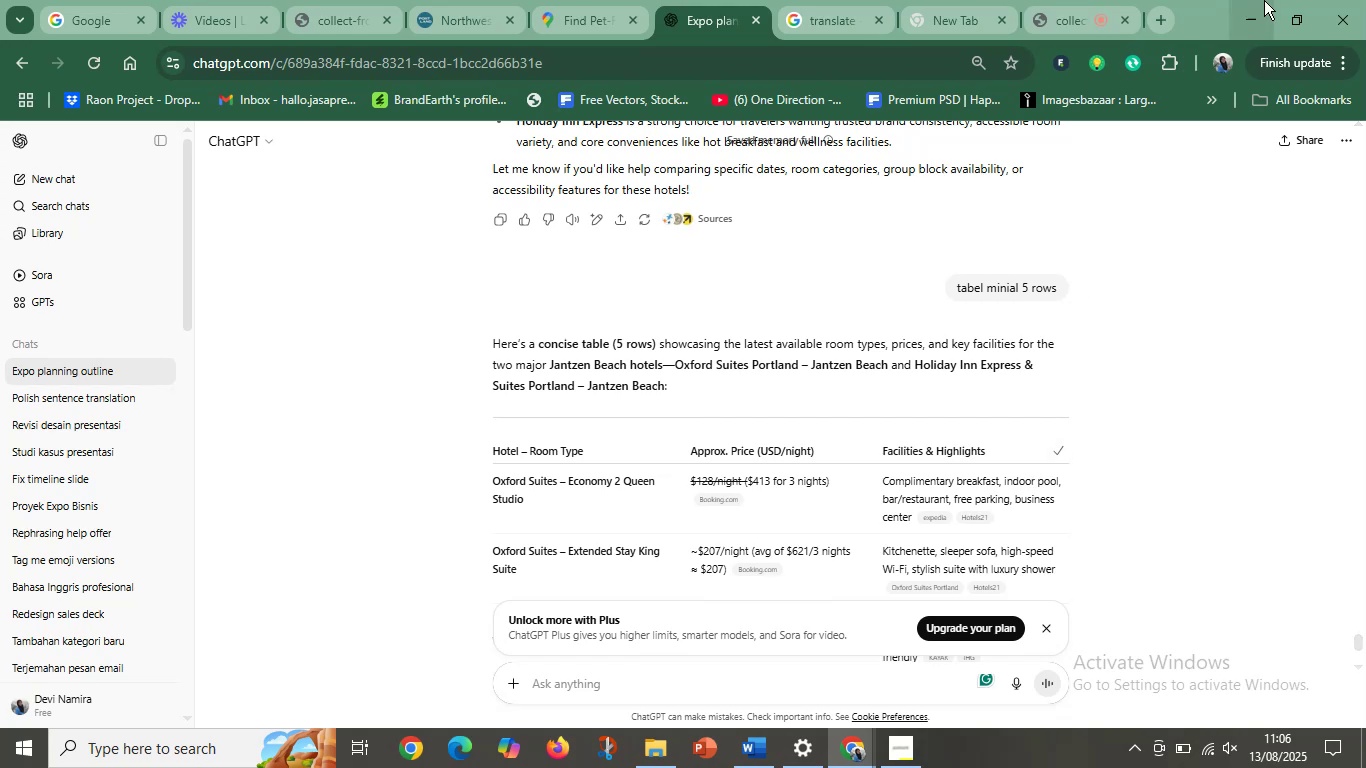 
left_click([1263, 0])
 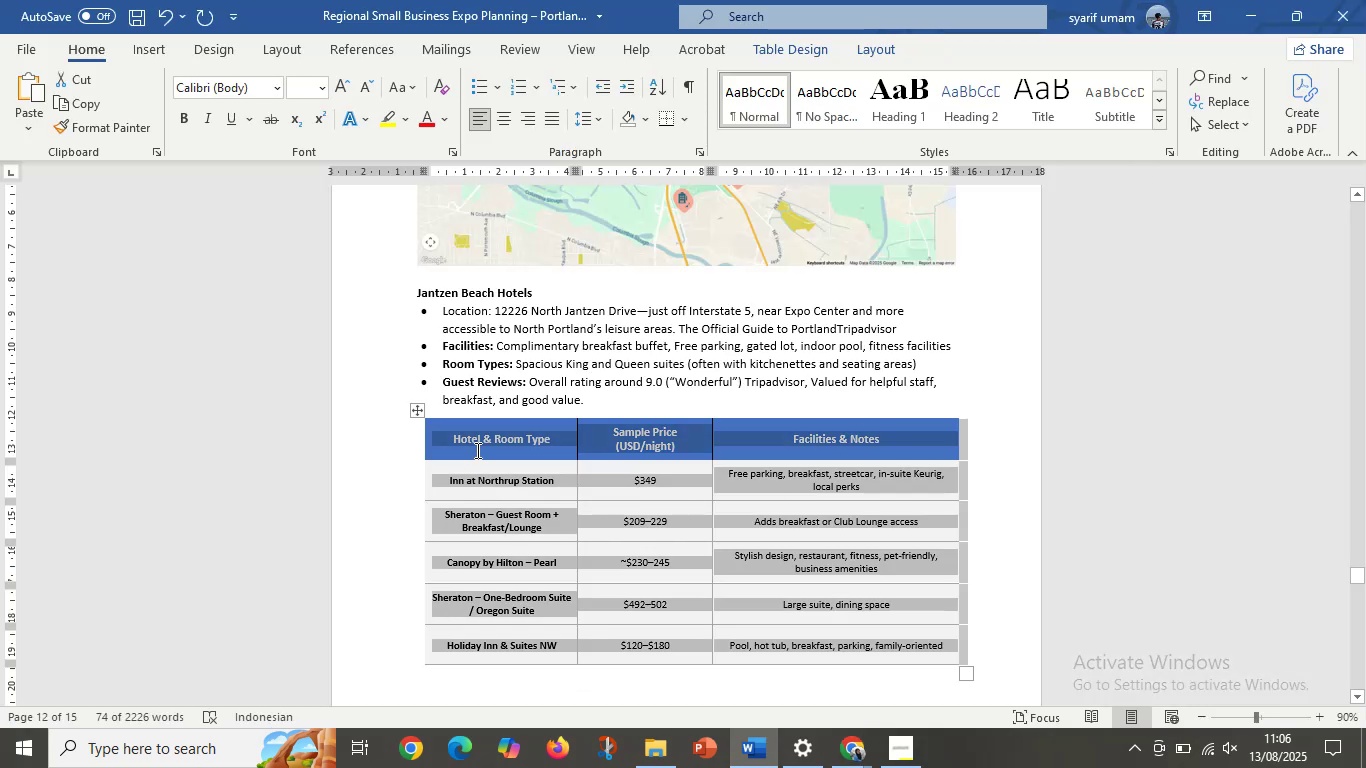 
key(Control+V)
 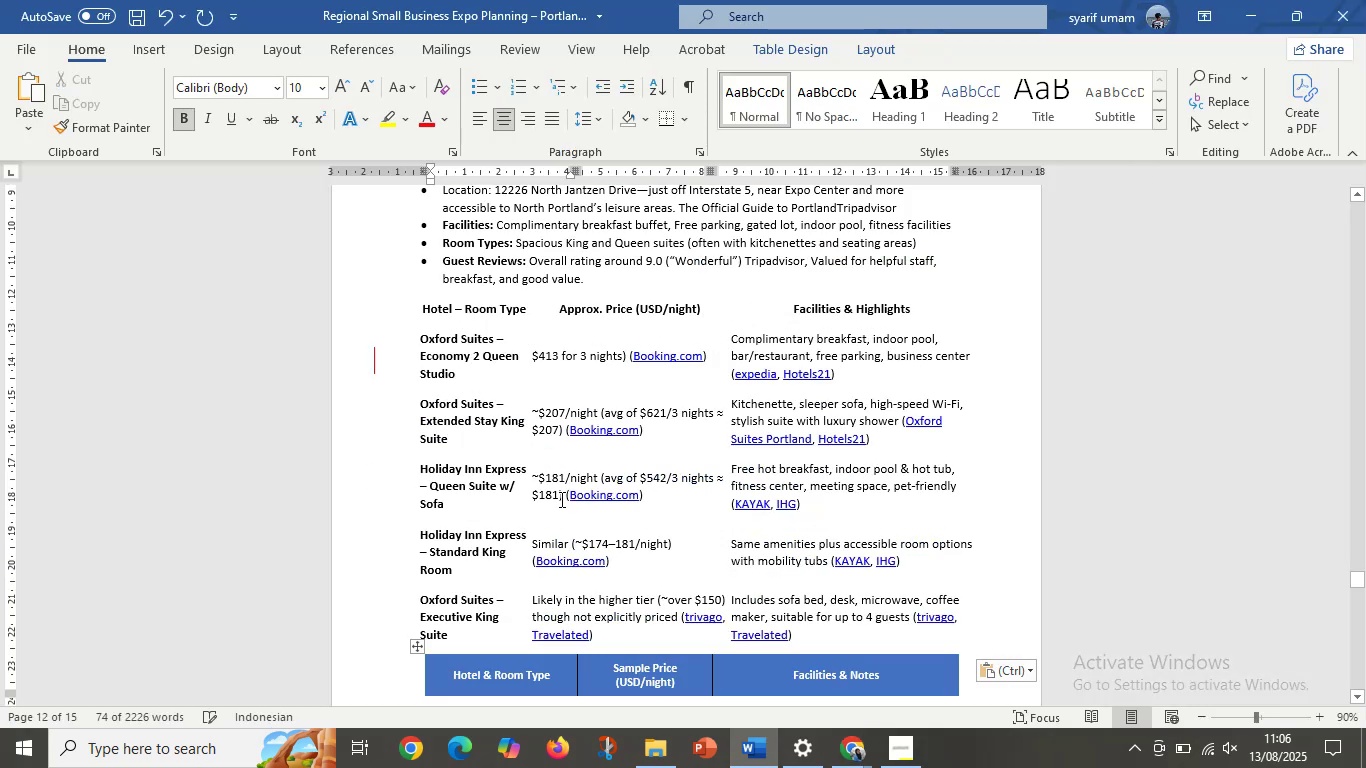 
key(Control+Z)
 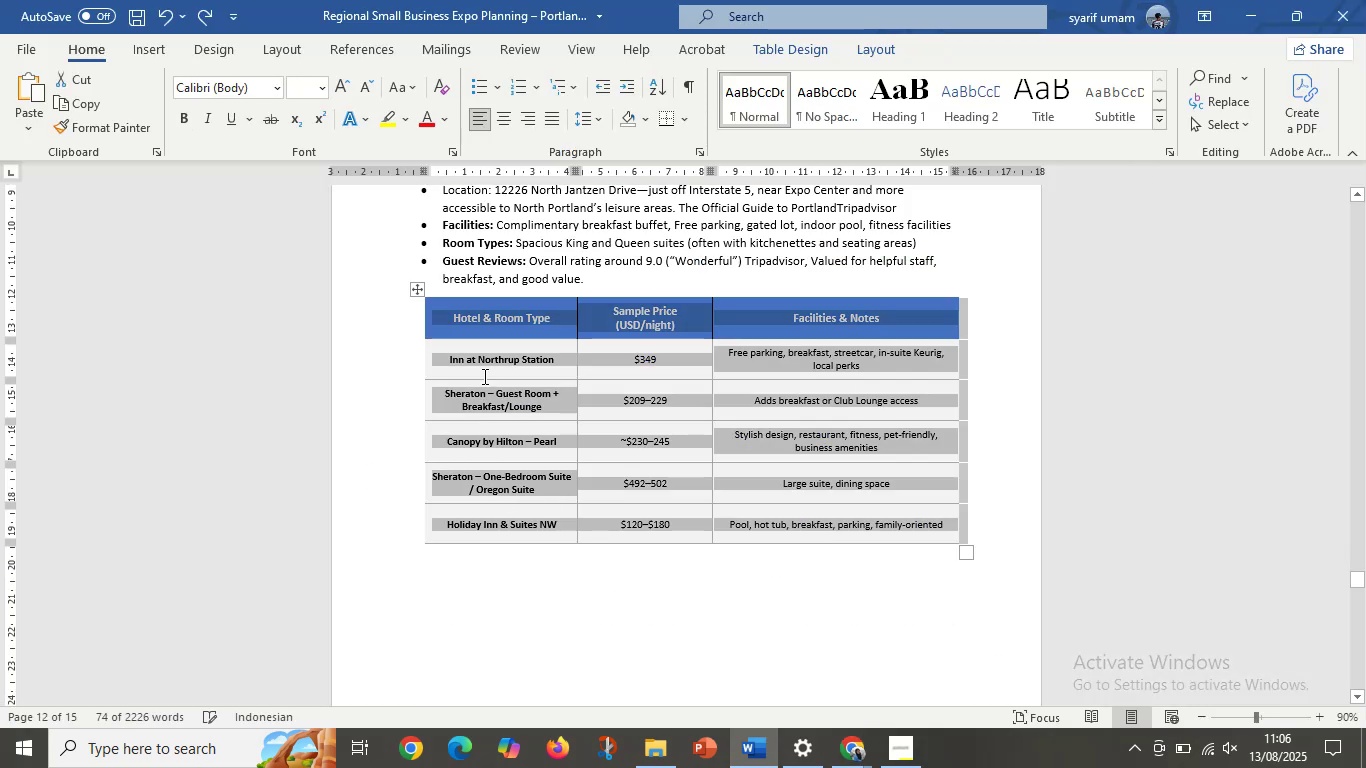 
left_click([483, 375])
 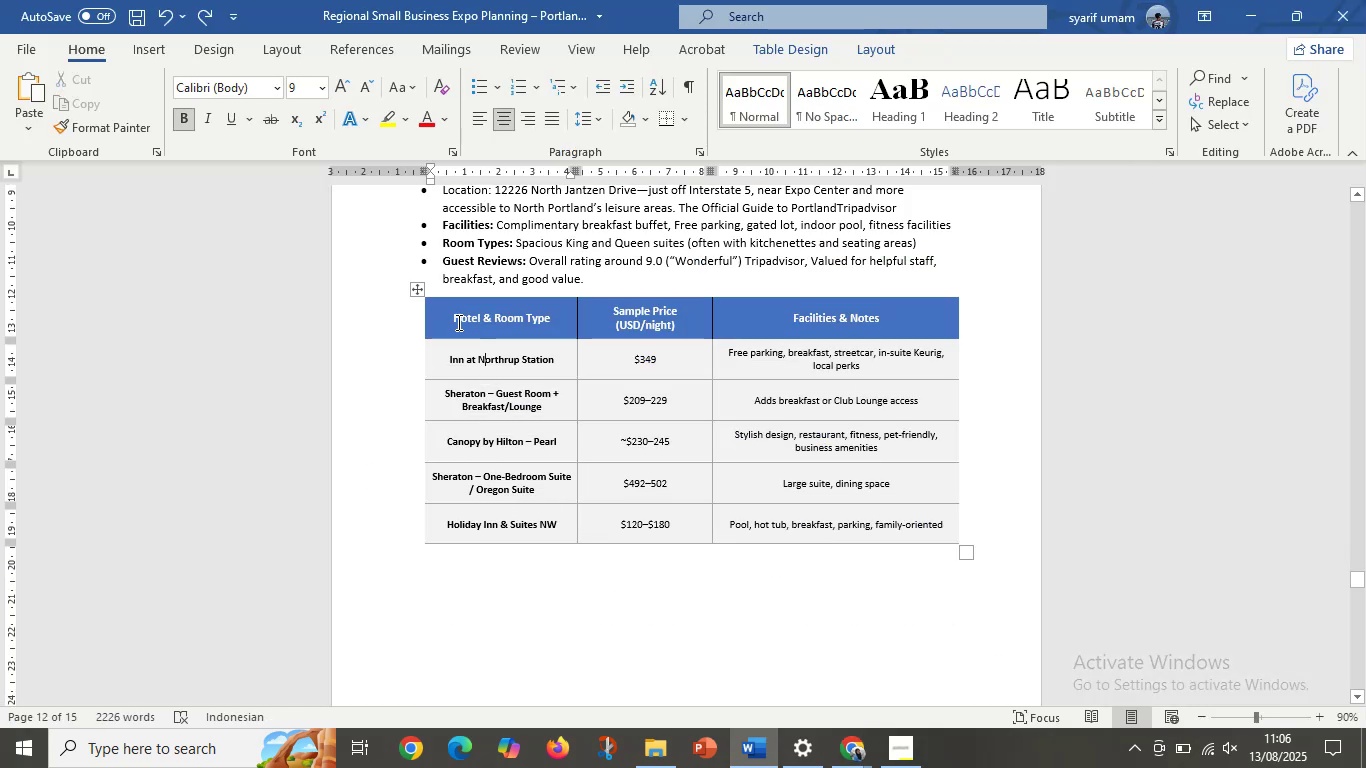 
left_click_drag(start_coordinate=[458, 320], to_coordinate=[849, 535])
 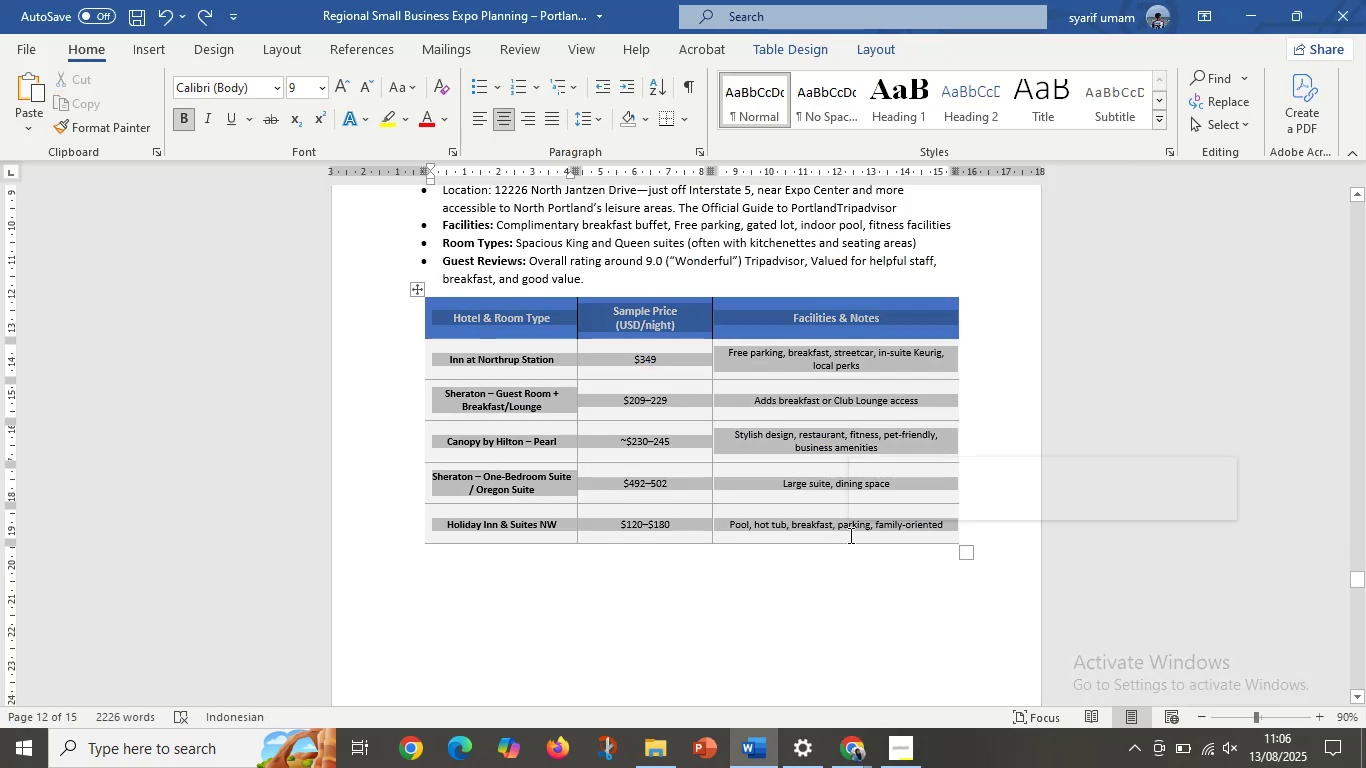 
key(Control+V)
 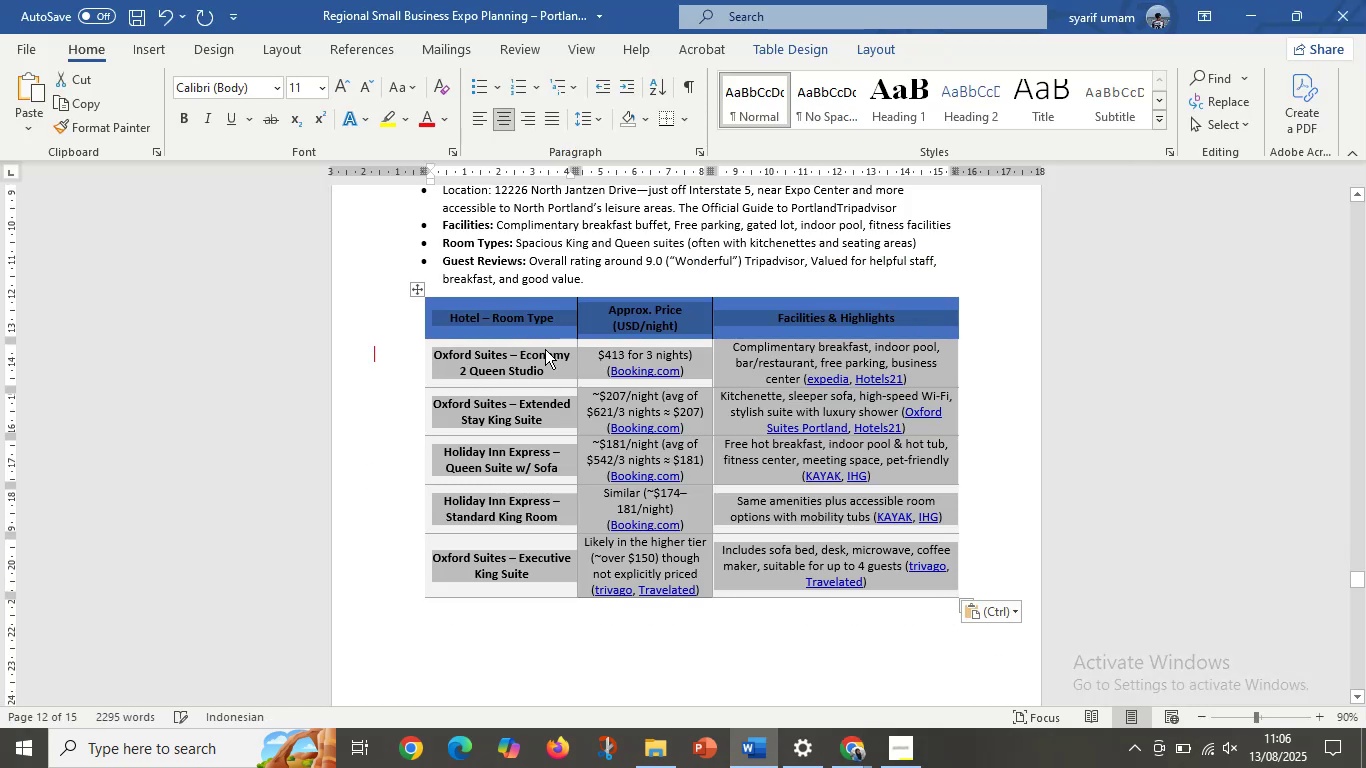 
left_click([545, 349])
 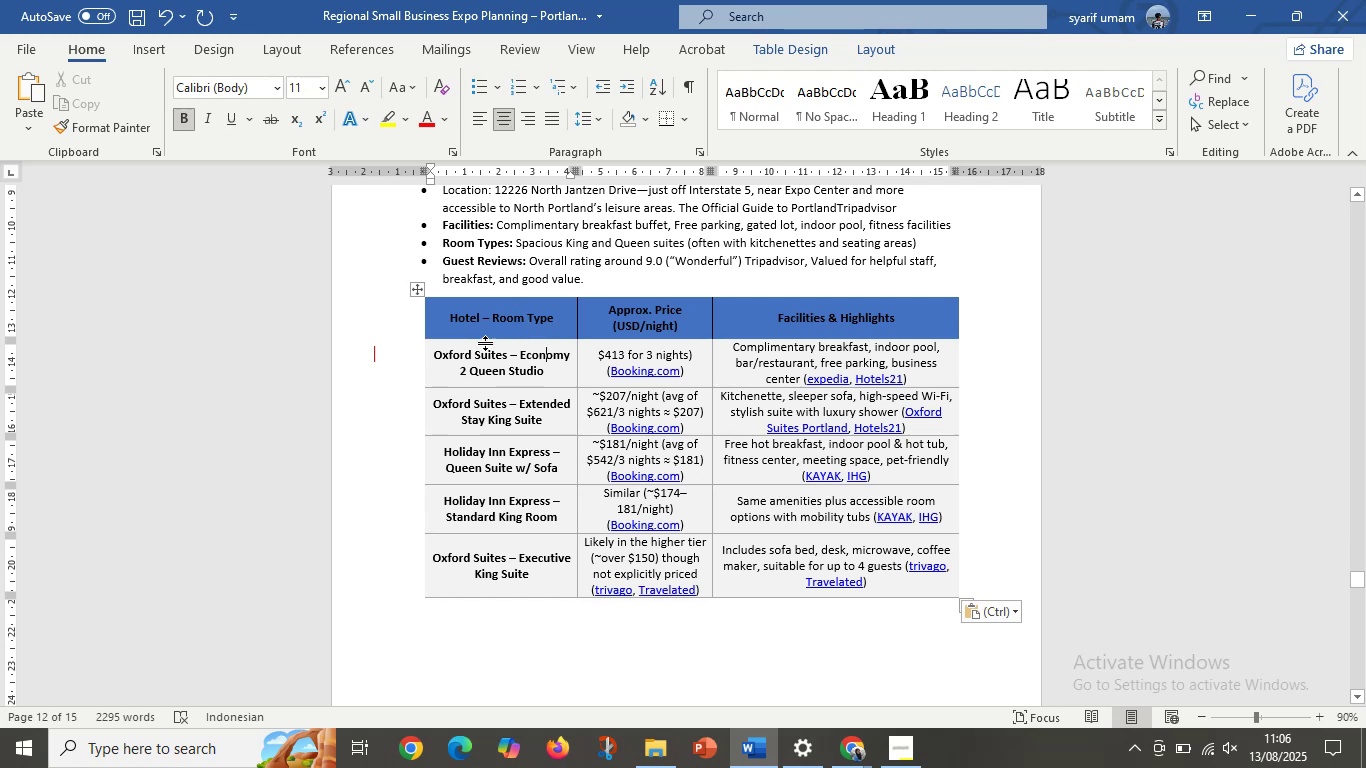 
scroll: coordinate [542, 349], scroll_direction: up, amount: 22.0
 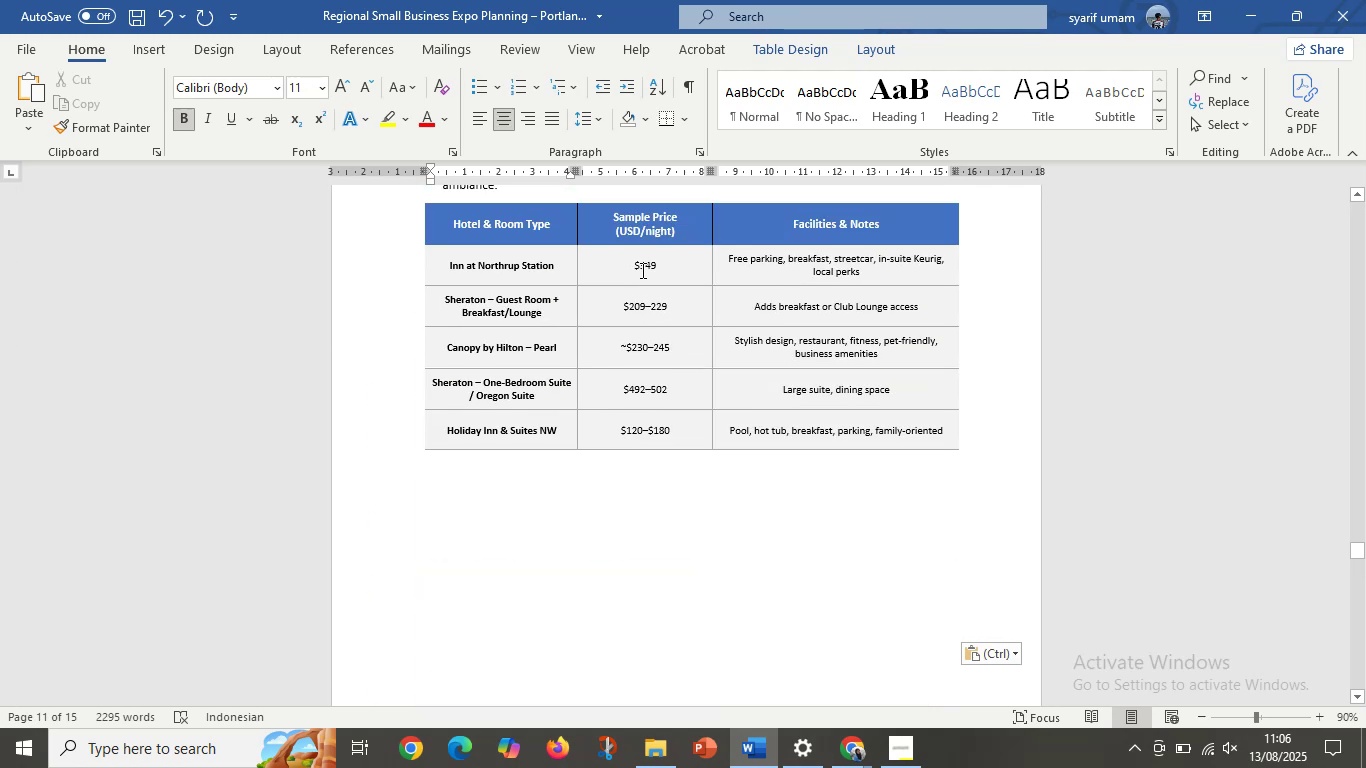 
left_click_drag(start_coordinate=[636, 268], to_coordinate=[663, 348])
 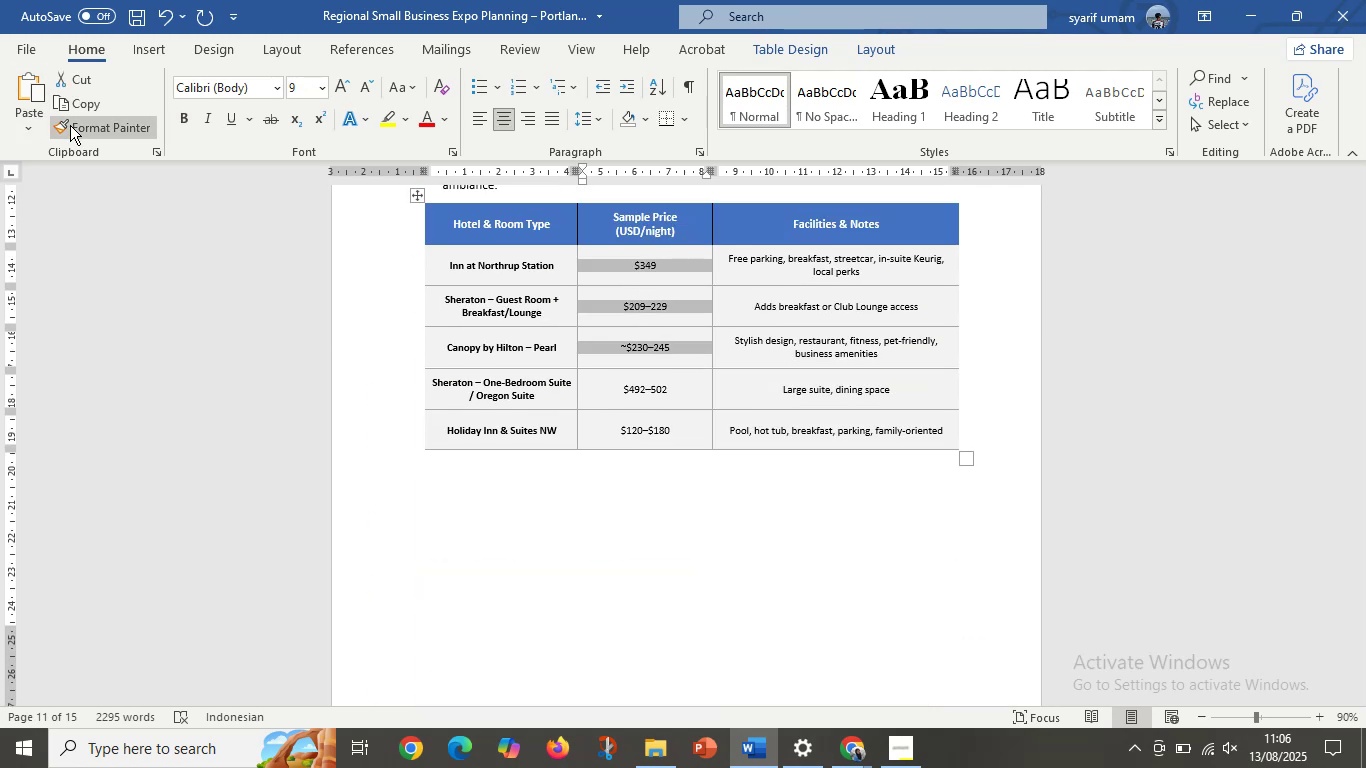 
double_click([70, 125])
 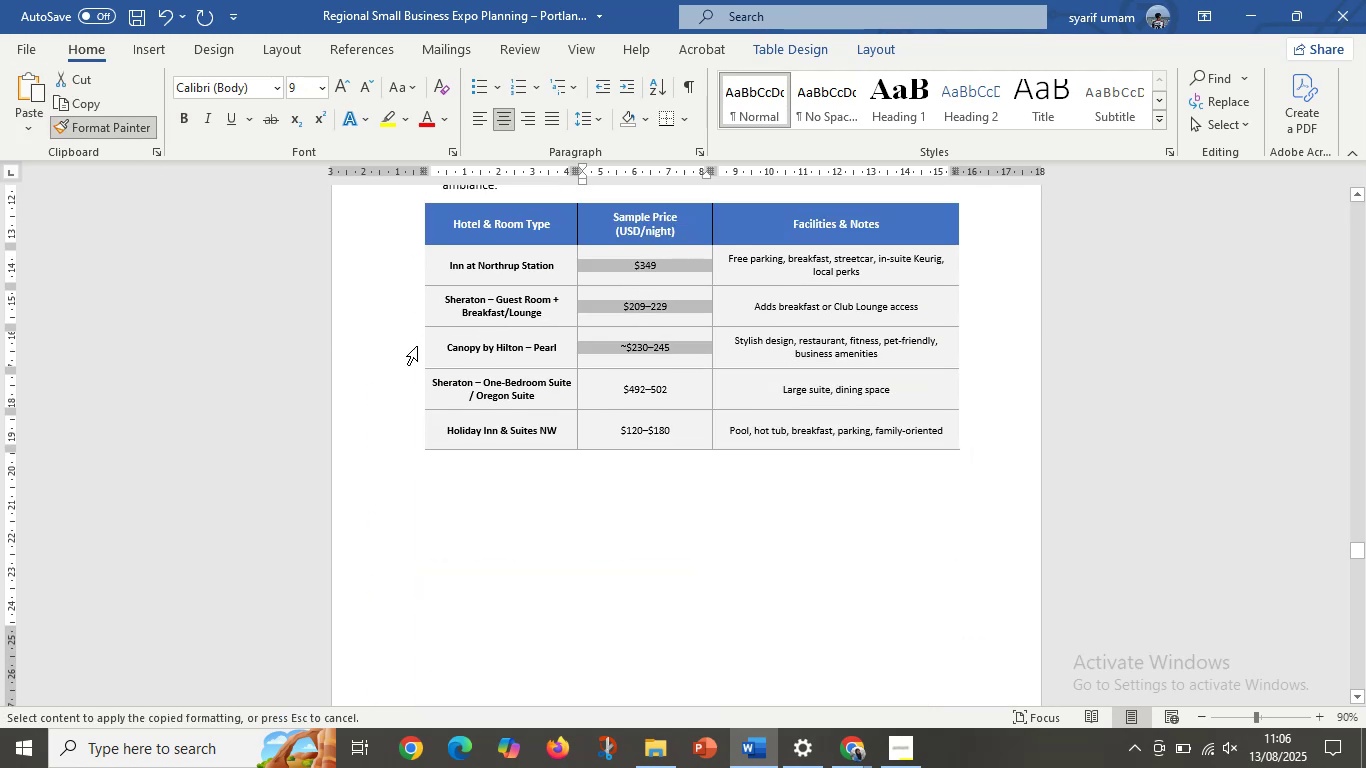 
left_click([417, 346])
 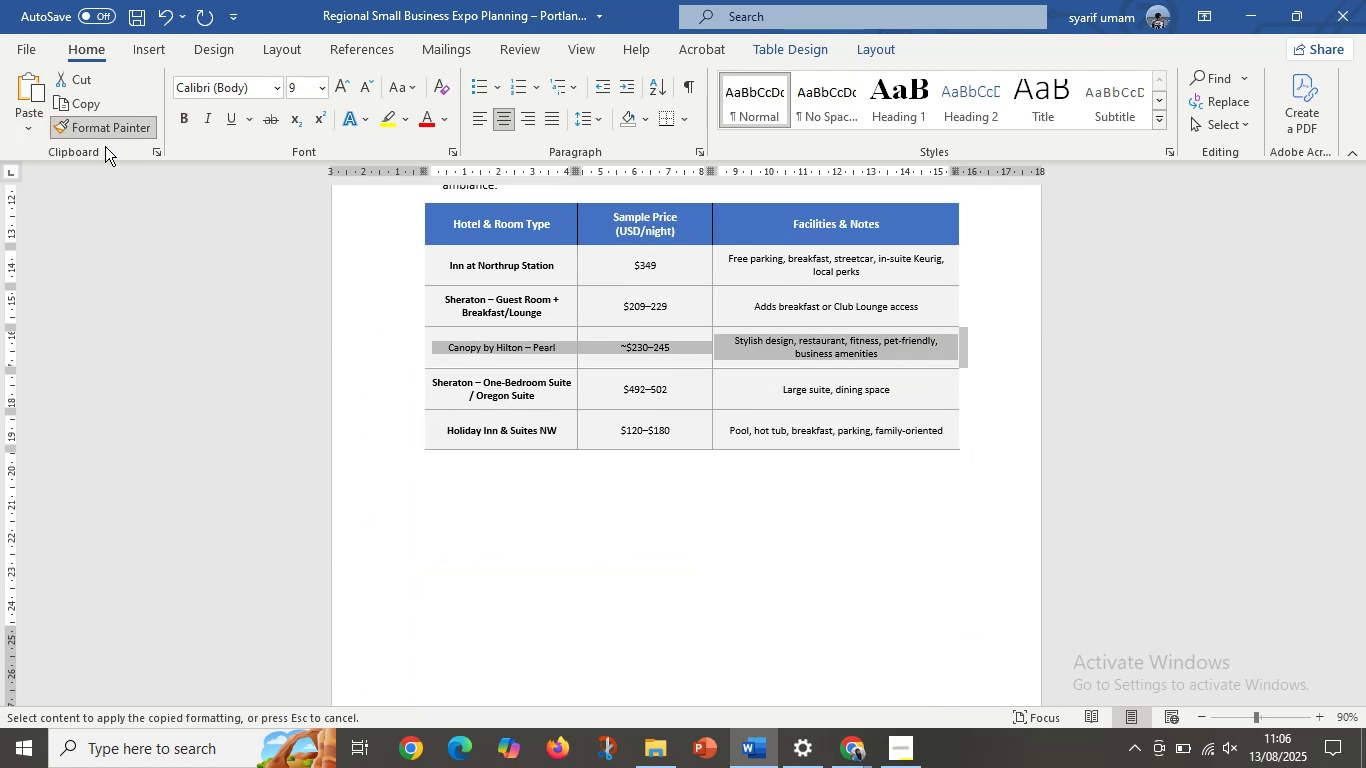 
key(Control+Z)
 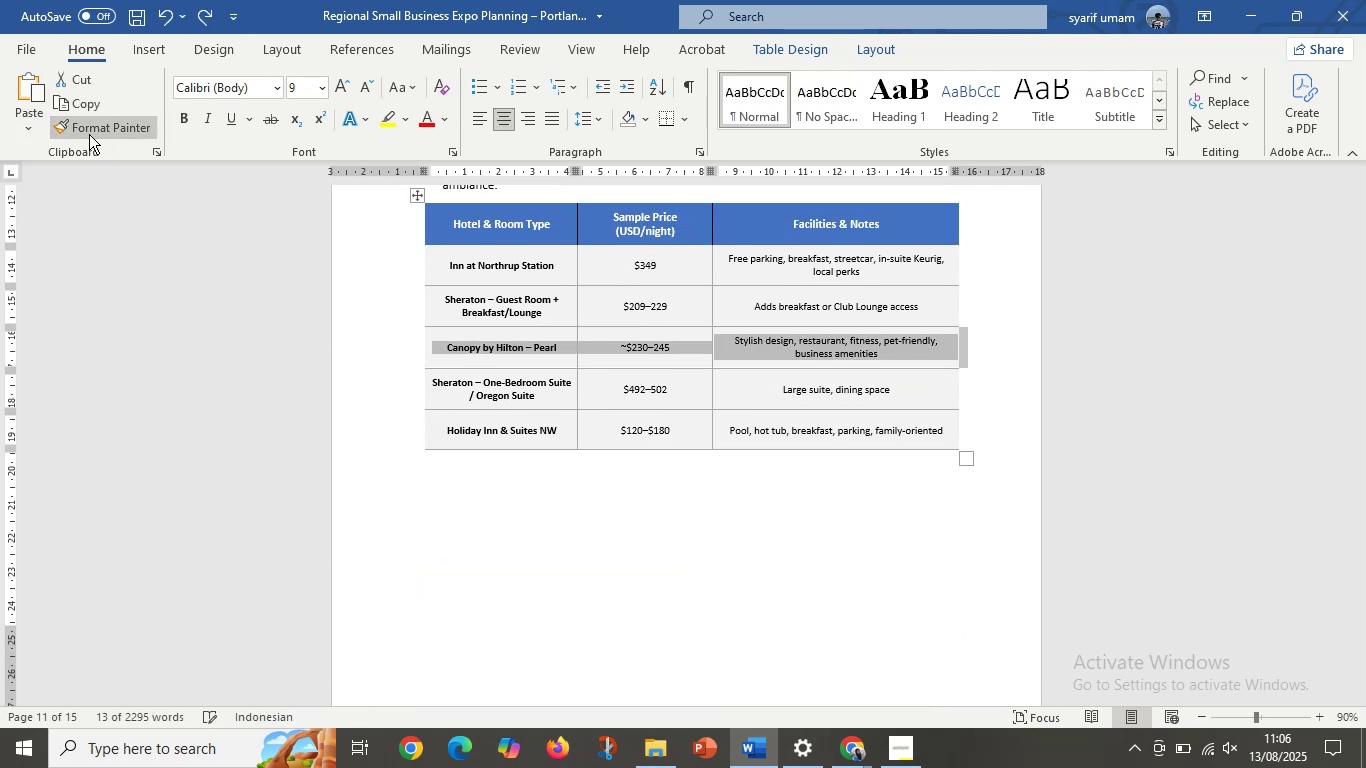 
left_click([89, 134])
 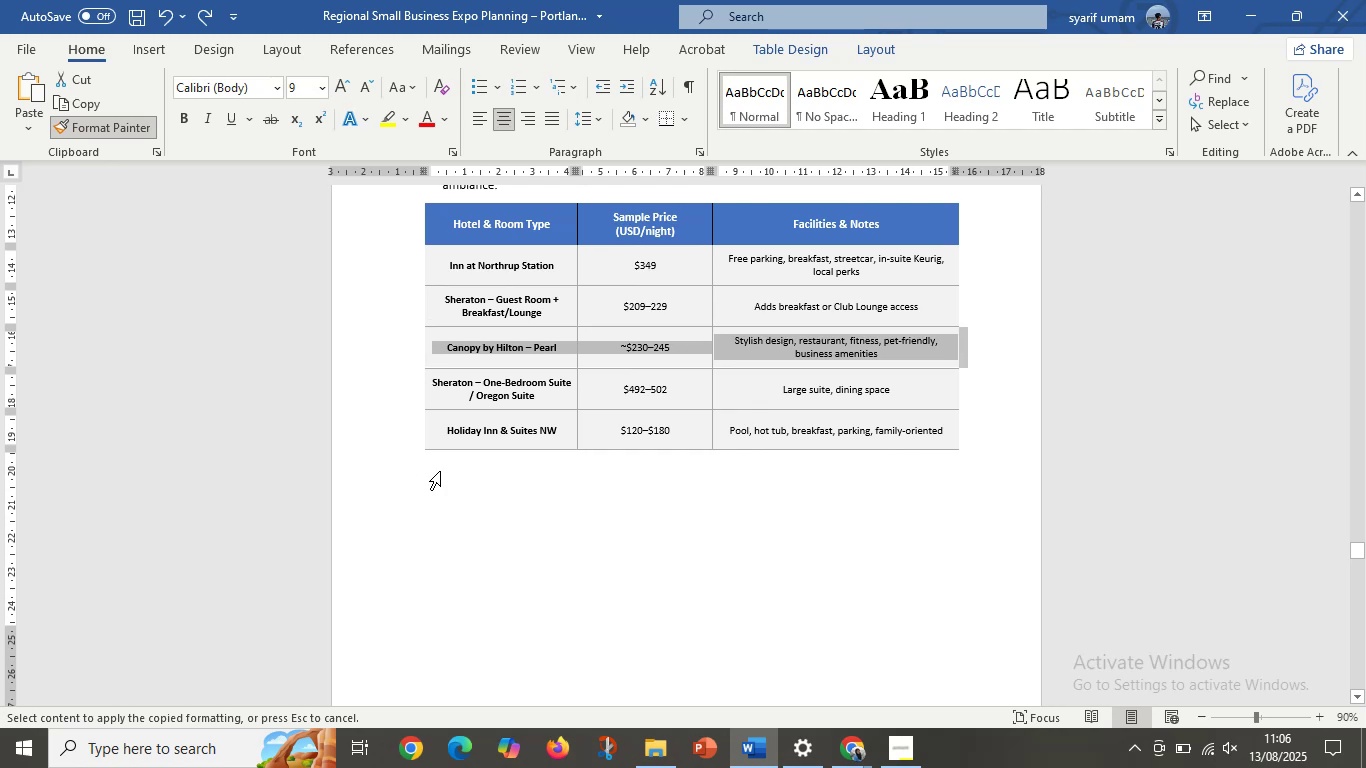 
left_click([464, 493])
 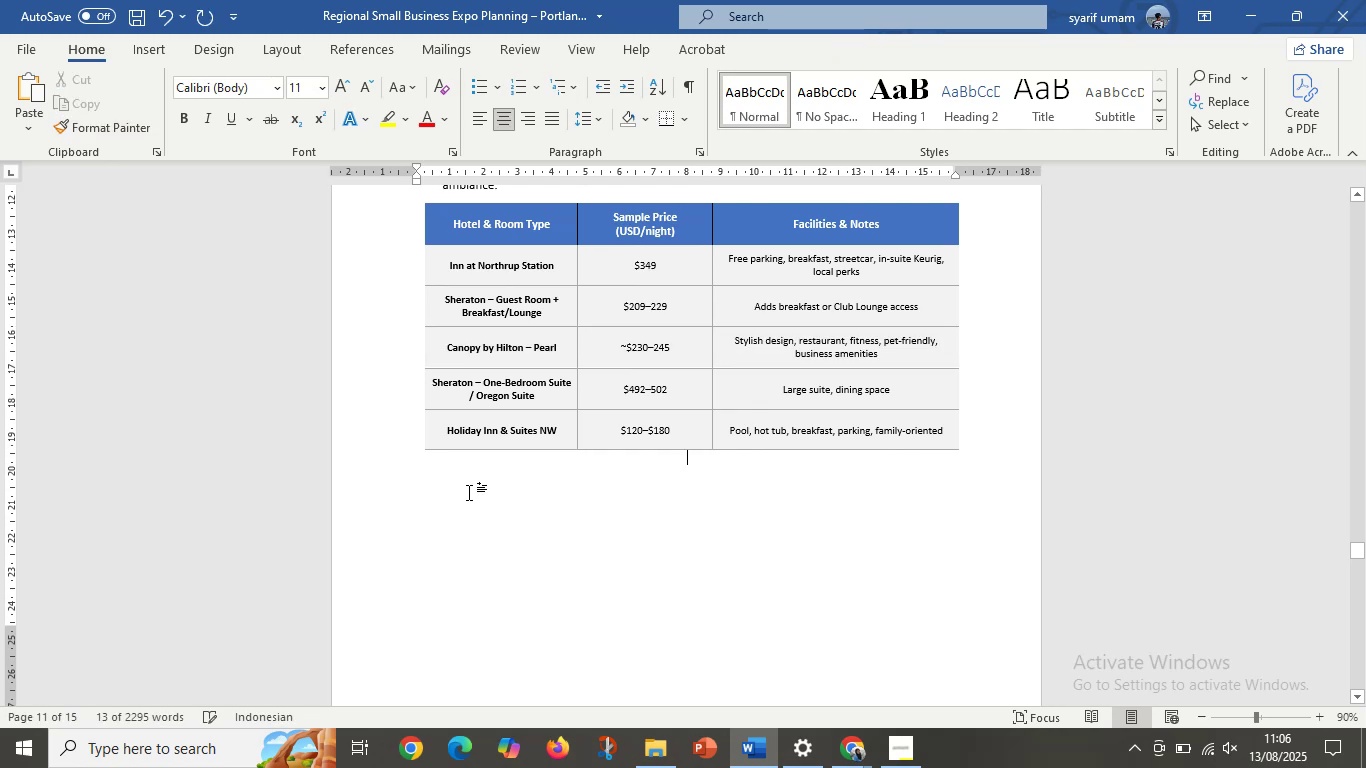 
scroll: coordinate [535, 524], scroll_direction: down, amount: 19.0
 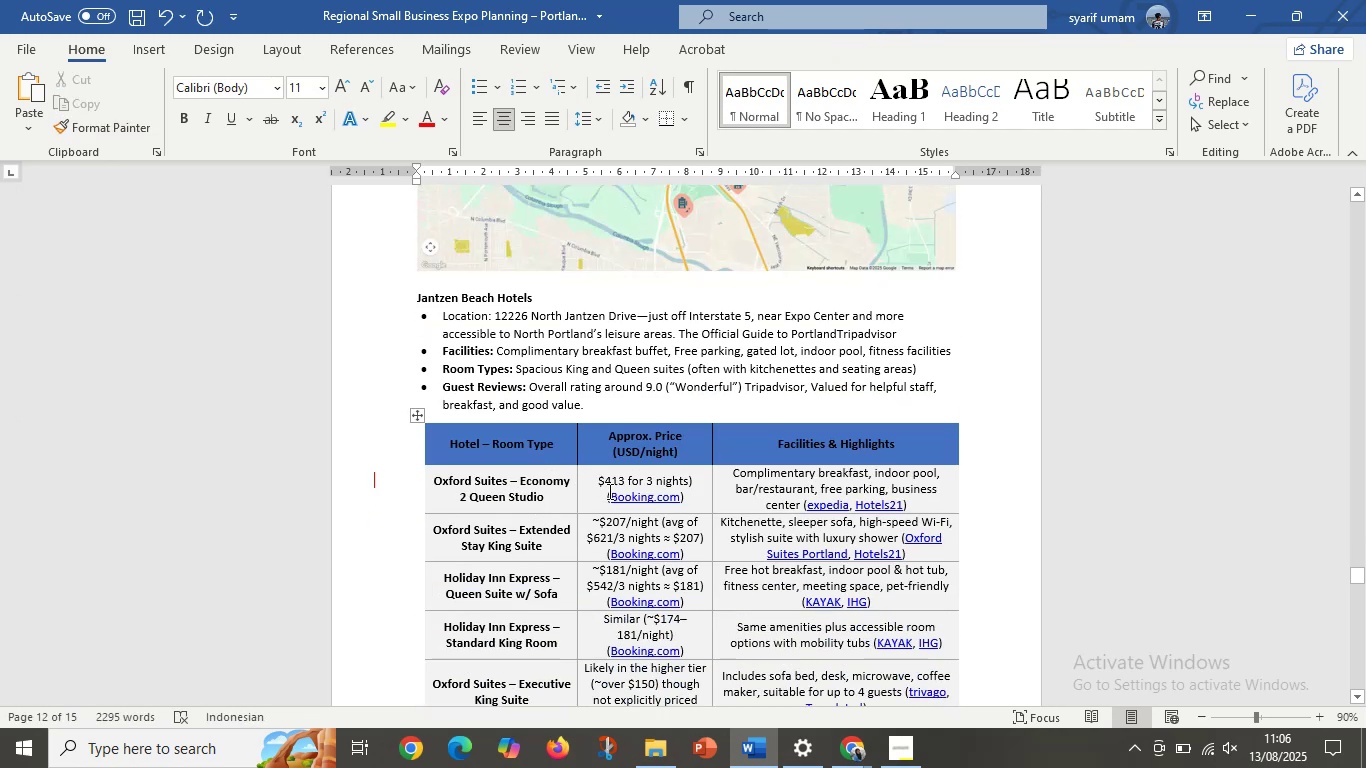 
left_click_drag(start_coordinate=[603, 495], to_coordinate=[724, 507])
 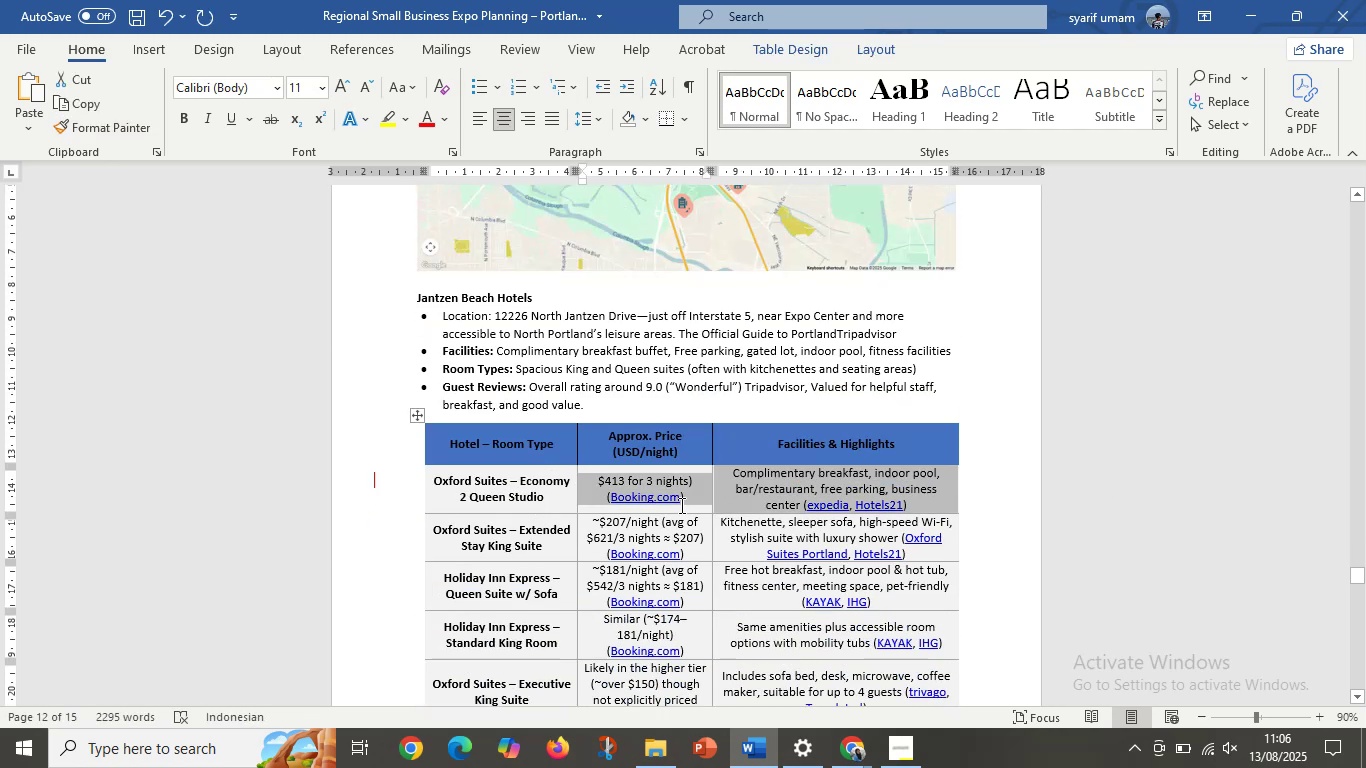 
left_click([680, 505])
 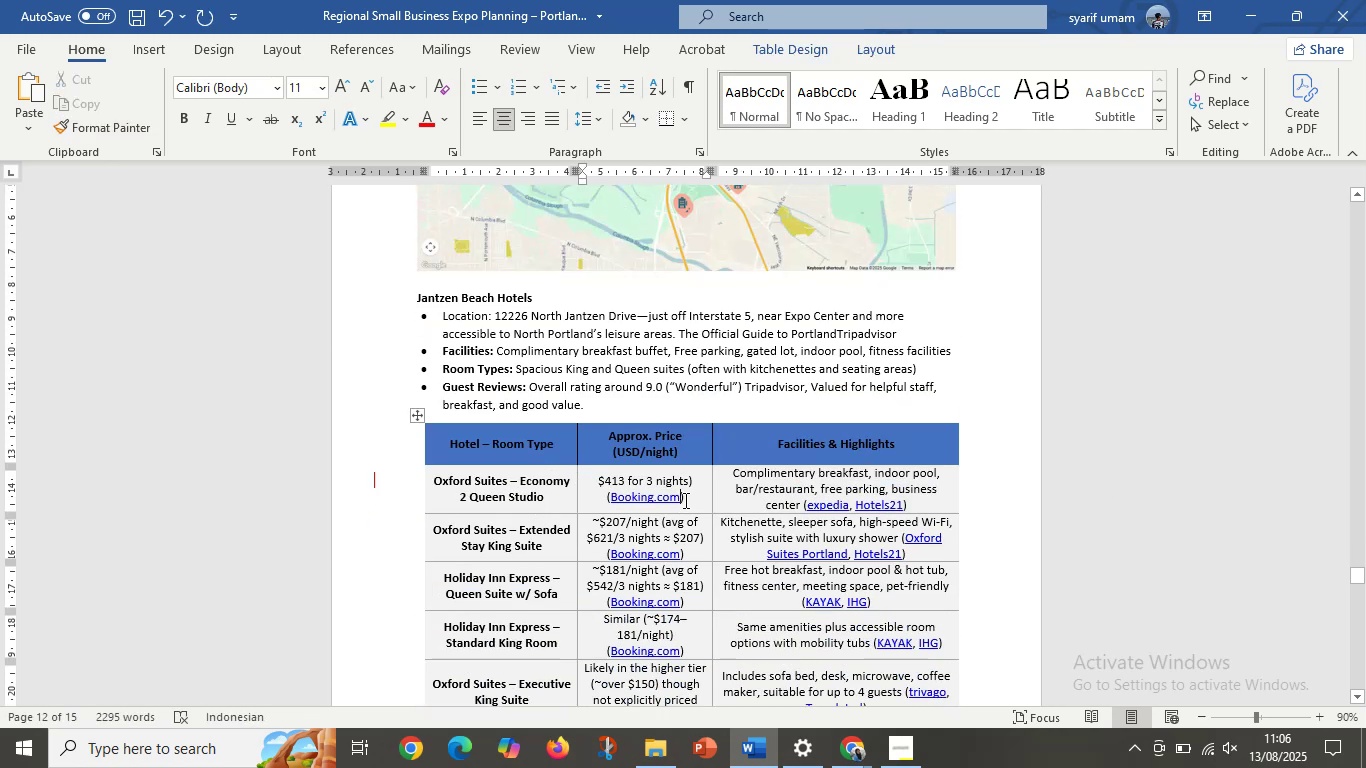 
left_click_drag(start_coordinate=[684, 500], to_coordinate=[604, 492])
 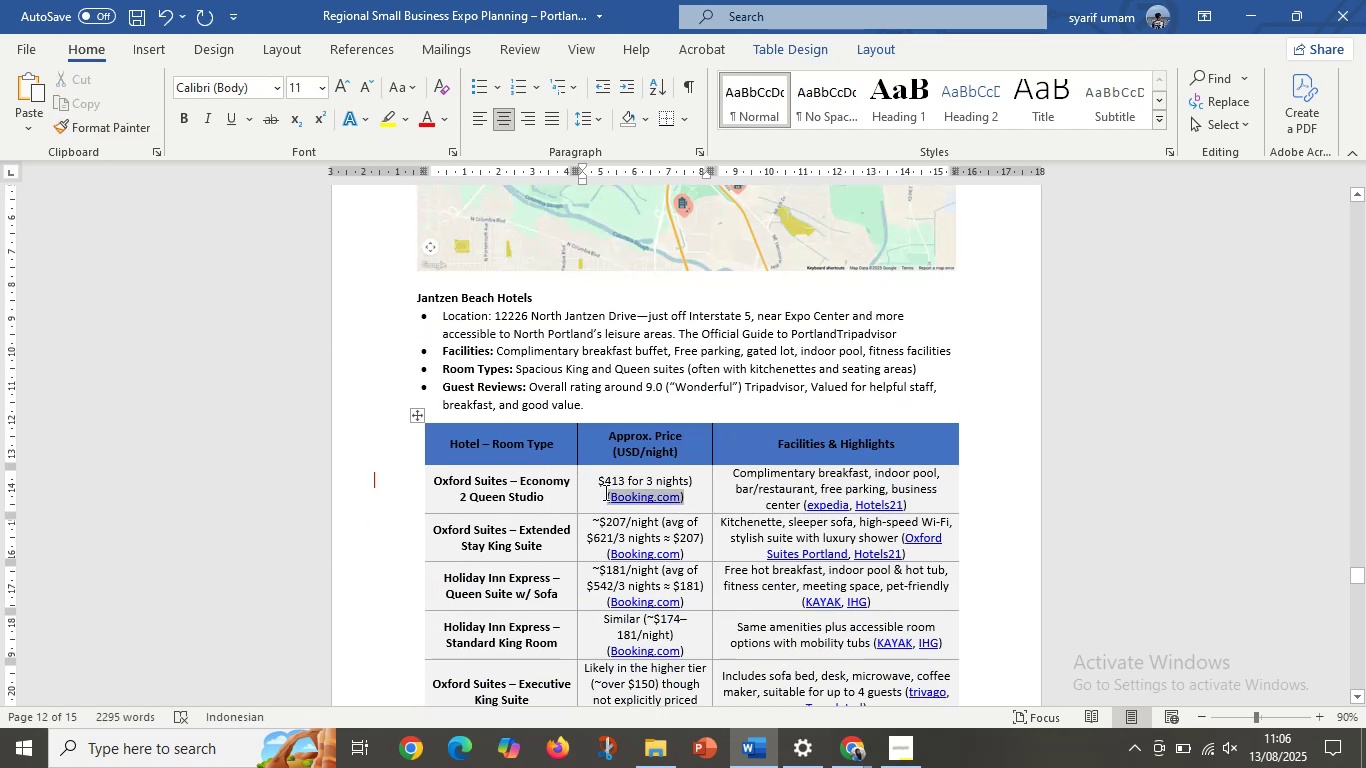 
hold_key(key=ControlLeft, duration=1.51)
left_click_drag(start_coordinate=[606, 552], to_coordinate=[684, 548])
 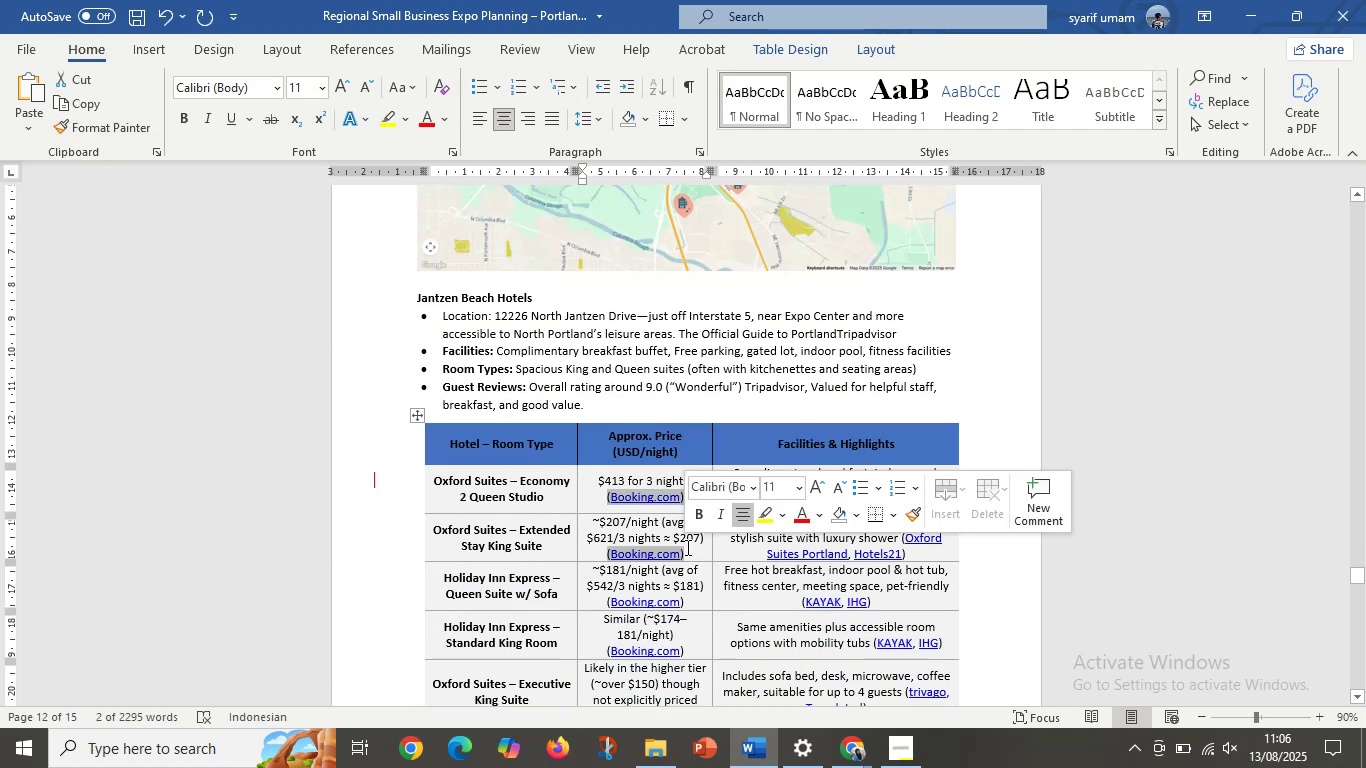 
hold_key(key=ControlLeft, duration=1.2)
 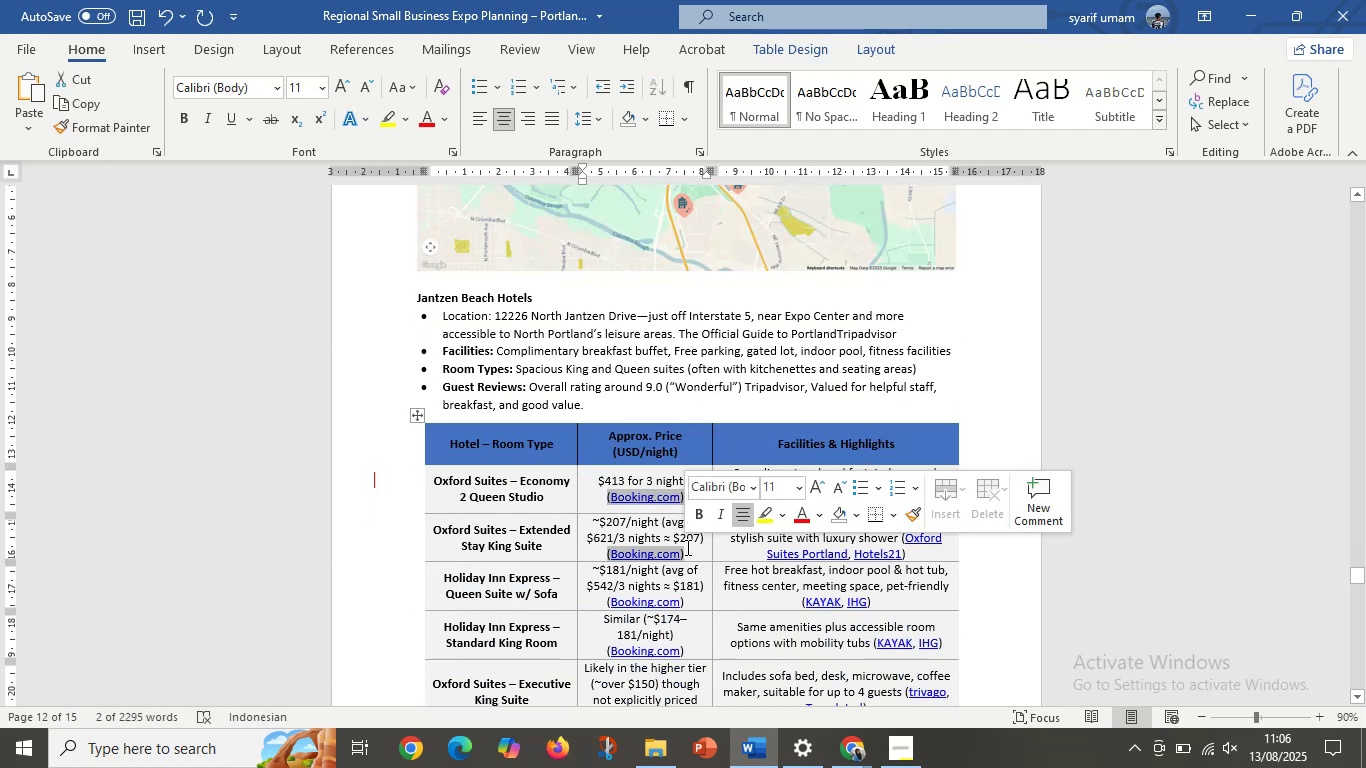 
key(Delete)
 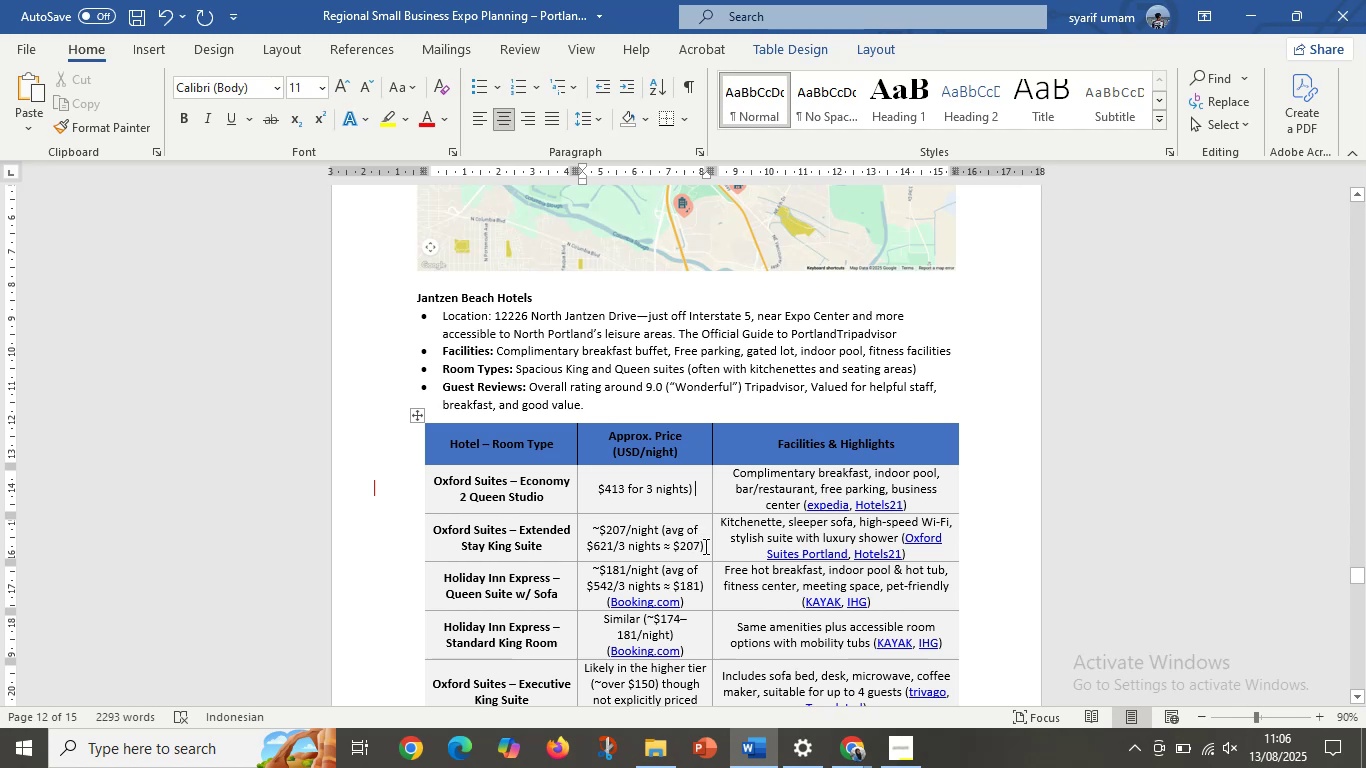 
left_click([704, 546])
 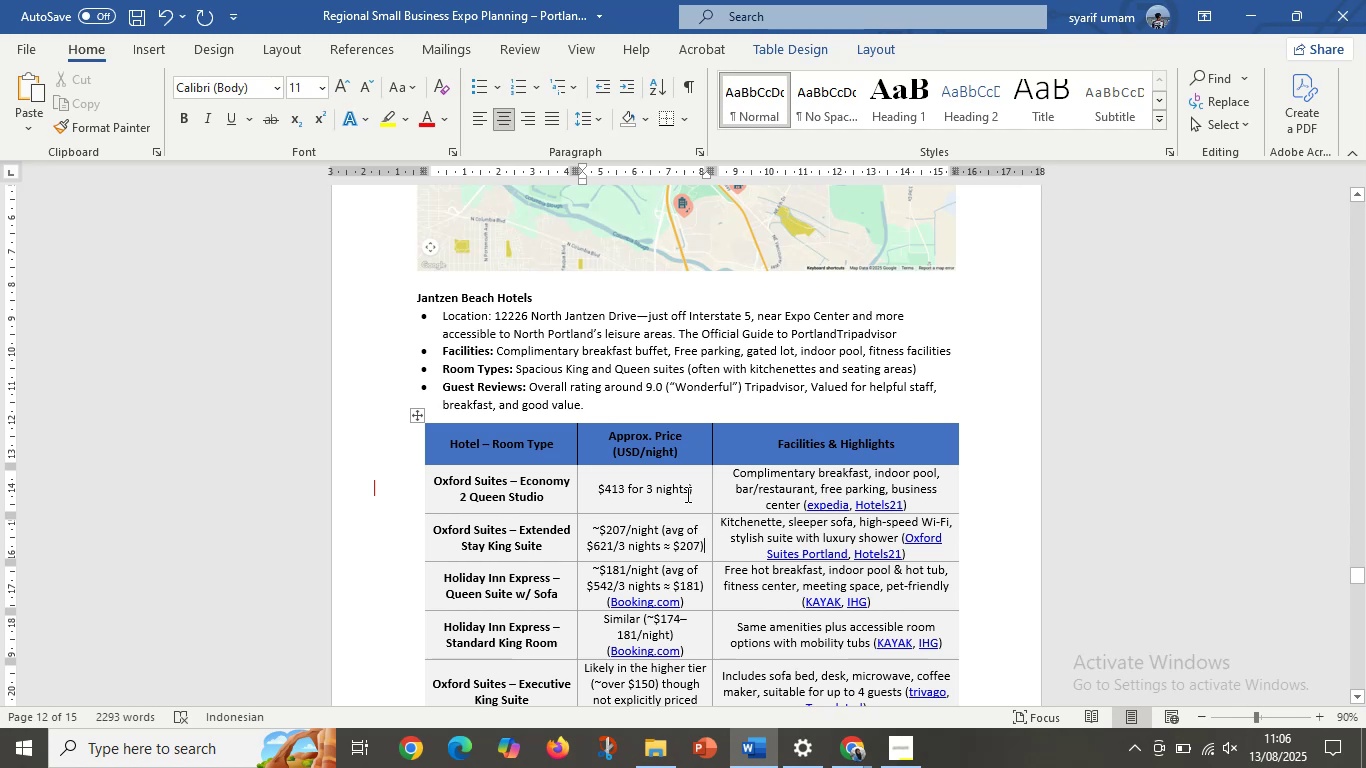 
scroll: coordinate [681, 562], scroll_direction: down, amount: 2.0
 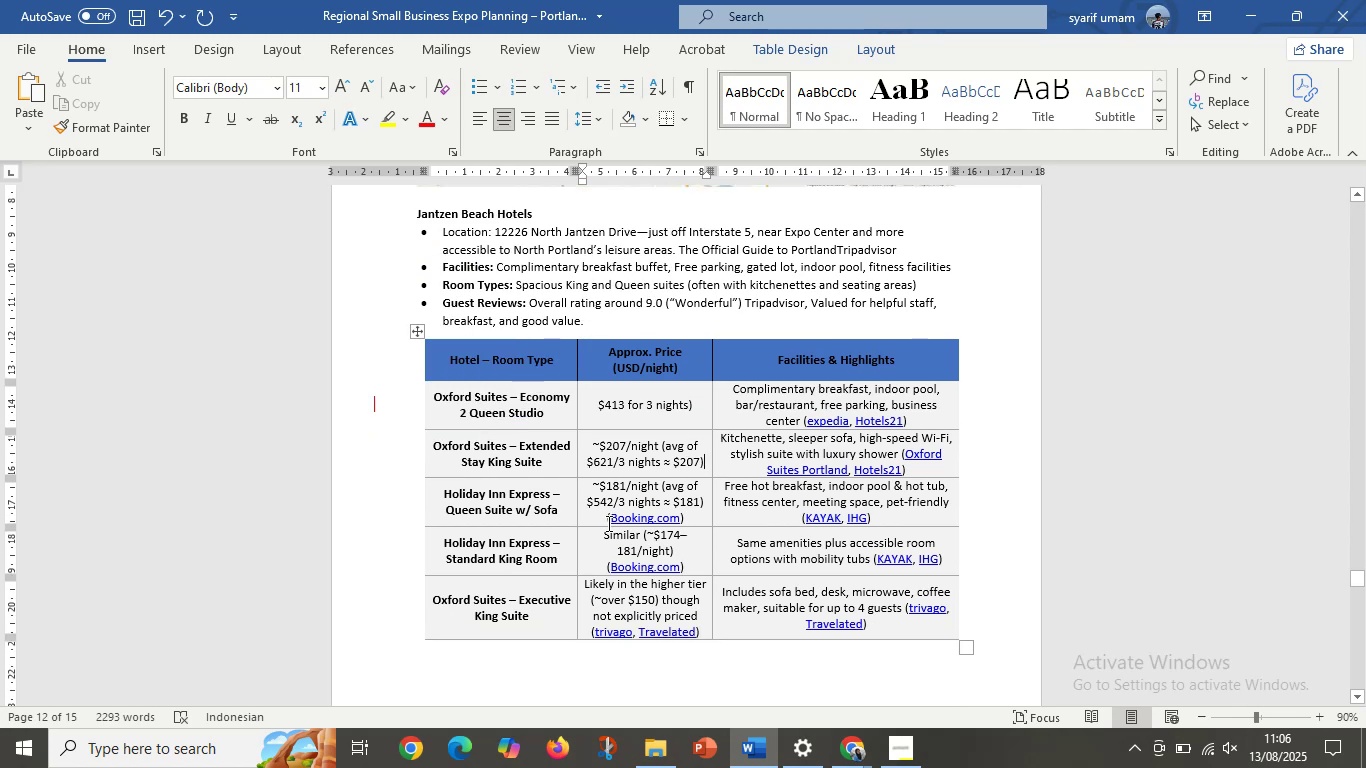 
left_click_drag(start_coordinate=[601, 521], to_coordinate=[692, 520])
 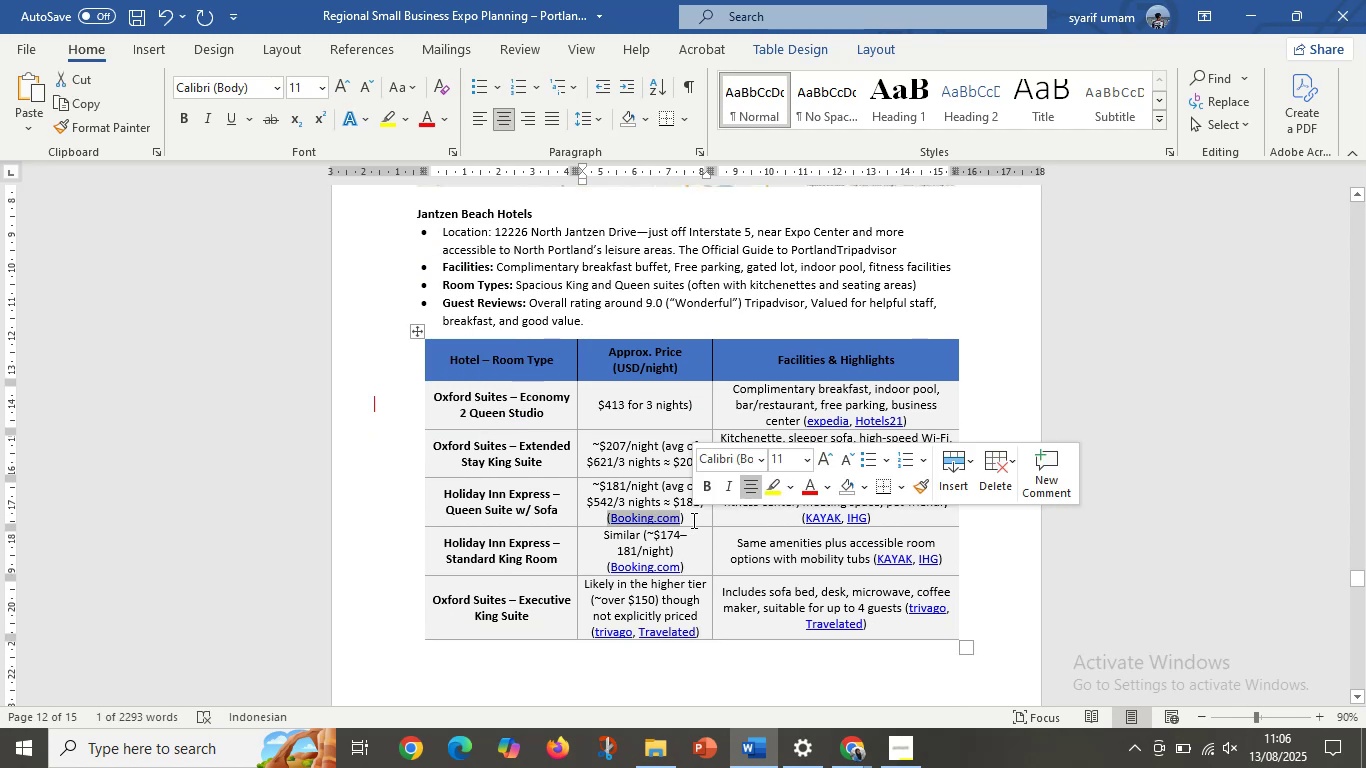 
key(Delete)
 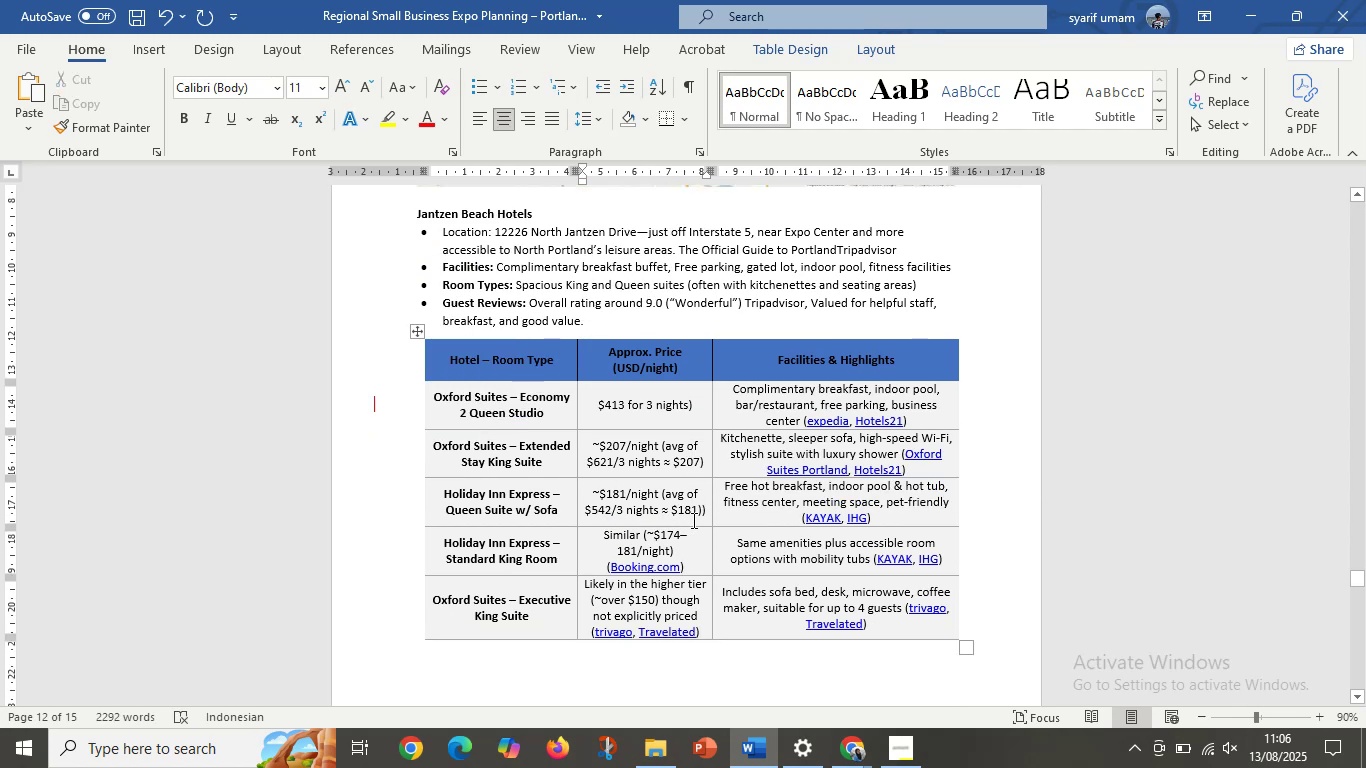 
key(Delete)
 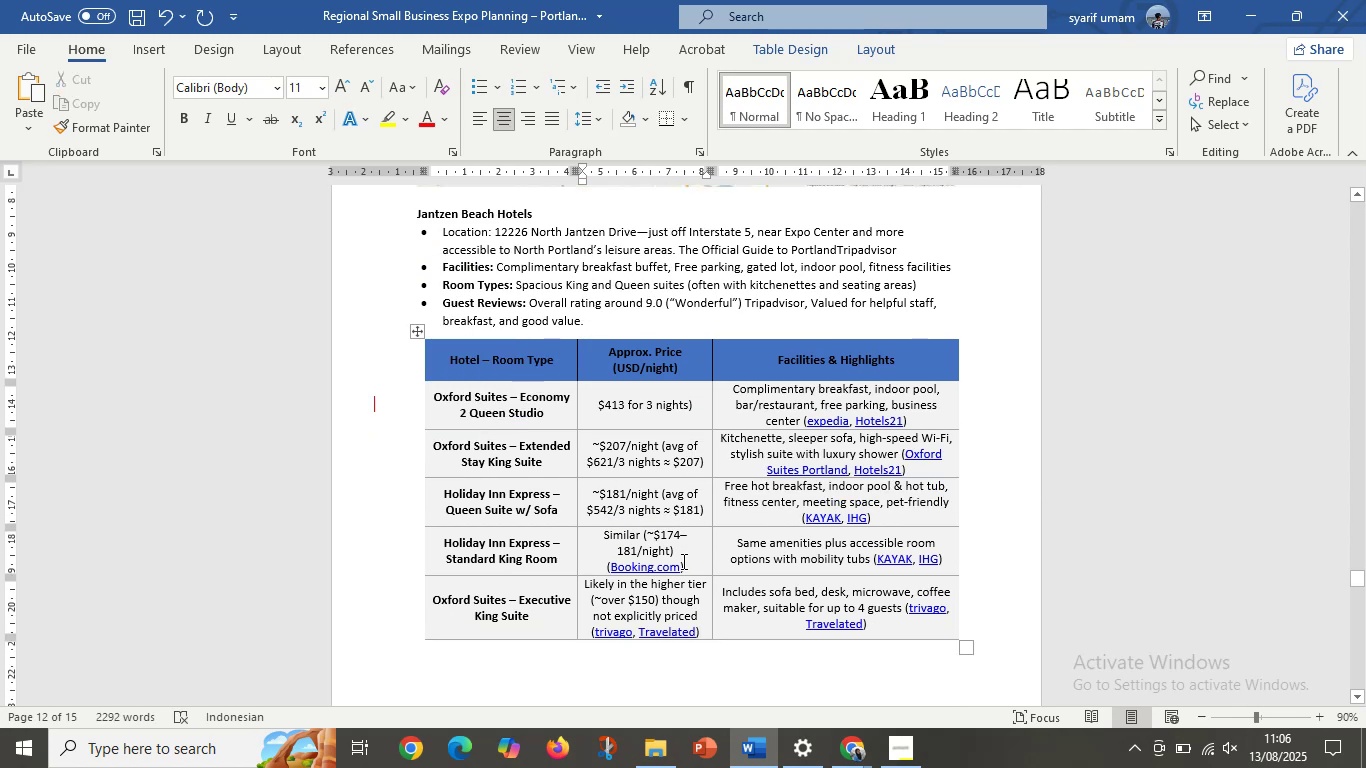 
left_click_drag(start_coordinate=[691, 564], to_coordinate=[603, 566])
 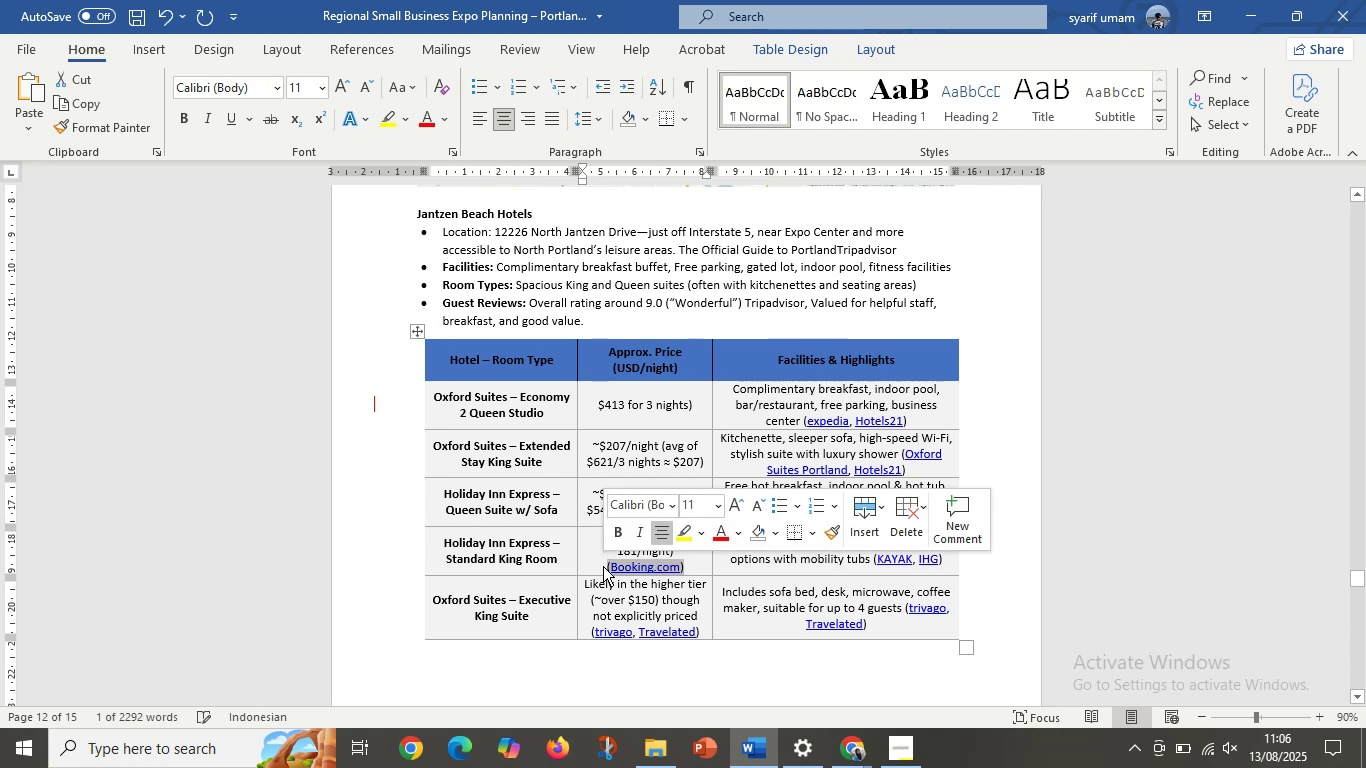 
key(Backspace)
 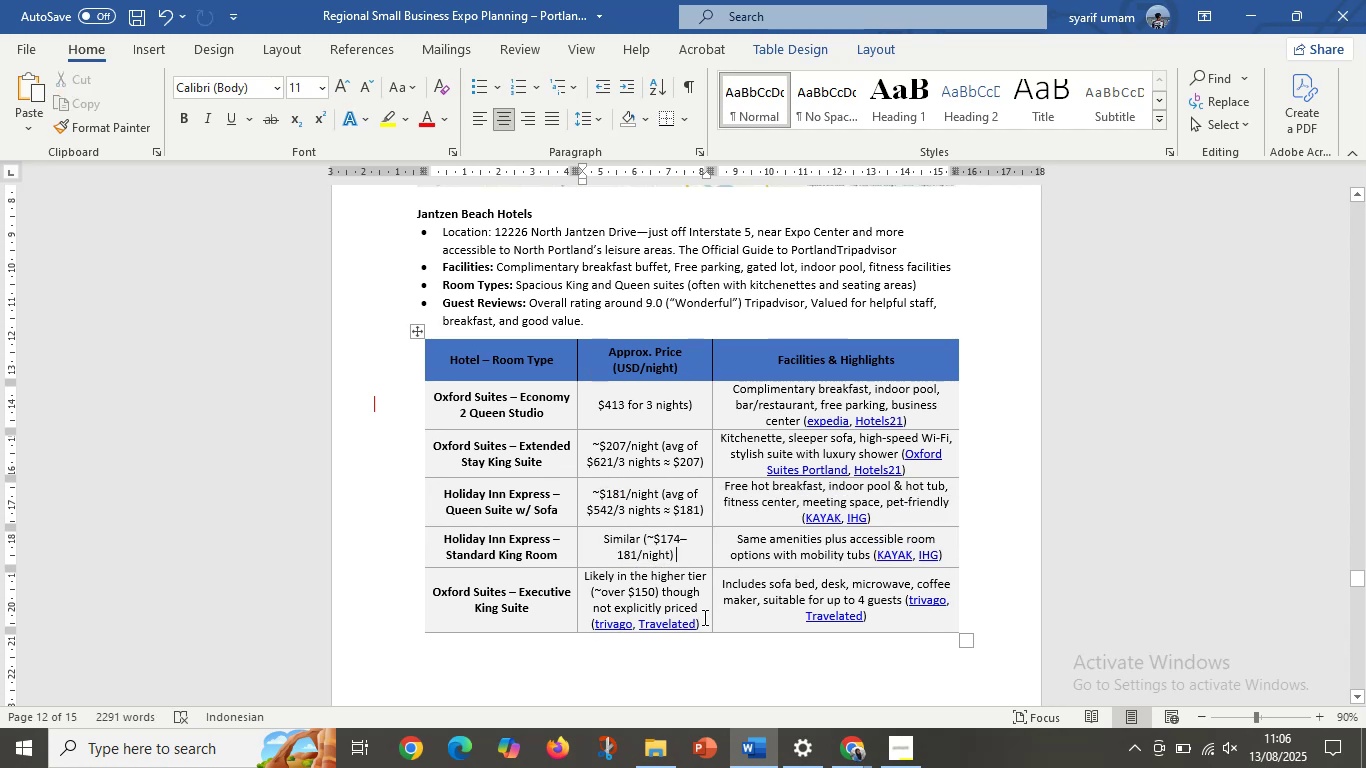 
left_click_drag(start_coordinate=[701, 622], to_coordinate=[595, 620])
 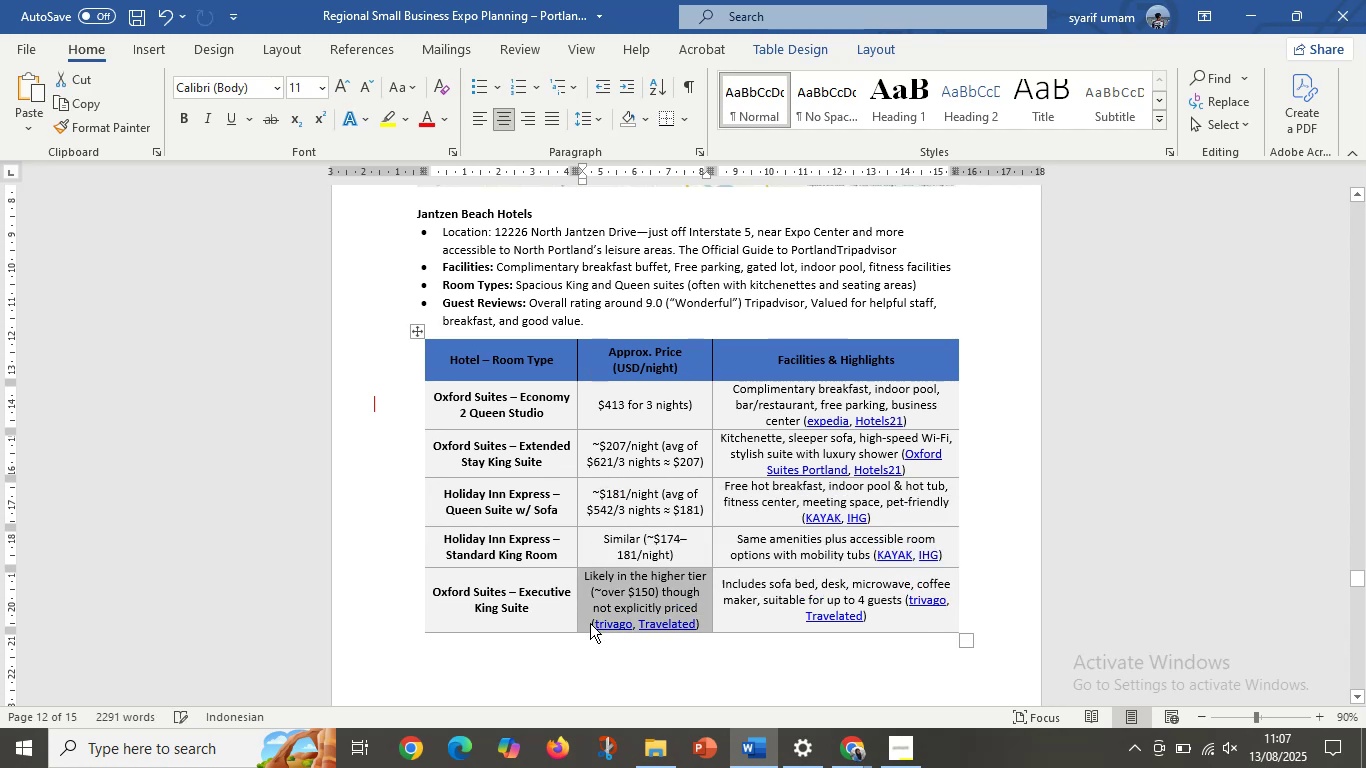 
left_click([590, 623])
 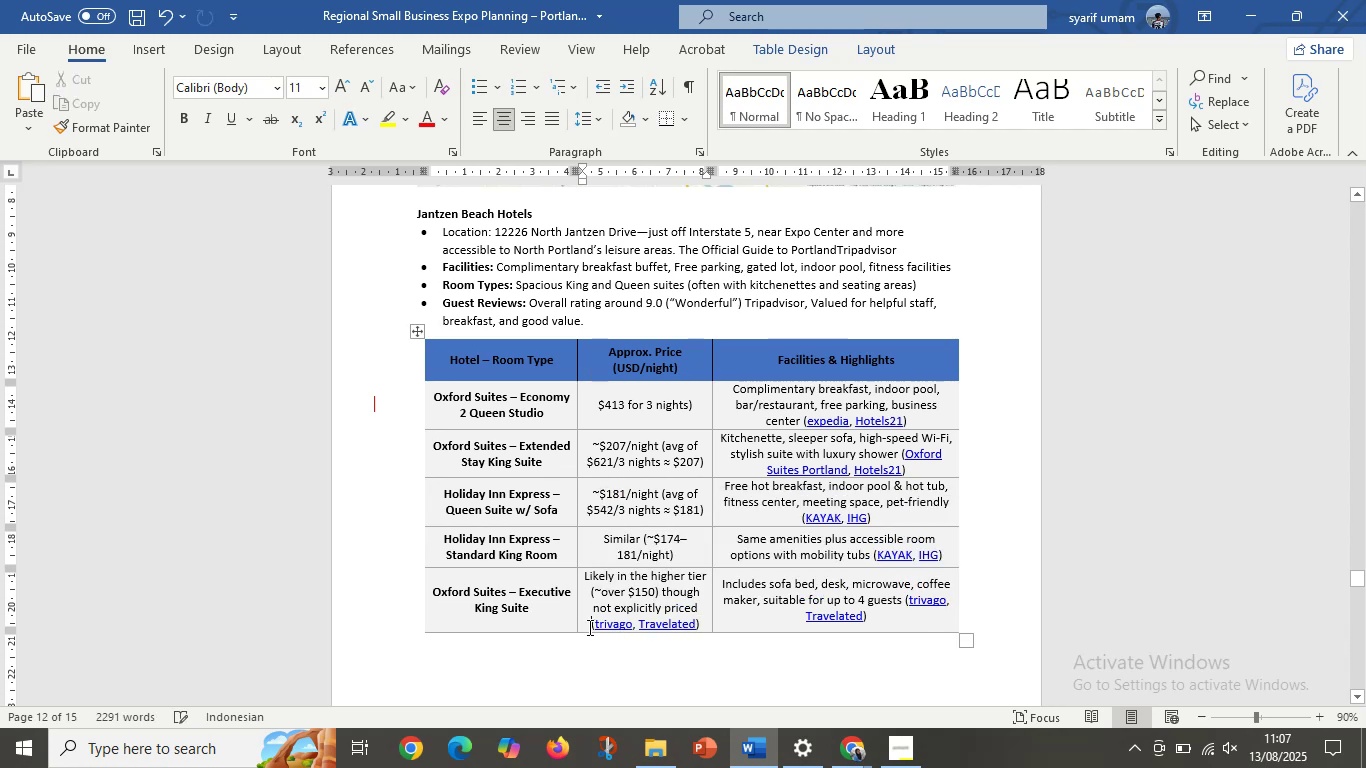 
left_click_drag(start_coordinate=[589, 623], to_coordinate=[701, 625])
 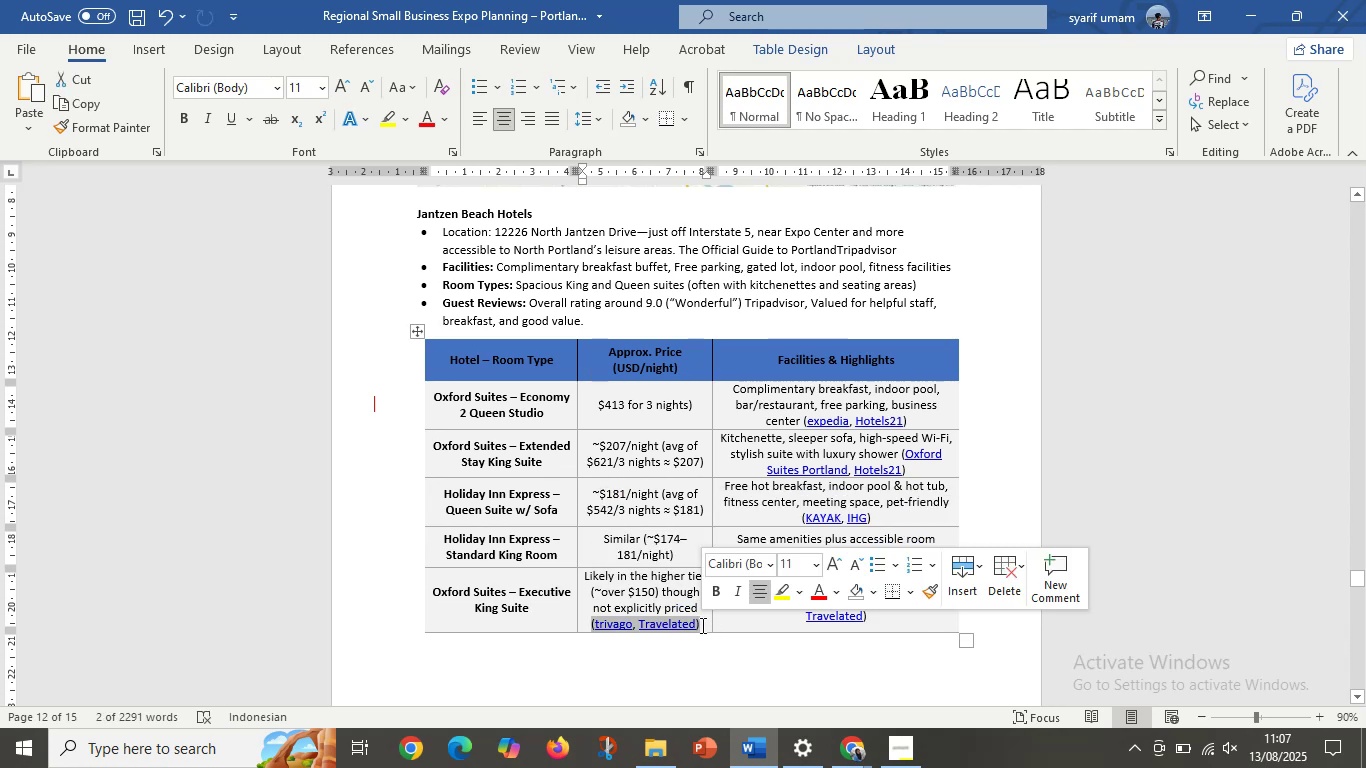 
key(Delete)
 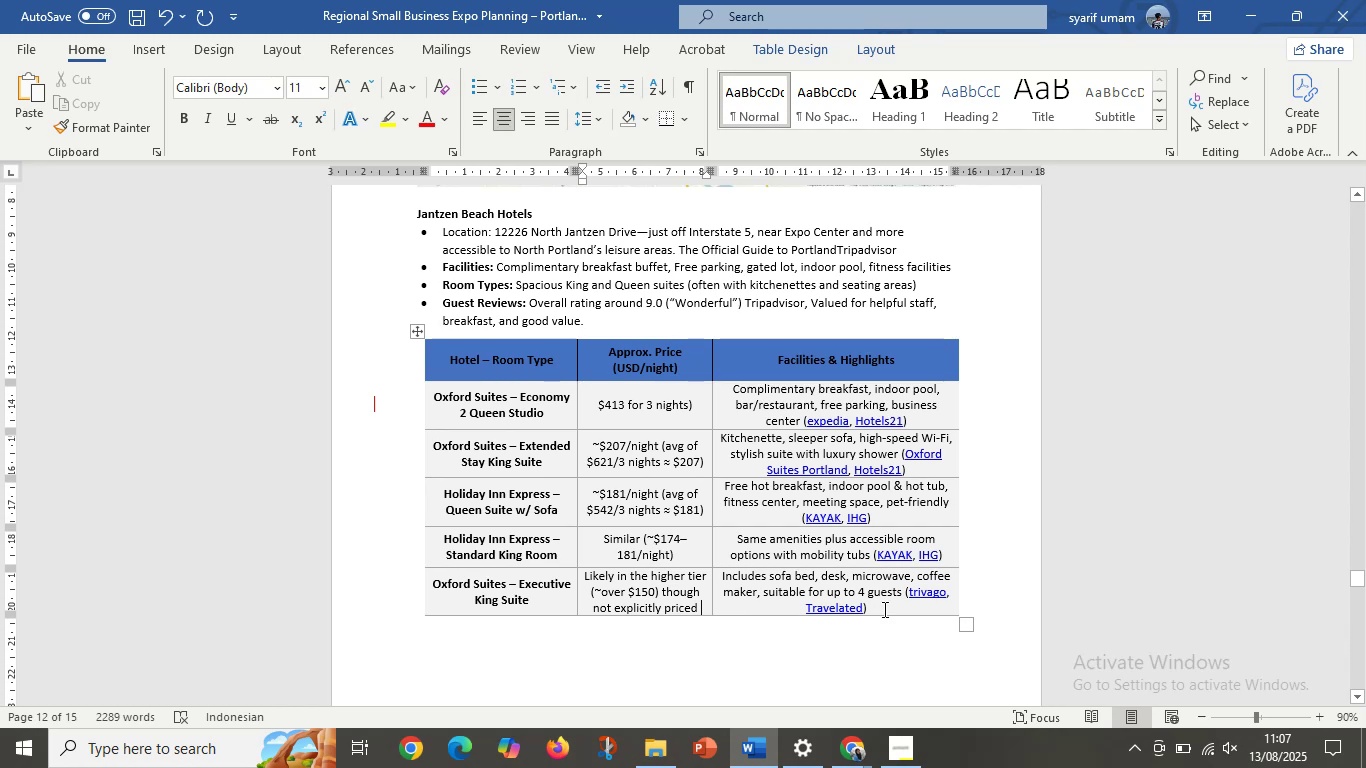 
left_click_drag(start_coordinate=[878, 609], to_coordinate=[904, 594])
 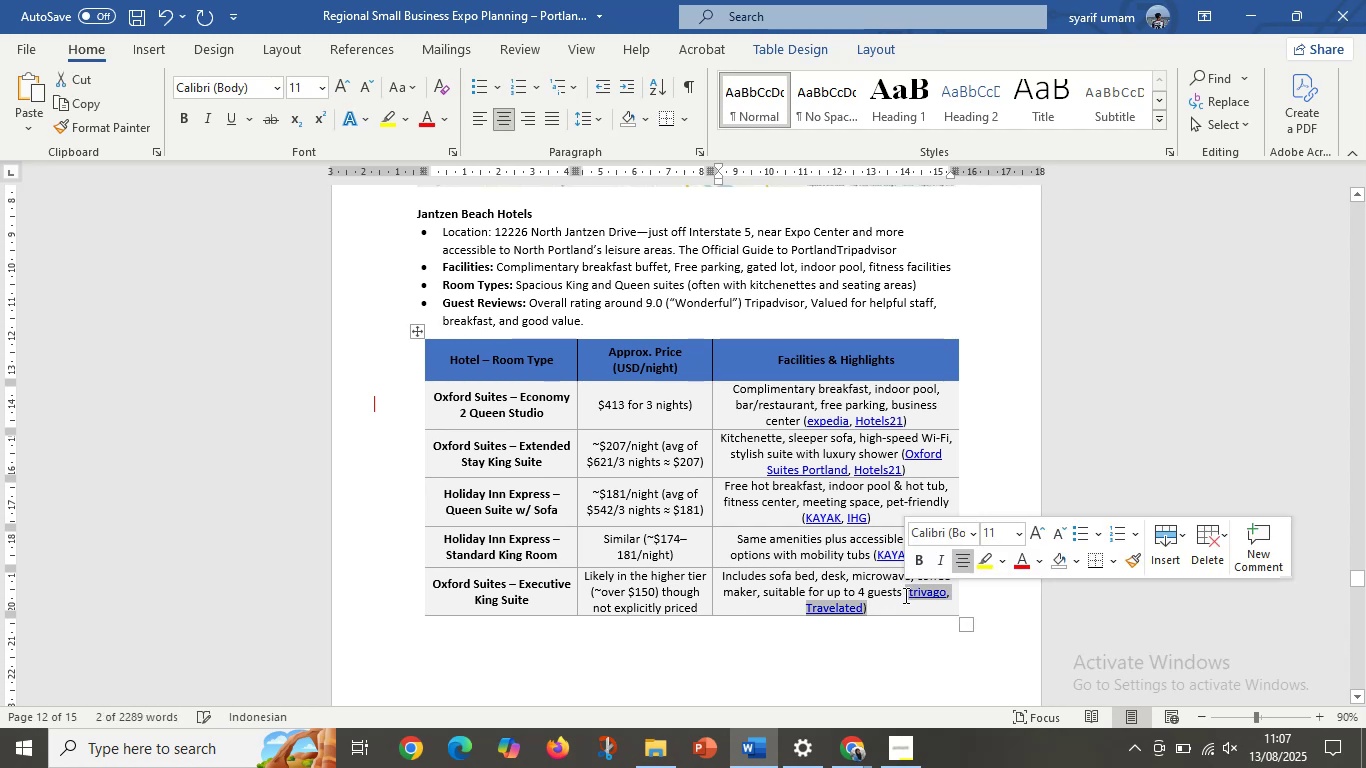 
key(Backspace)
 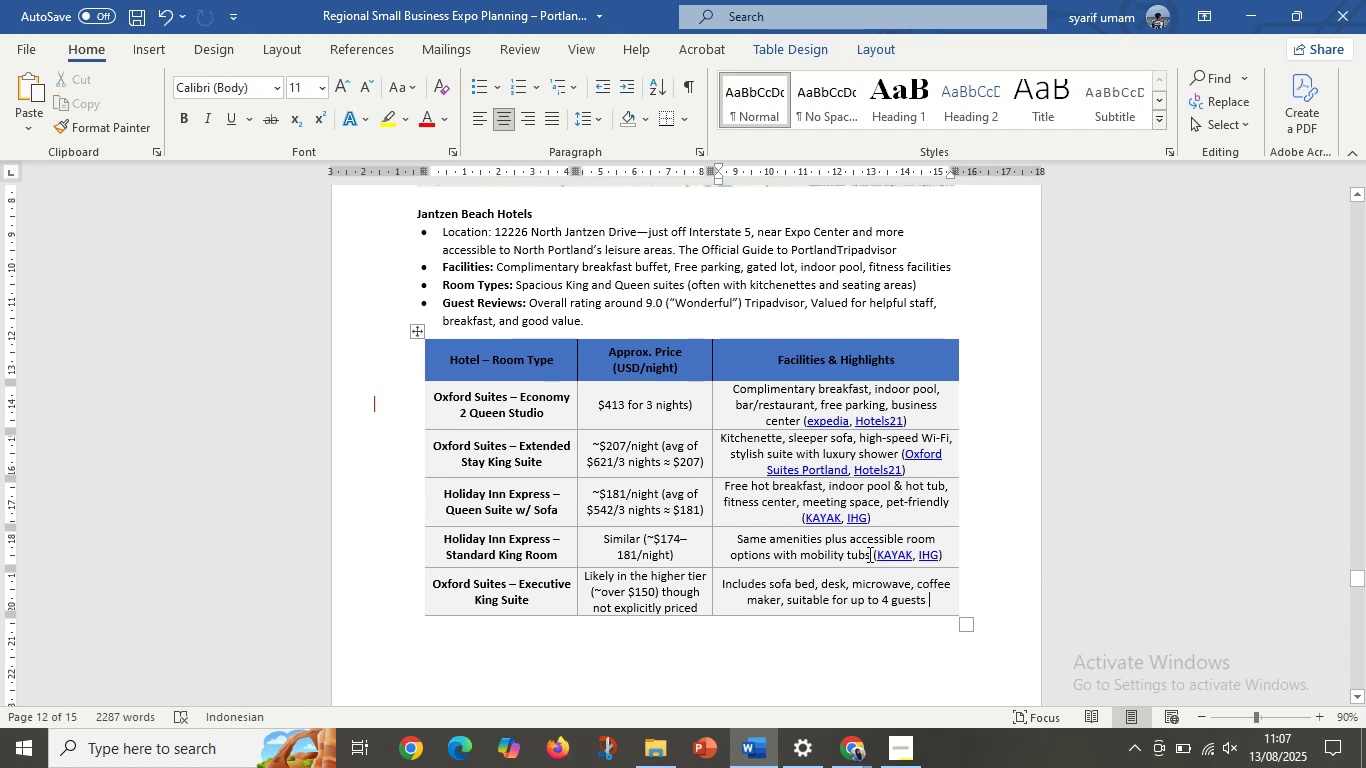 
left_click_drag(start_coordinate=[872, 553], to_coordinate=[954, 560])
 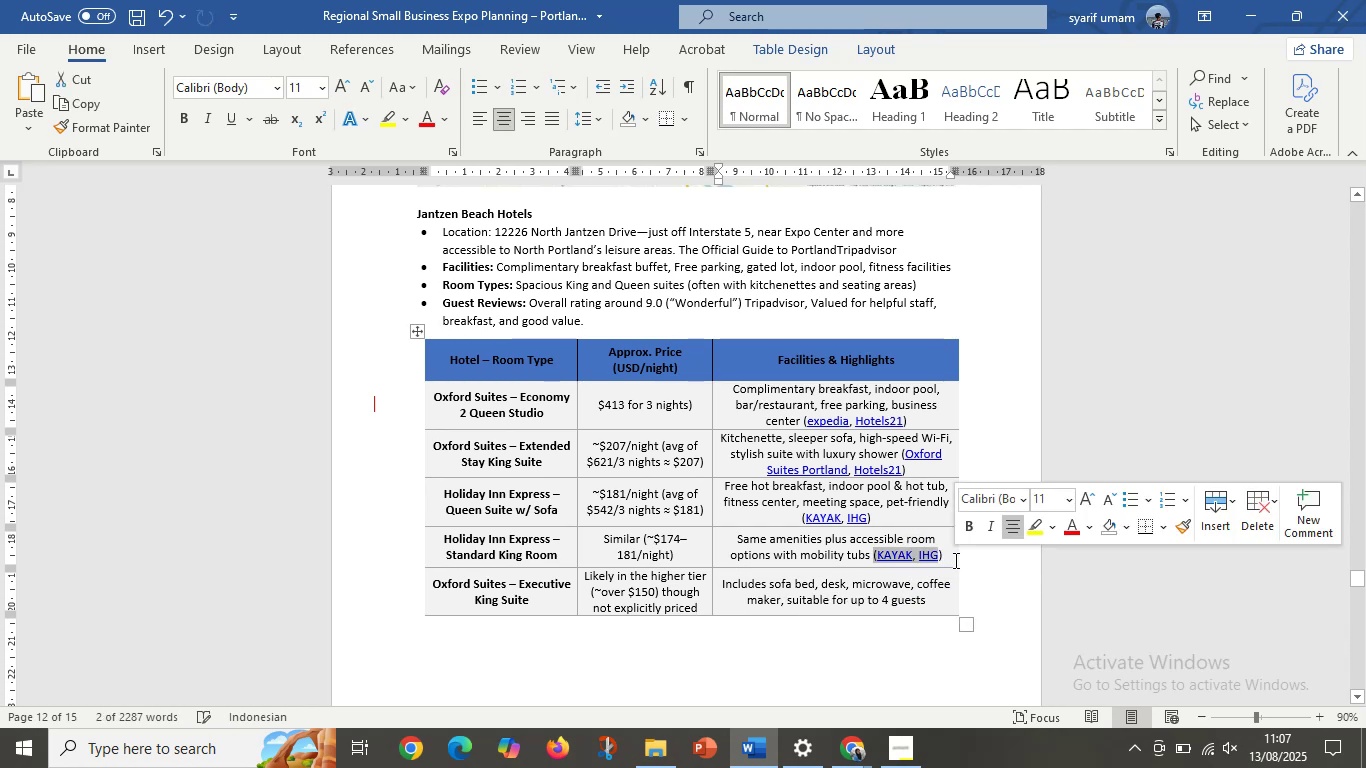 
key(Delete)
 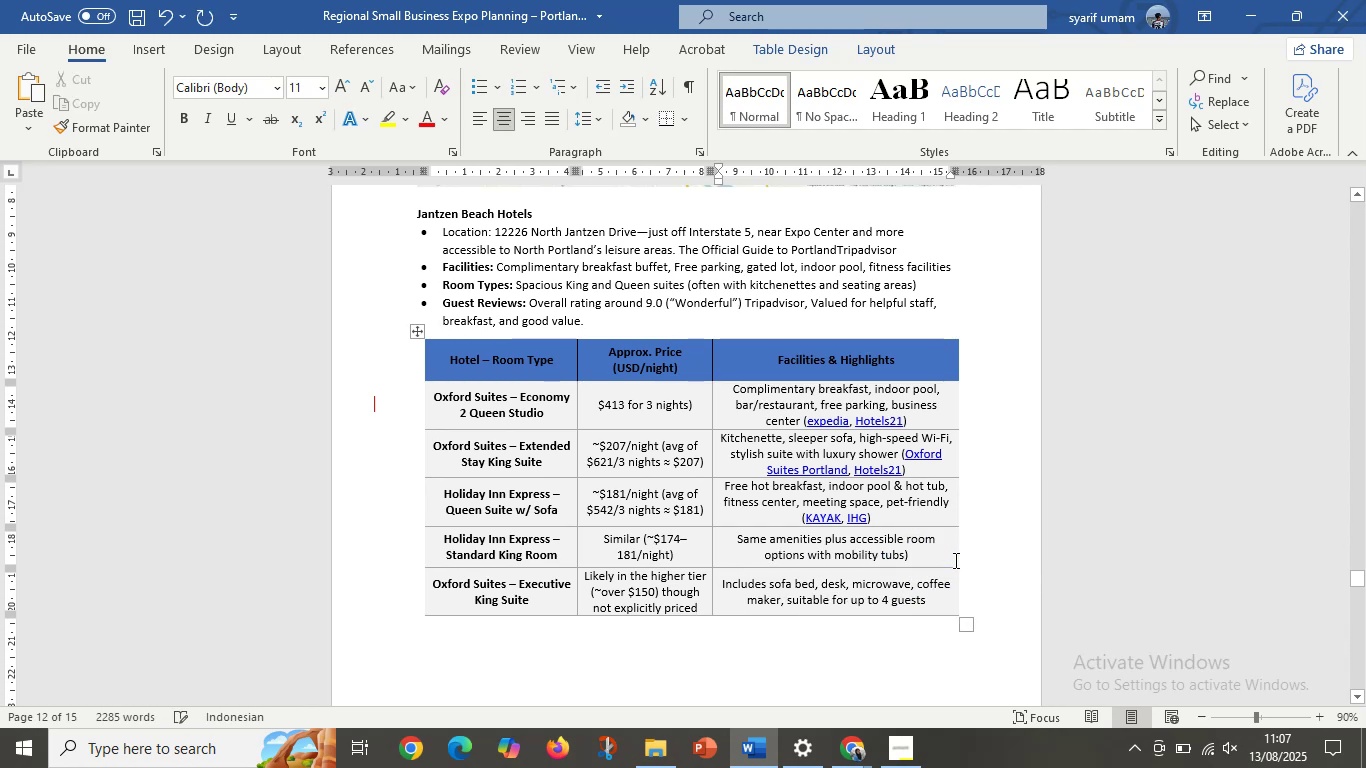 
key(Delete)
 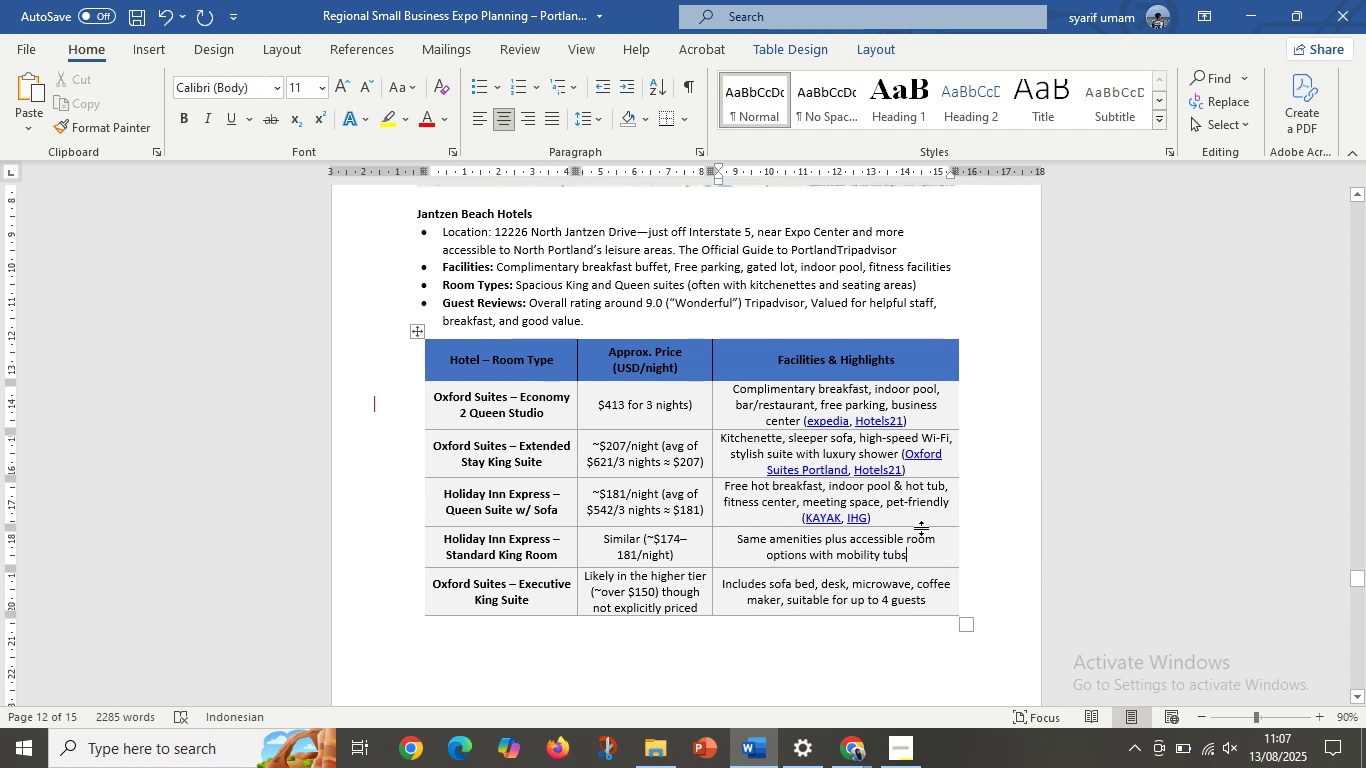 
left_click_drag(start_coordinate=[895, 517], to_coordinate=[777, 517])
 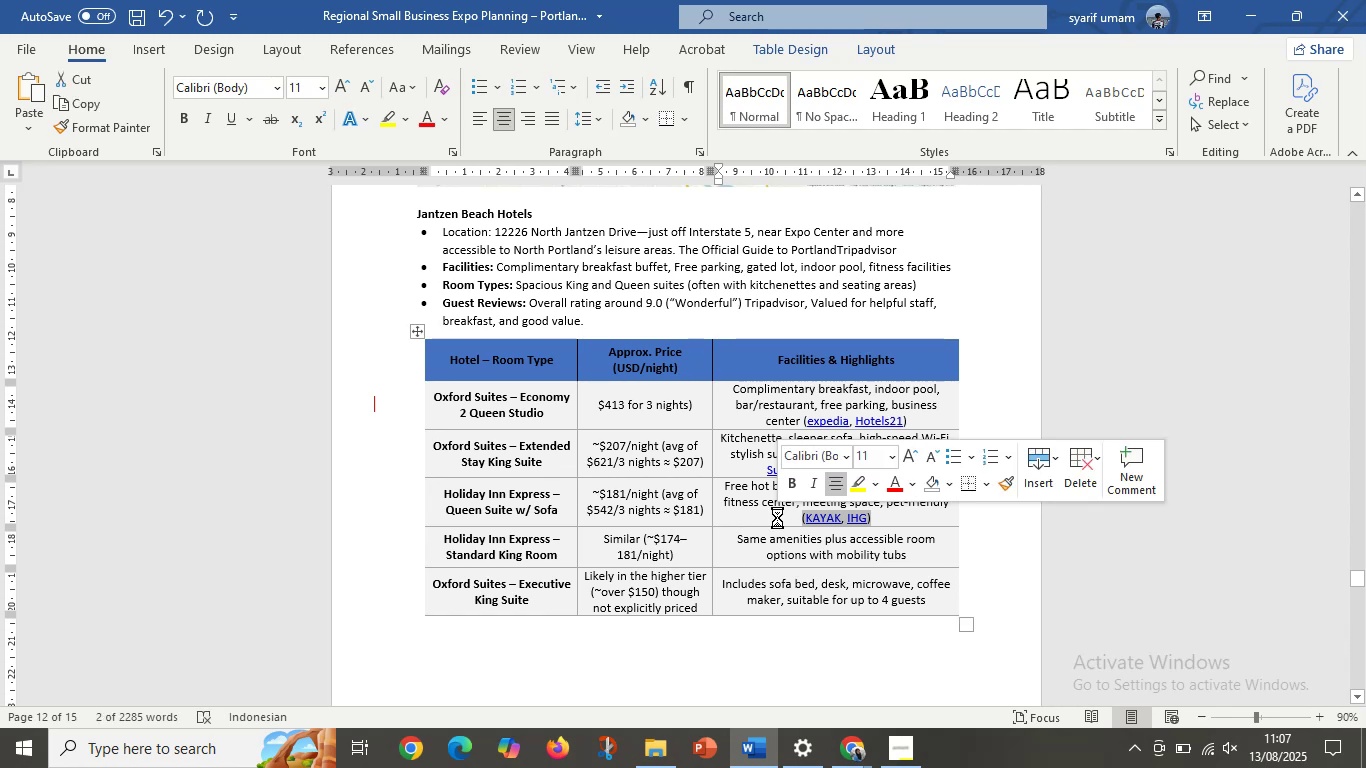 
key(Backspace)
 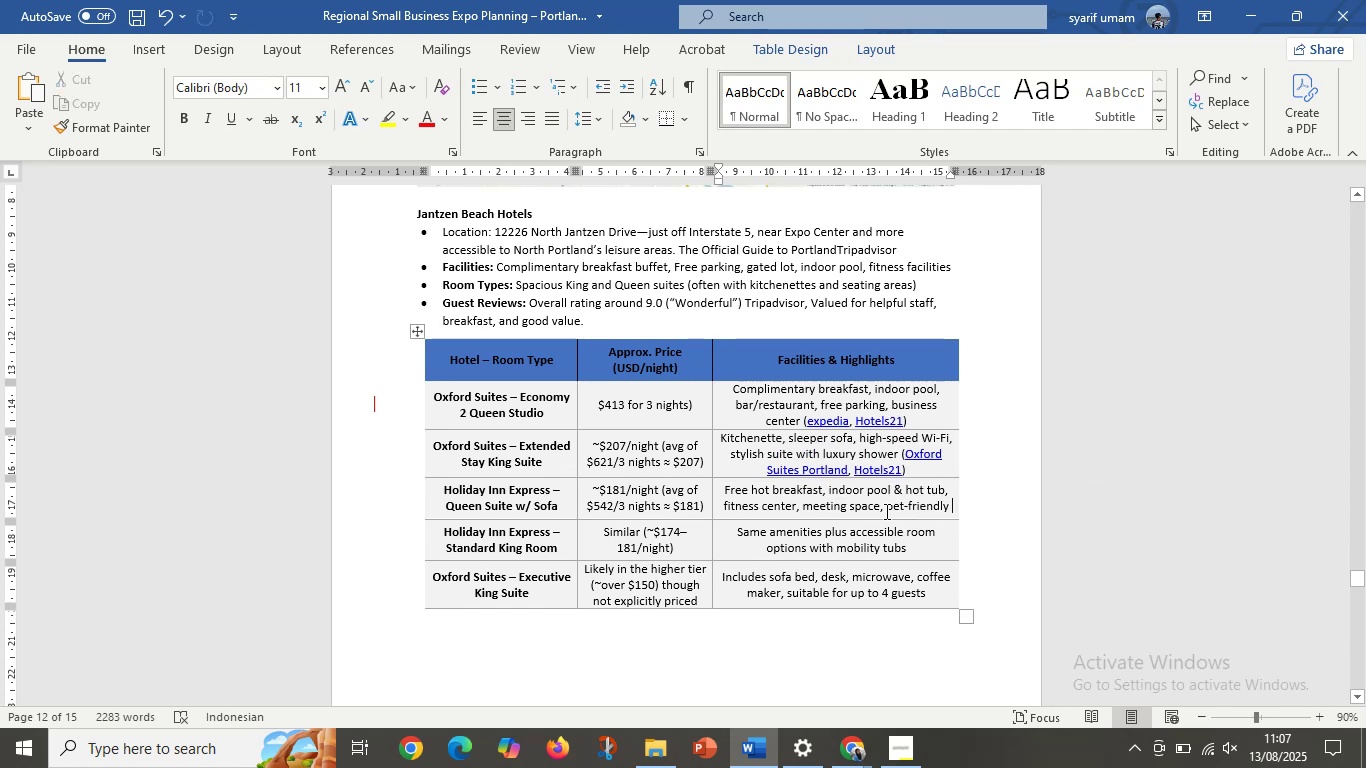 
left_click_drag(start_coordinate=[906, 473], to_coordinate=[902, 456])
 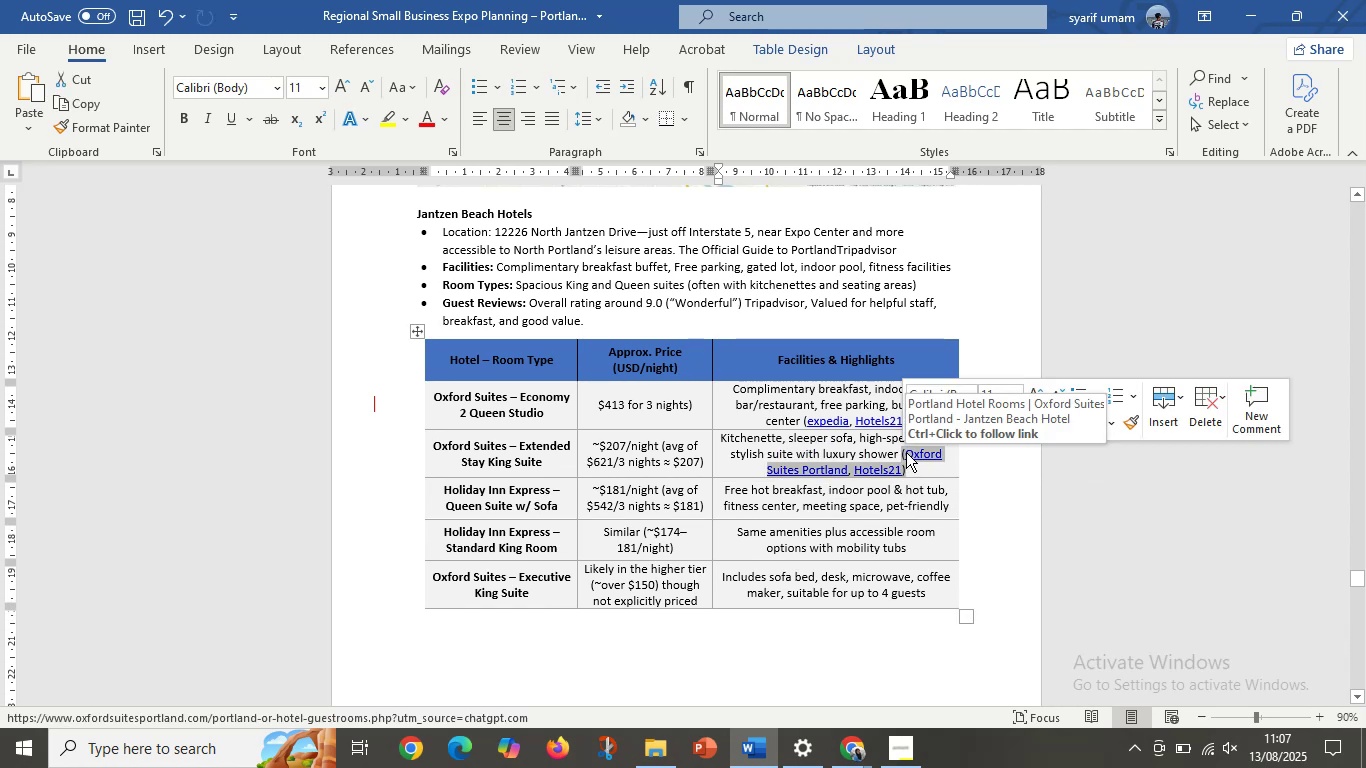 
key(Backspace)
 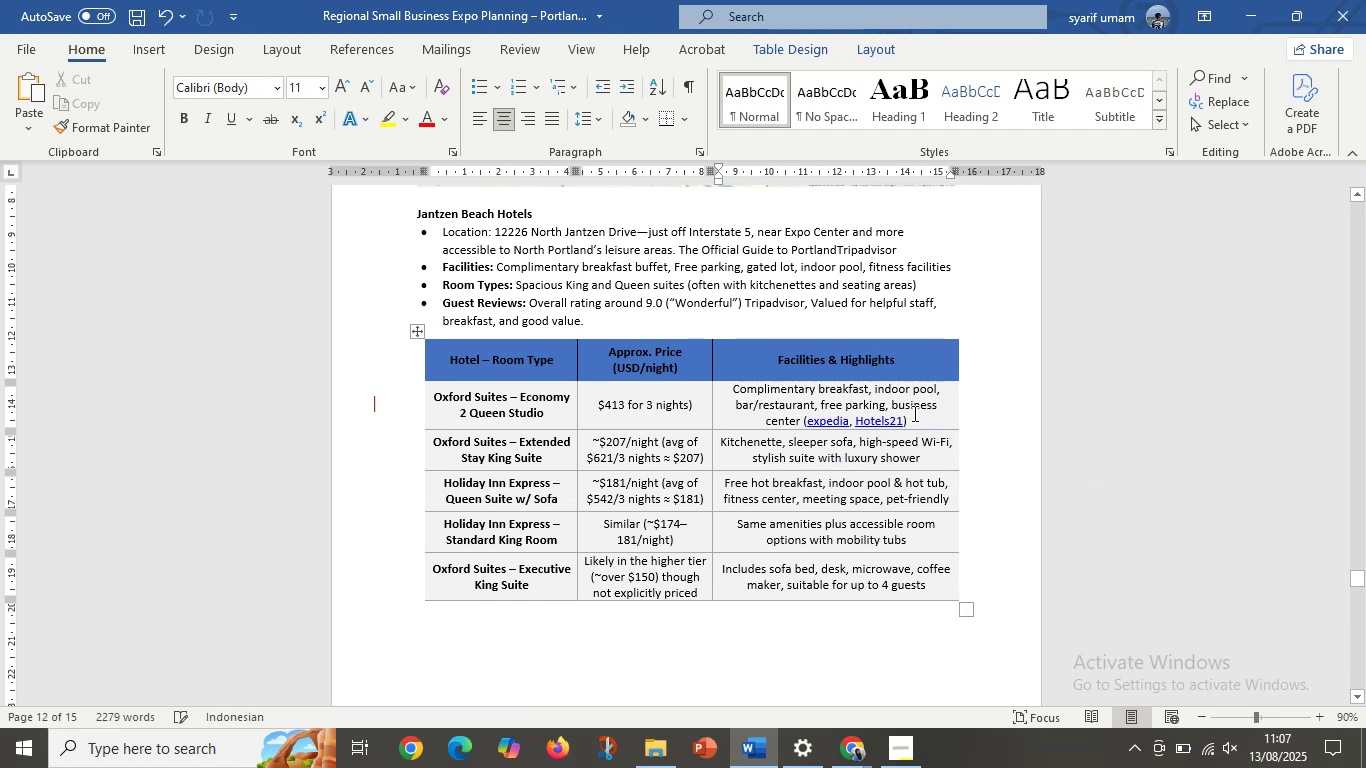 
left_click_drag(start_coordinate=[912, 419], to_coordinate=[803, 418])
 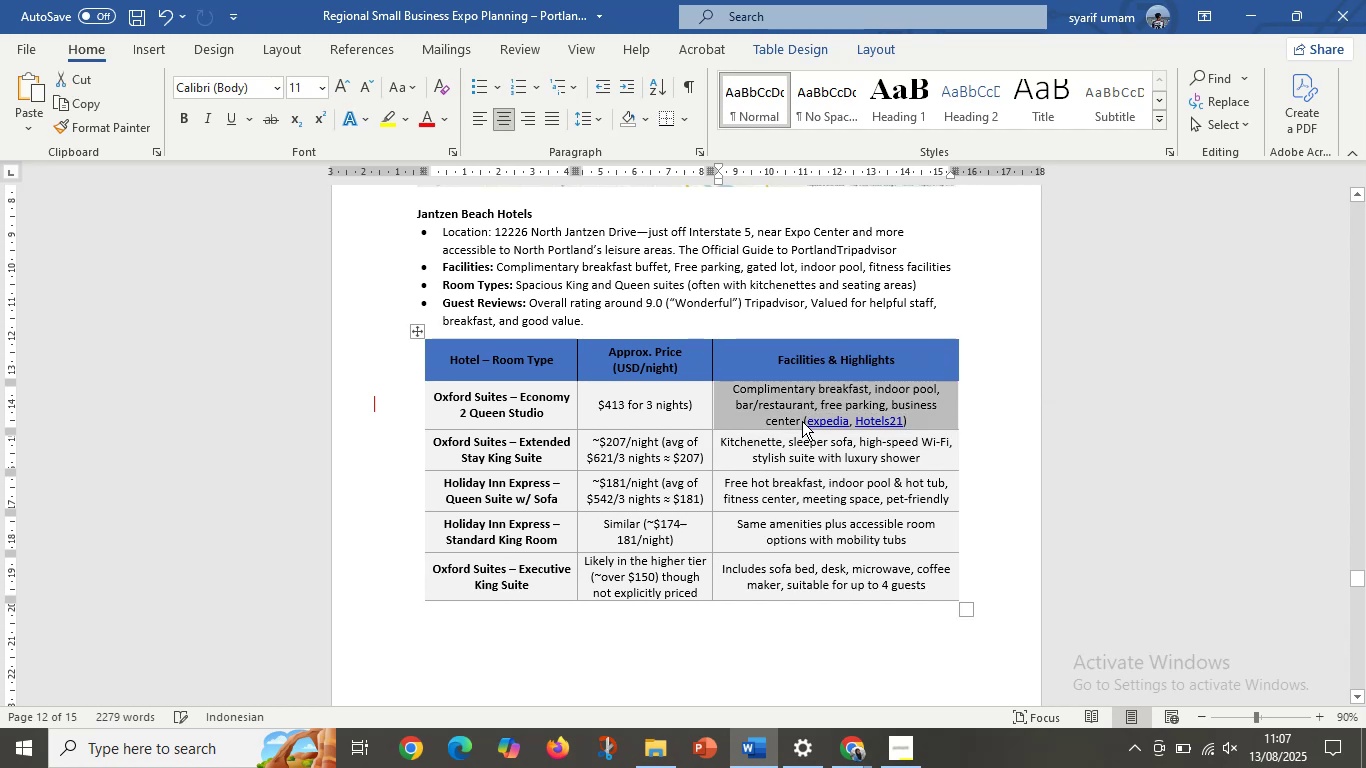 
left_click([802, 421])
 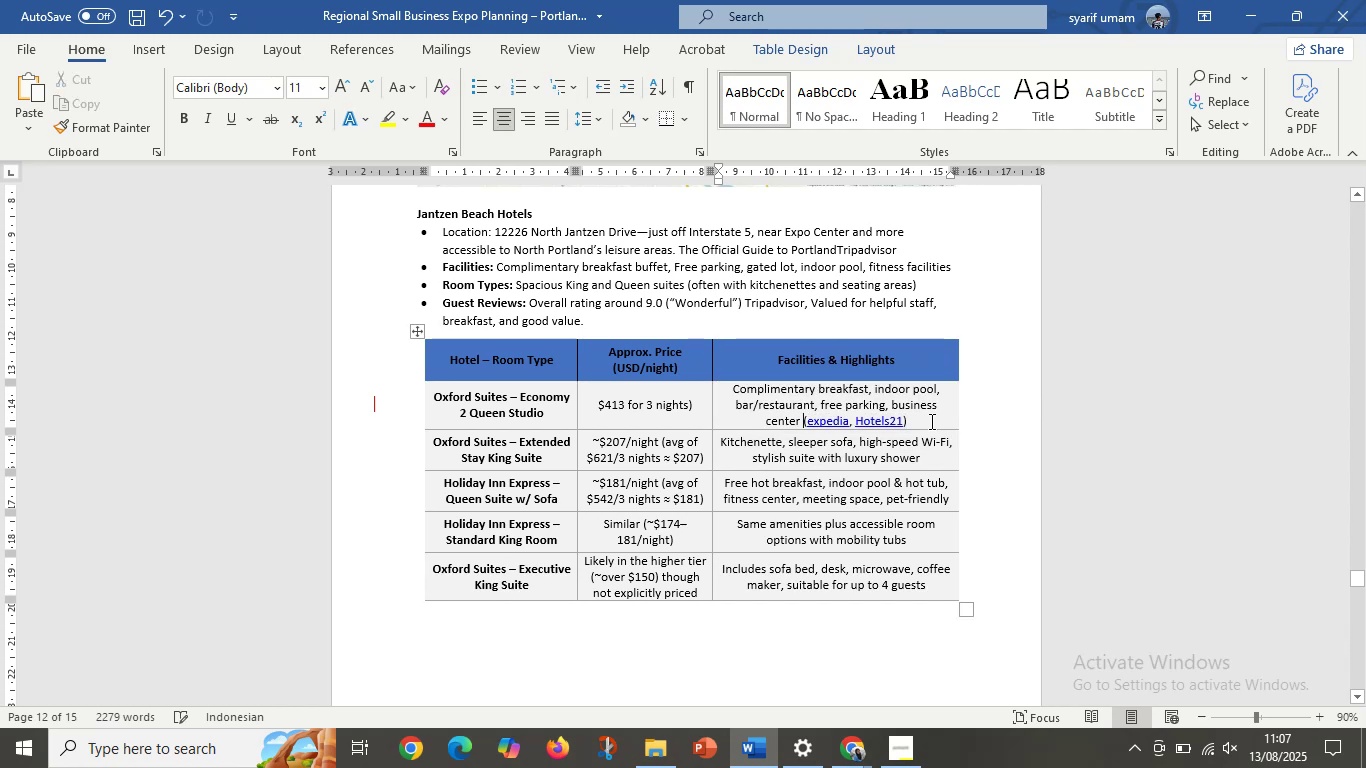 
left_click_drag(start_coordinate=[930, 421], to_coordinate=[805, 421])
 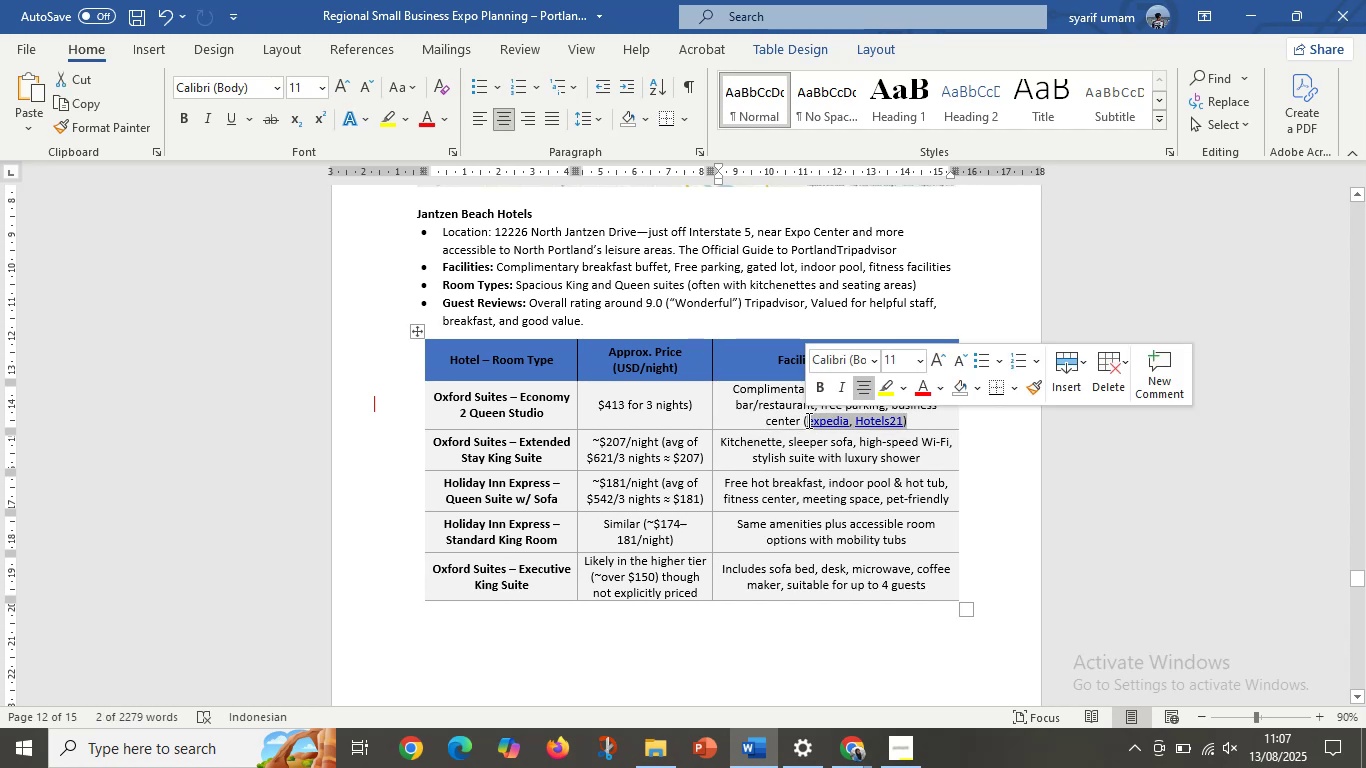 
key(Backspace)
 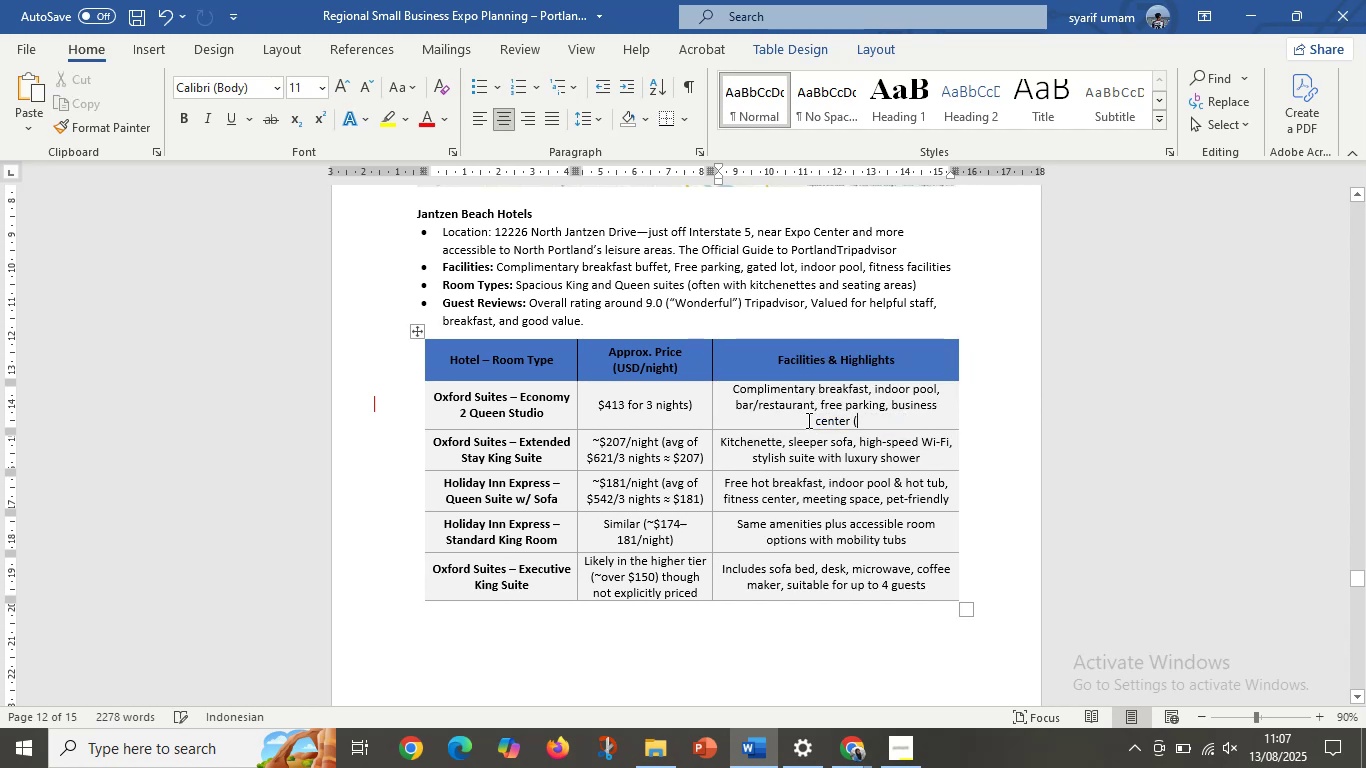 
key(Backspace)
 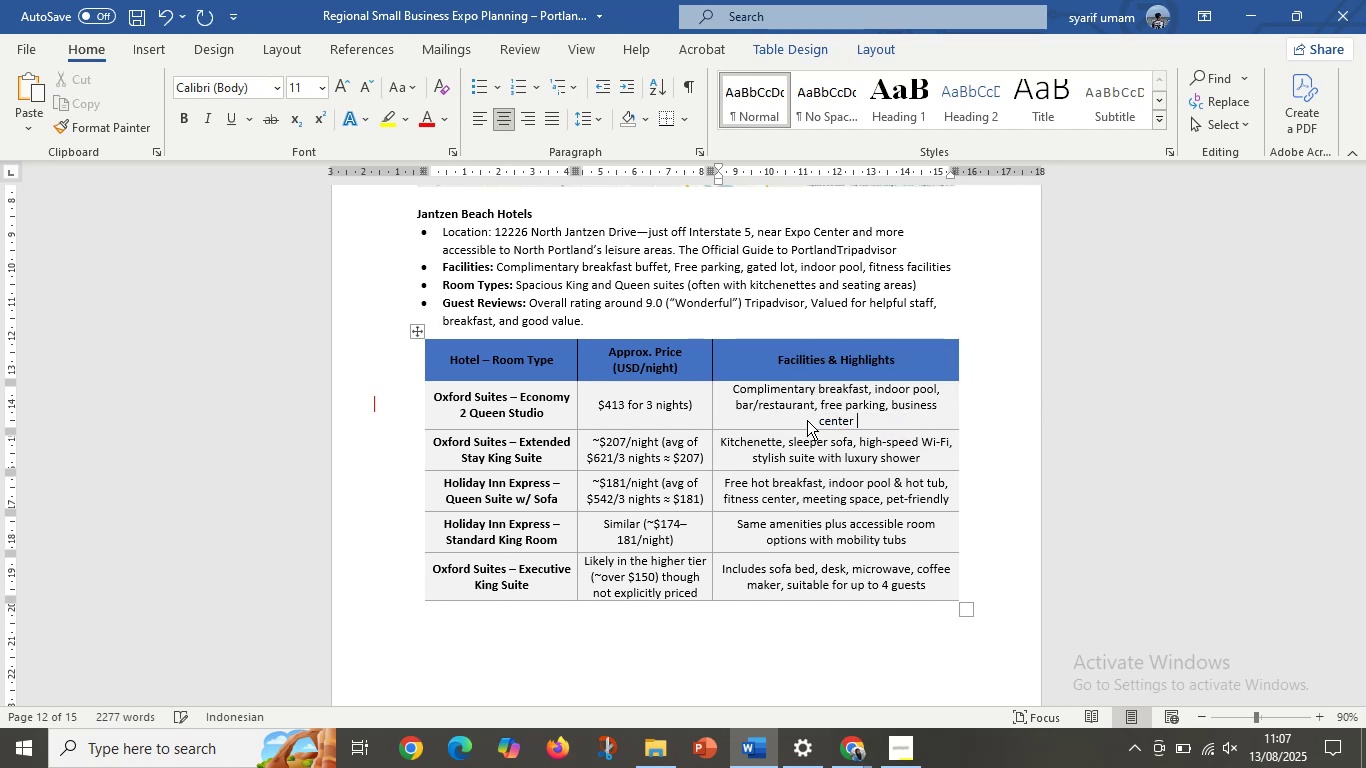 
key(Backspace)
 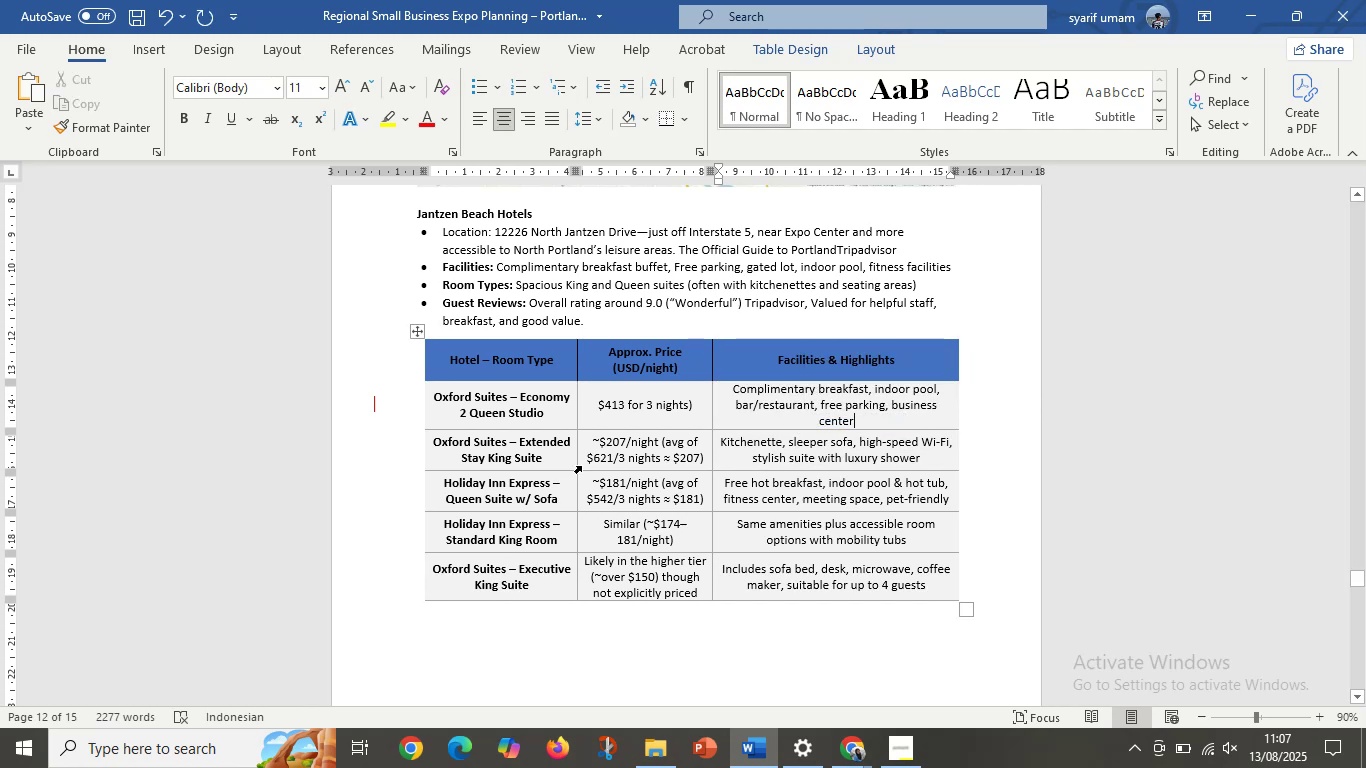 
scroll: coordinate [512, 405], scroll_direction: up, amount: 24.0
 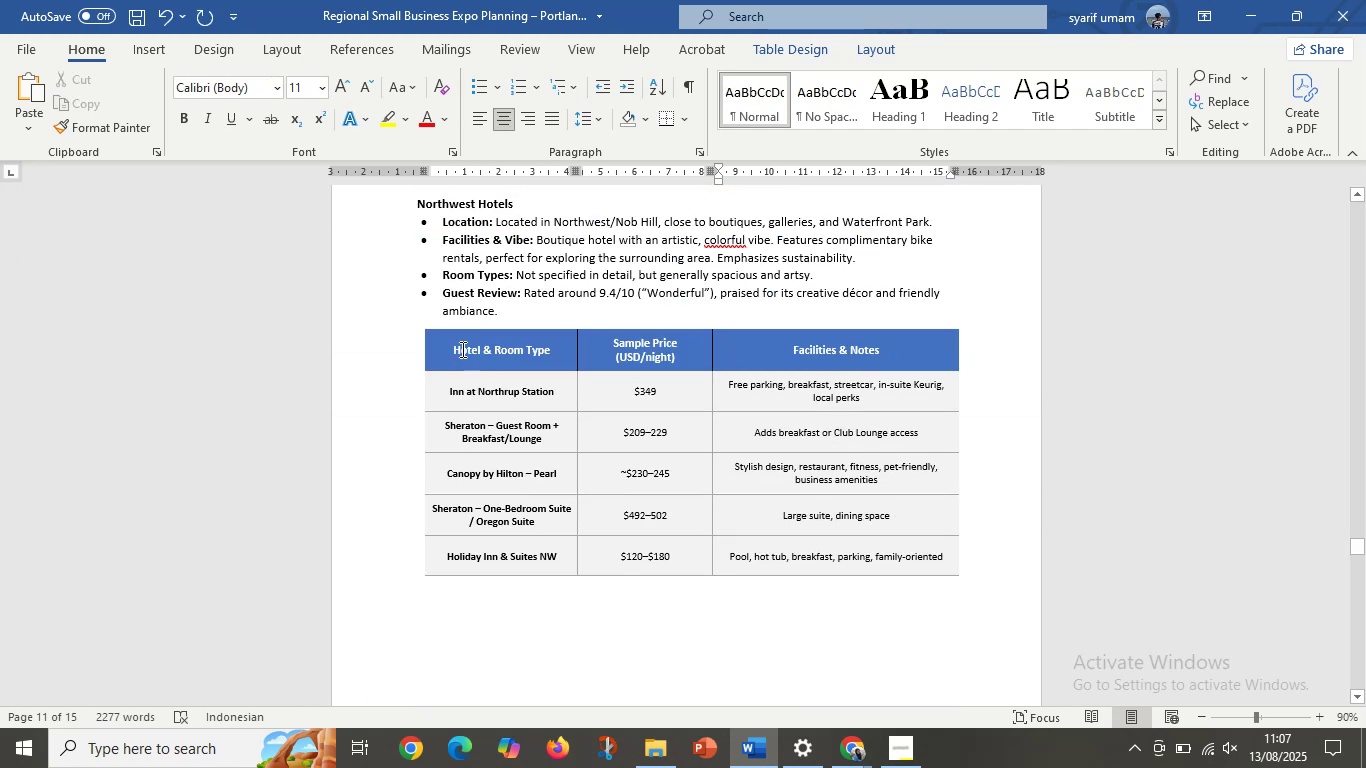 
left_click_drag(start_coordinate=[459, 345], to_coordinate=[909, 340])
 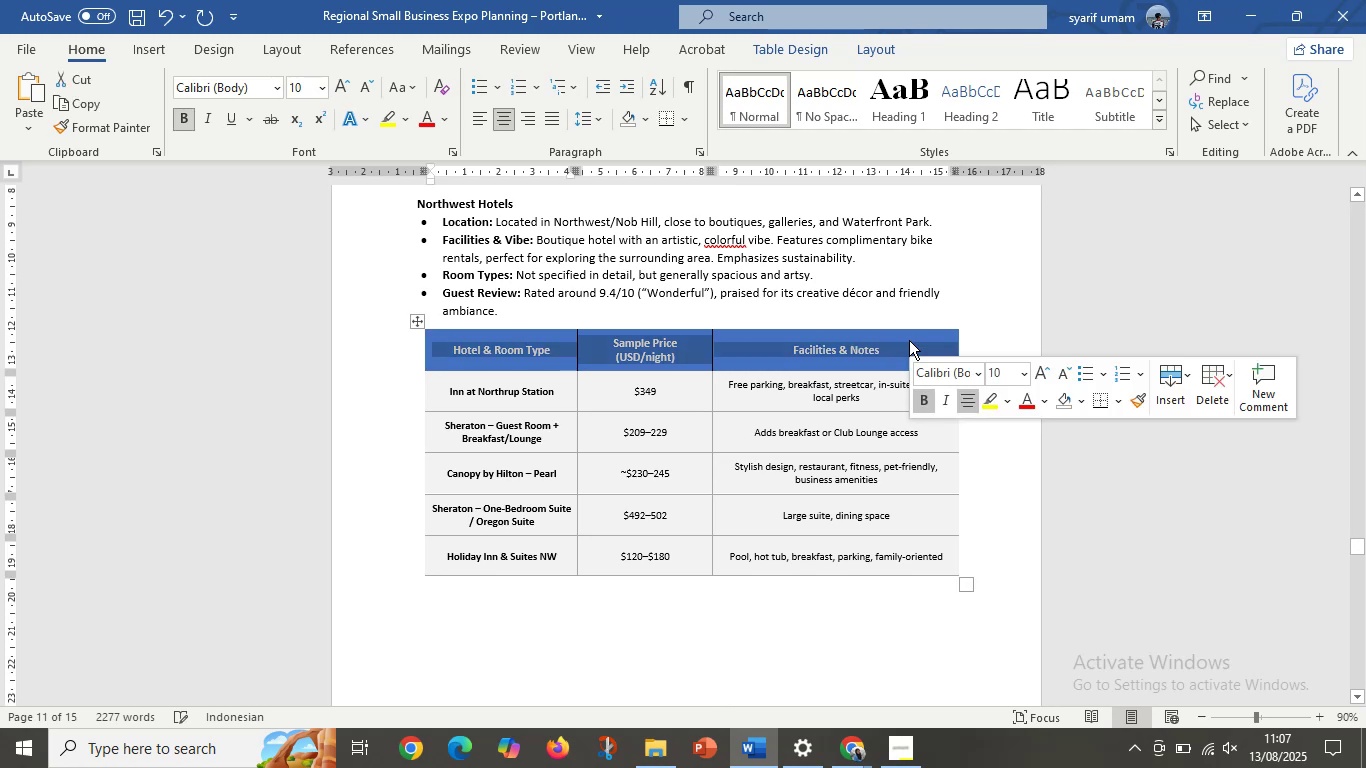 
key(Control+C)
 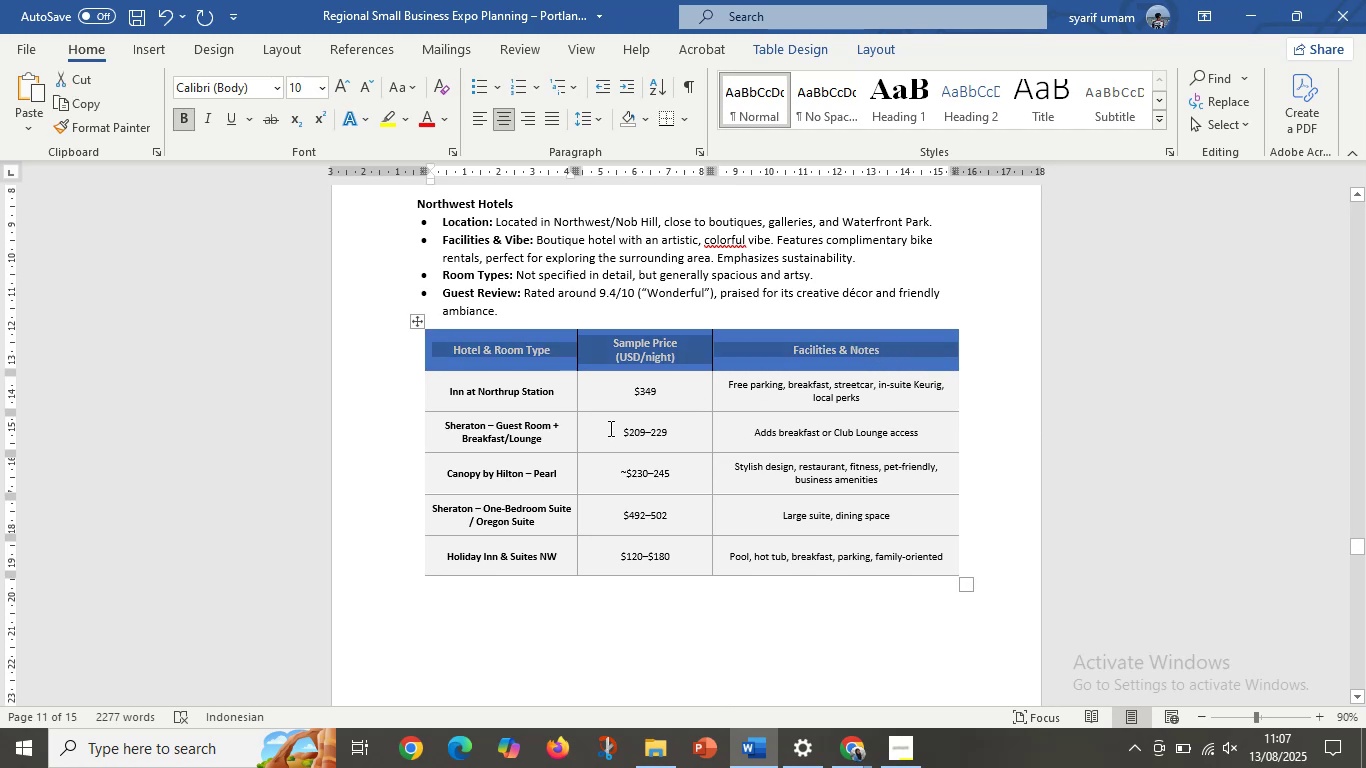 
scroll: coordinate [578, 466], scroll_direction: down, amount: 20.0
 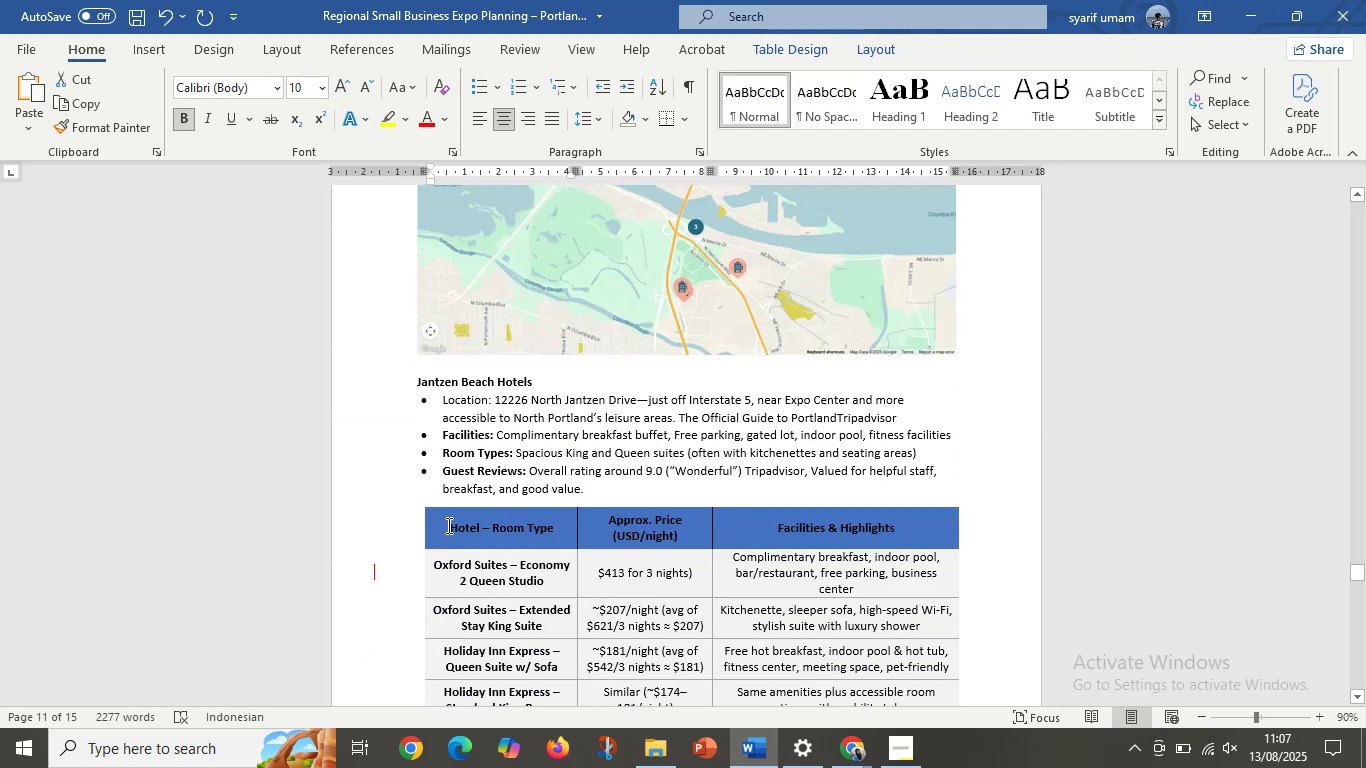 
left_click_drag(start_coordinate=[447, 526], to_coordinate=[886, 529])
 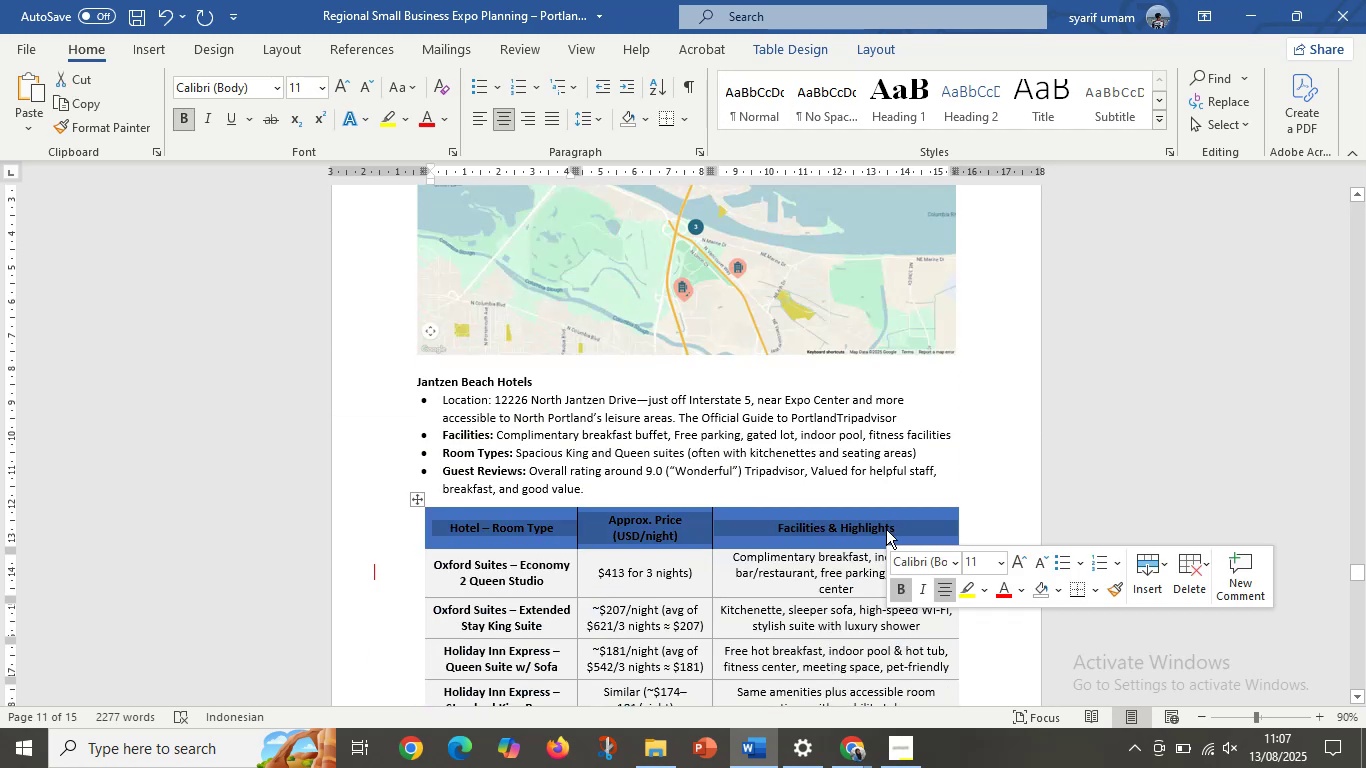 
key(Control+V)
 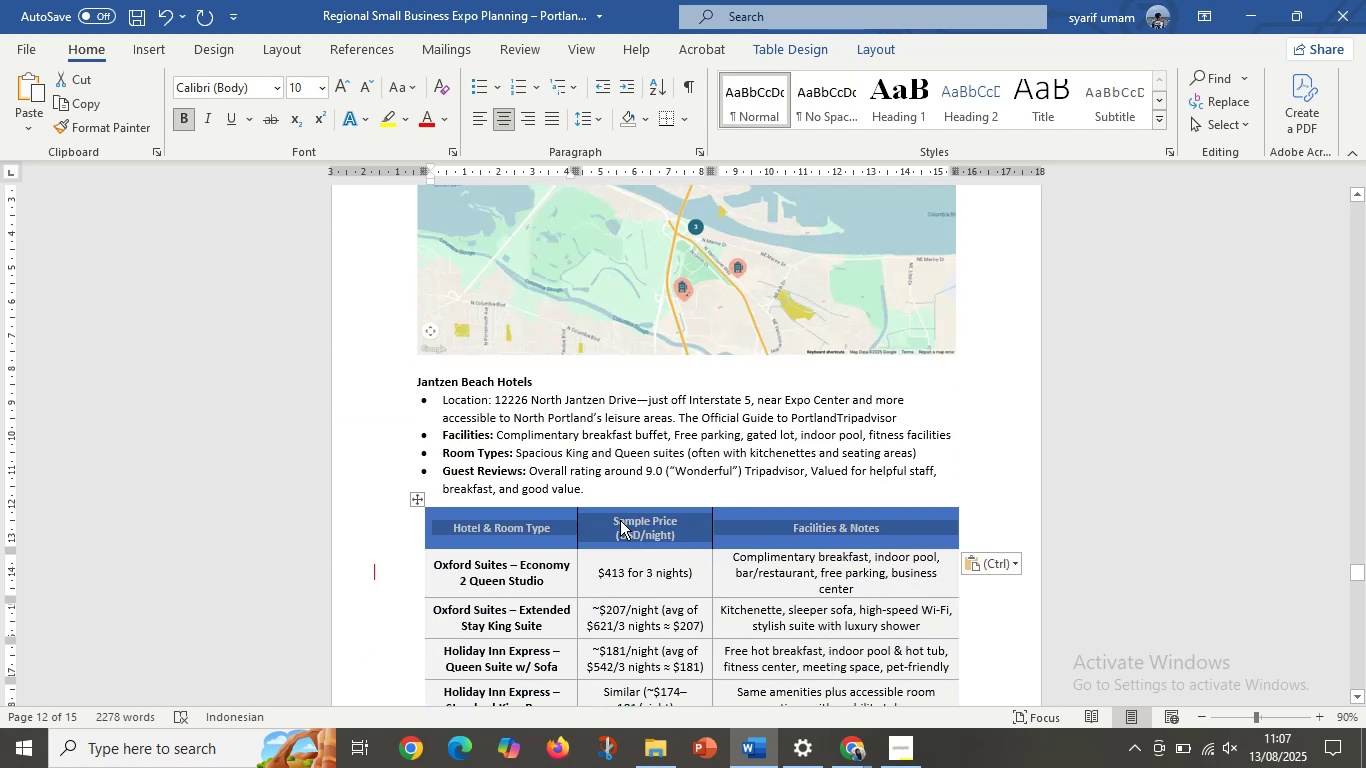 
left_click([611, 518])
 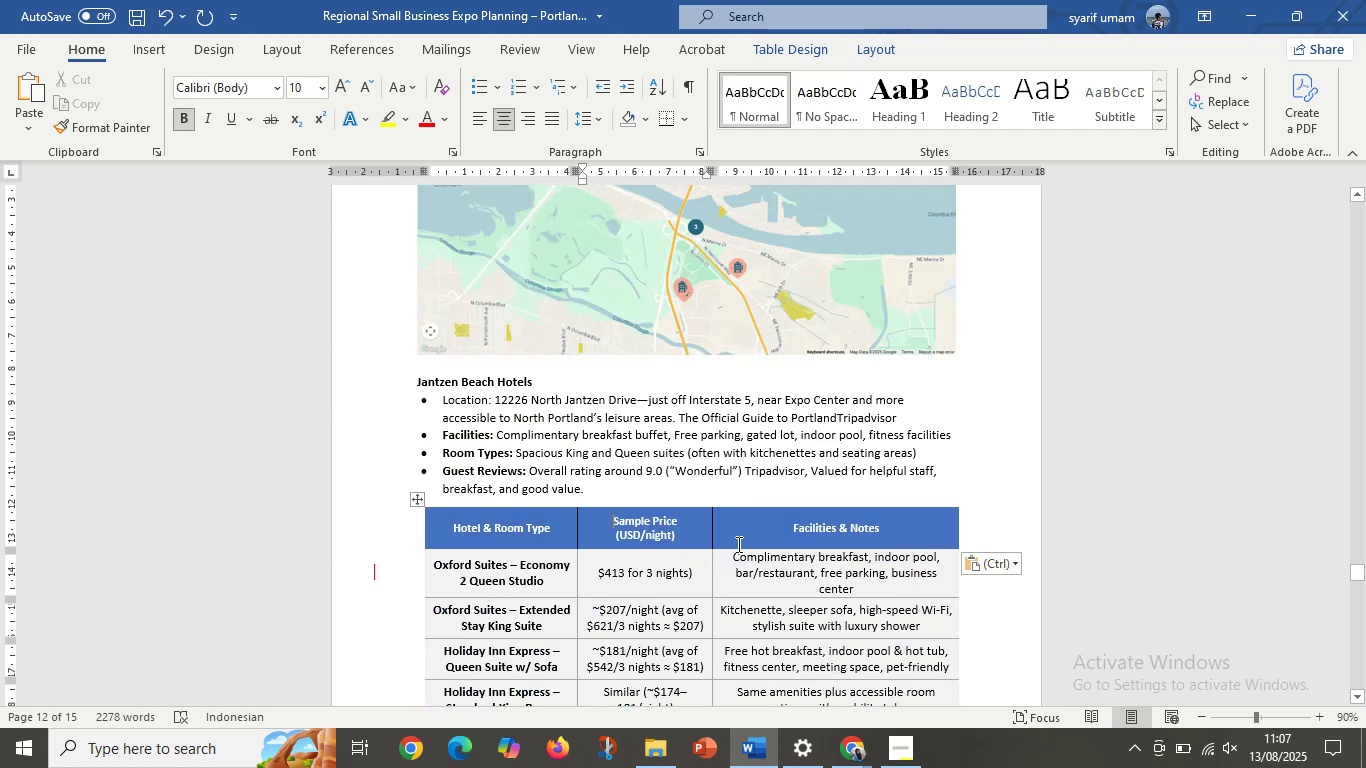 
scroll: coordinate [773, 561], scroll_direction: down, amount: 6.0
 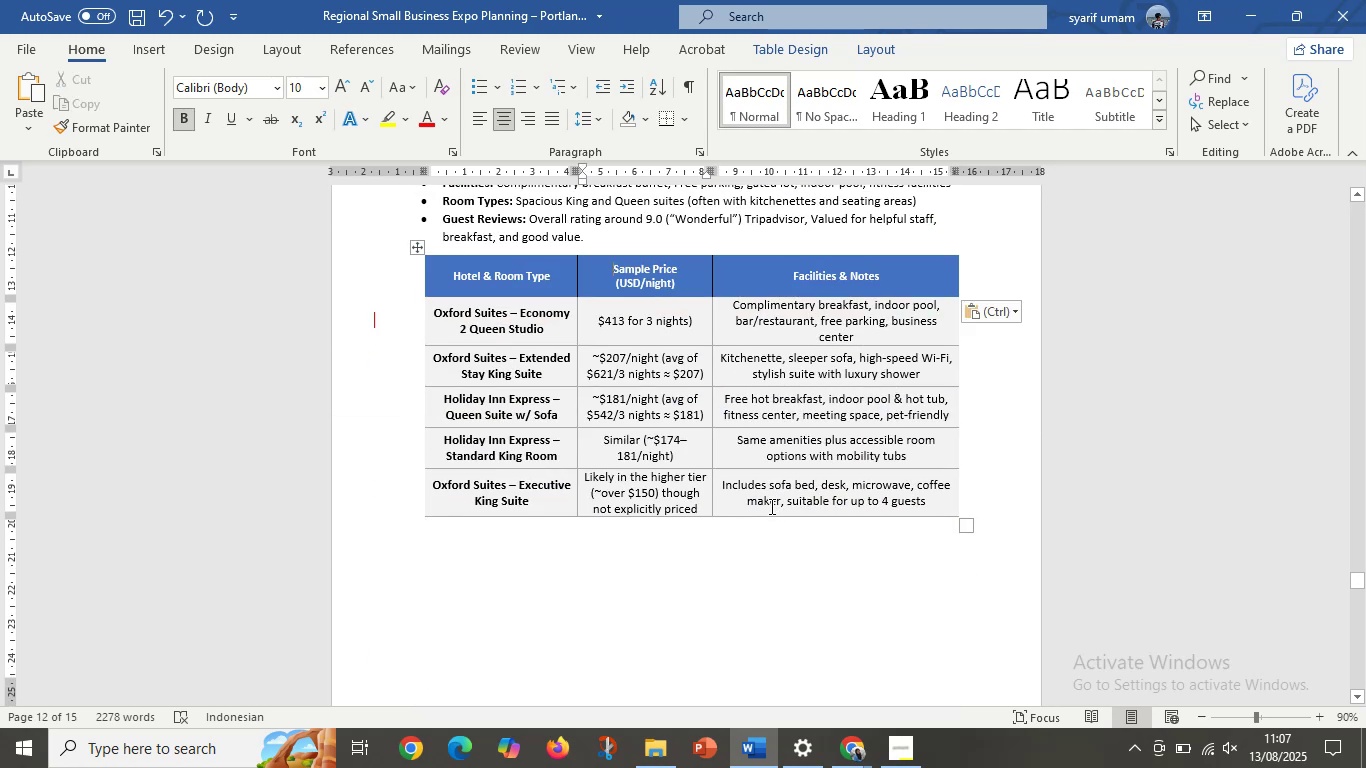 
left_click([768, 506])
 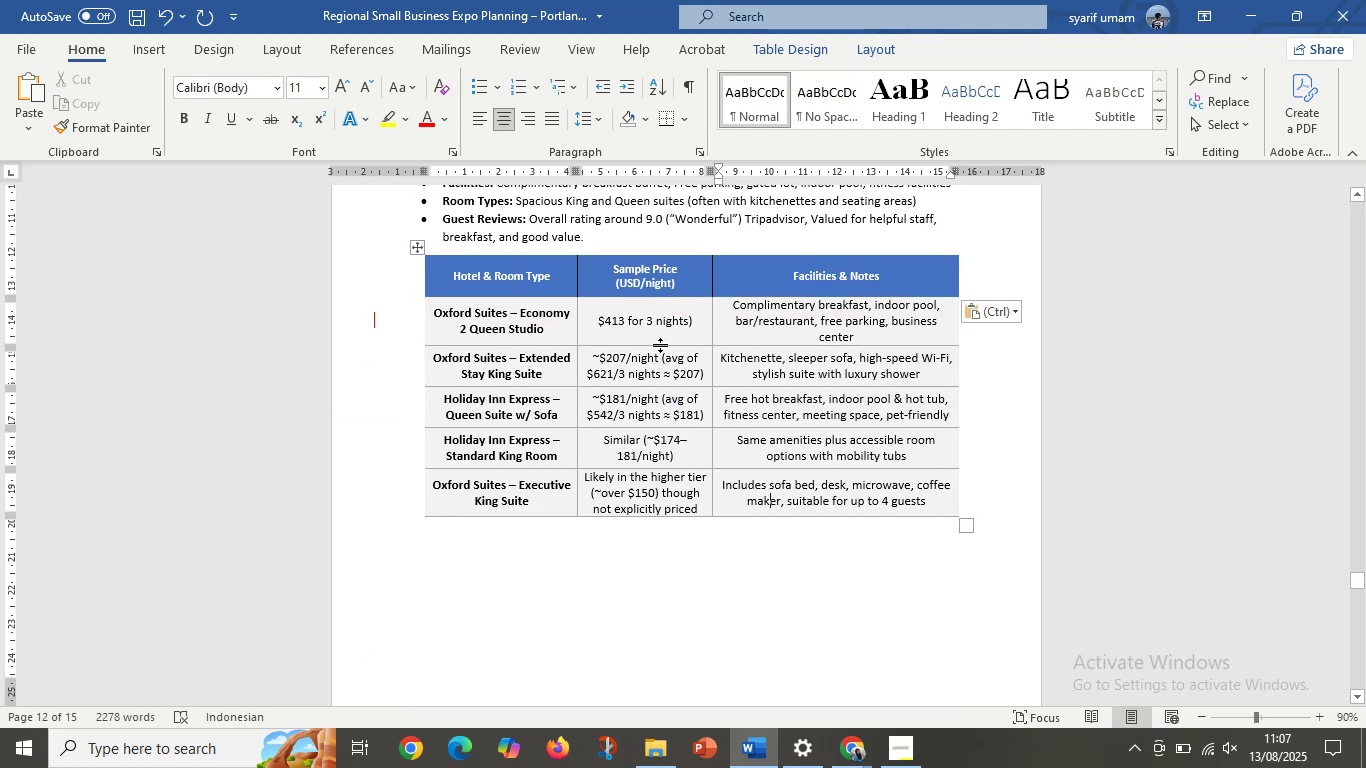 
left_click([651, 325])
 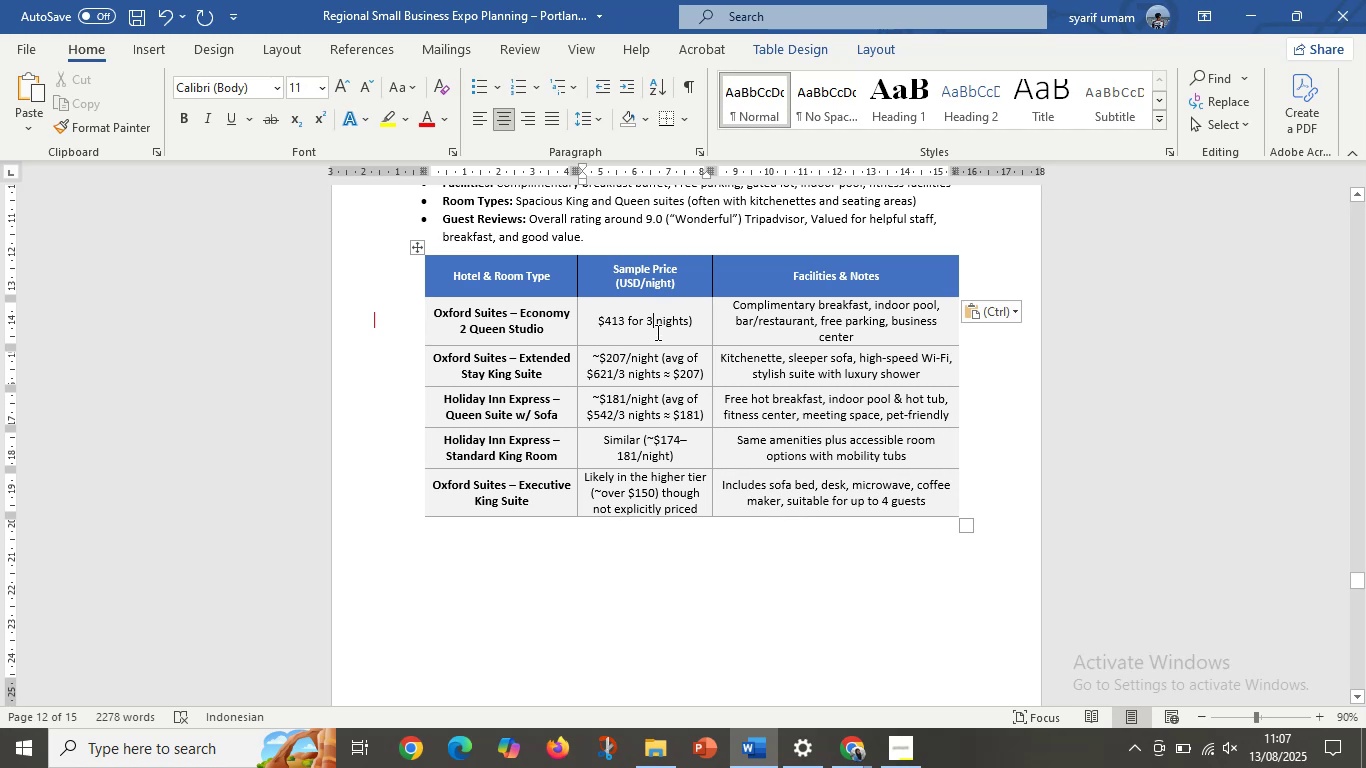 
hold_key(key=ControlLeft, duration=0.61)
scroll: coordinate [679, 356], scroll_direction: up, amount: 4.0
 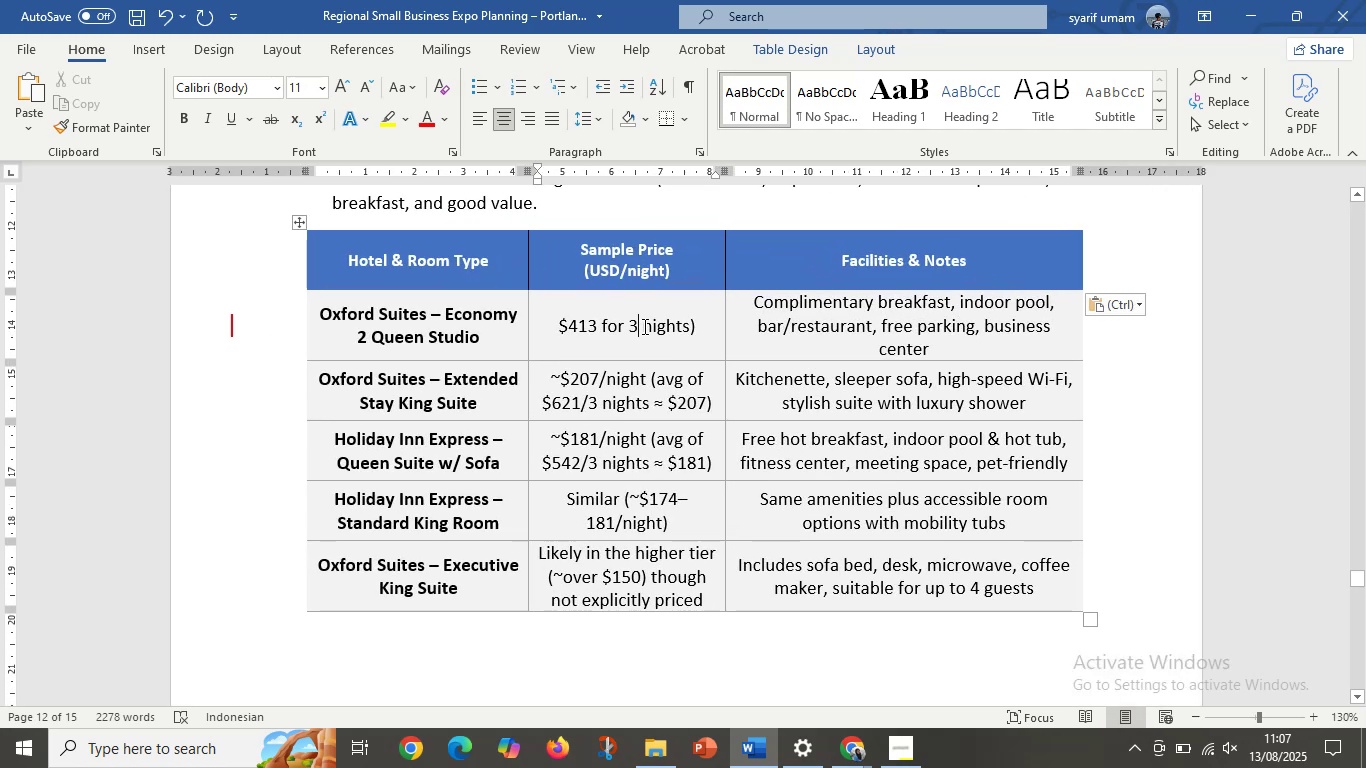 
left_click_drag(start_coordinate=[643, 326], to_coordinate=[687, 321])
 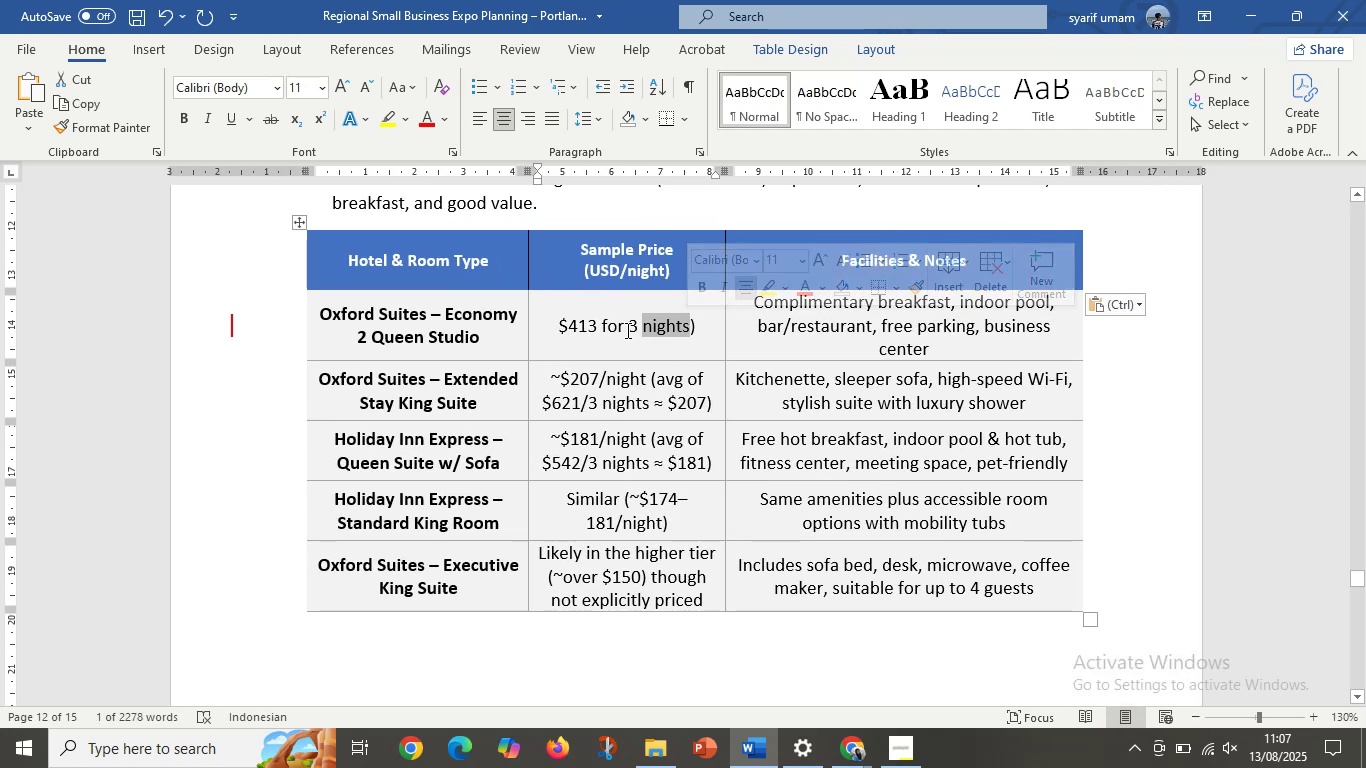 
left_click([626, 330])
 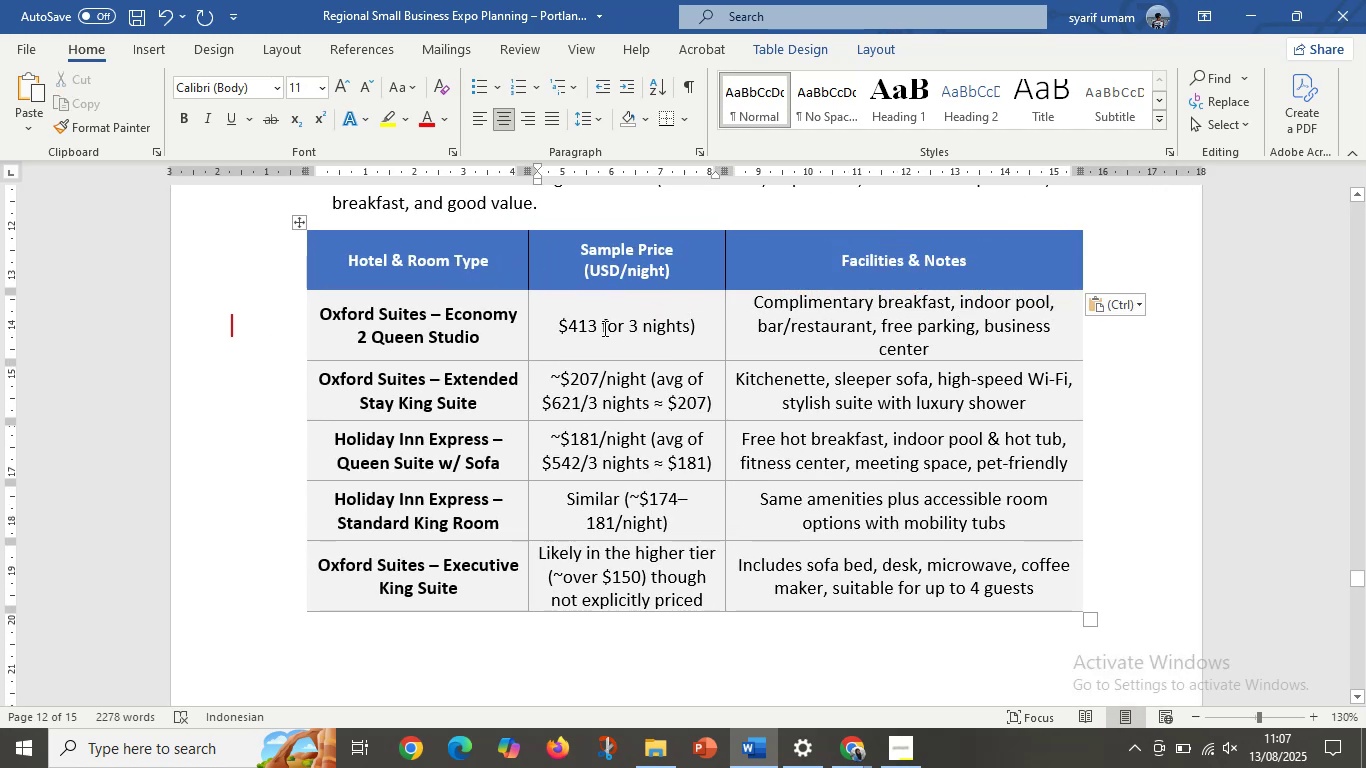 
left_click_drag(start_coordinate=[602, 328], to_coordinate=[703, 325])
 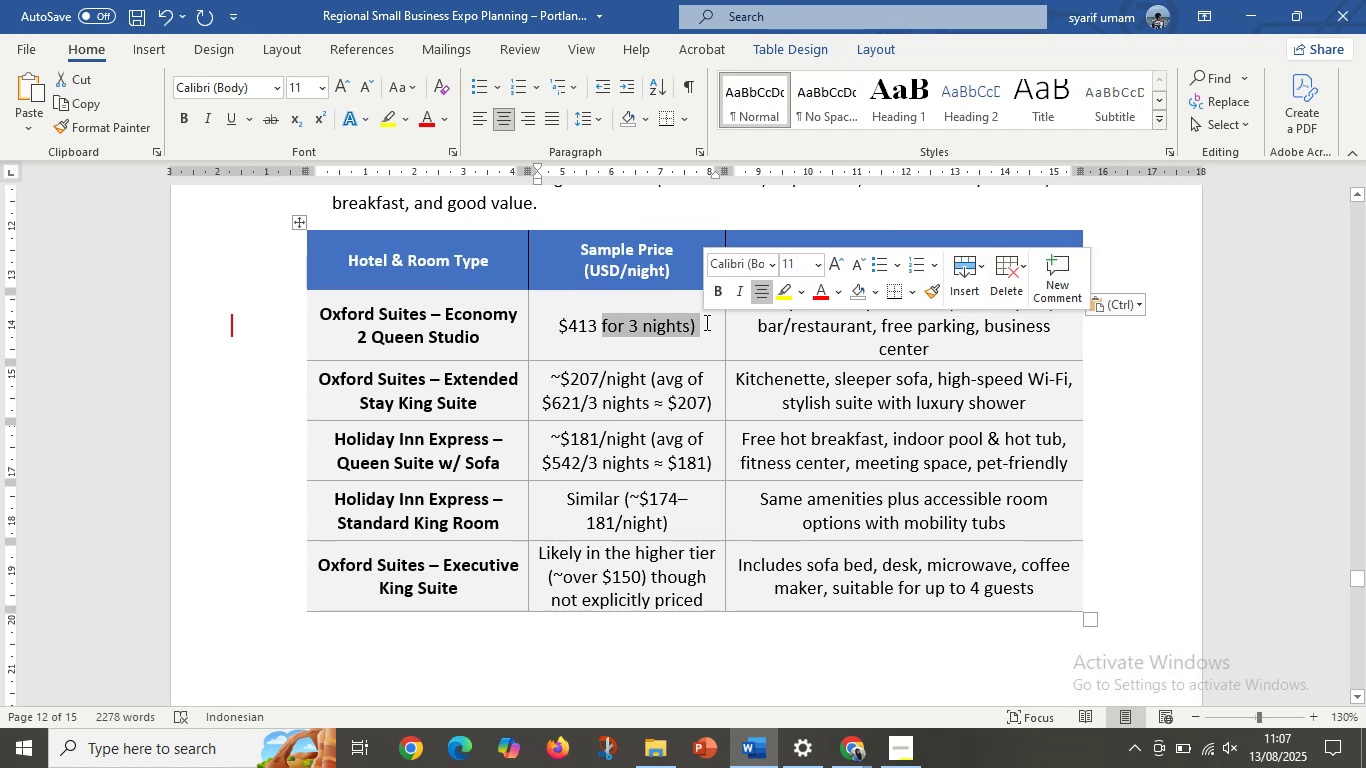 
key(Backspace)
 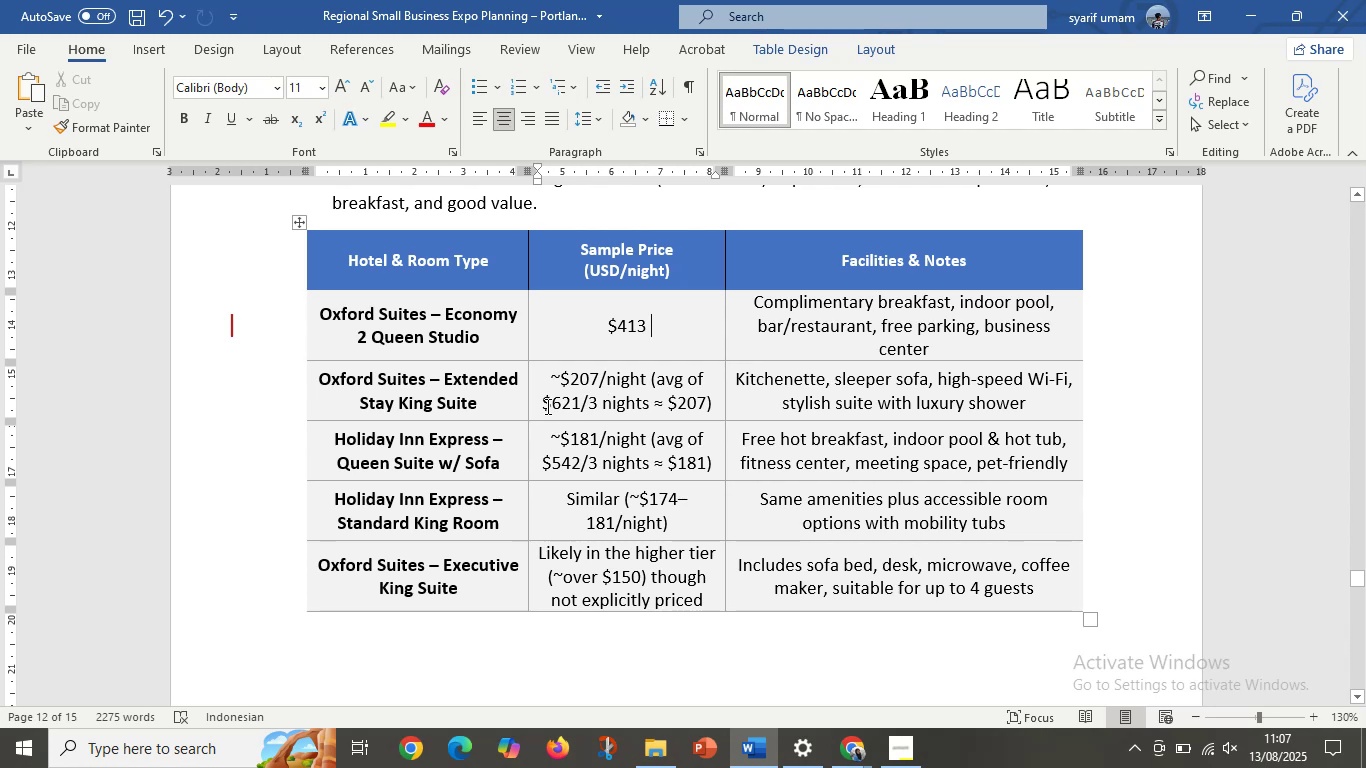 
left_click_drag(start_coordinate=[608, 379], to_coordinate=[708, 407])
 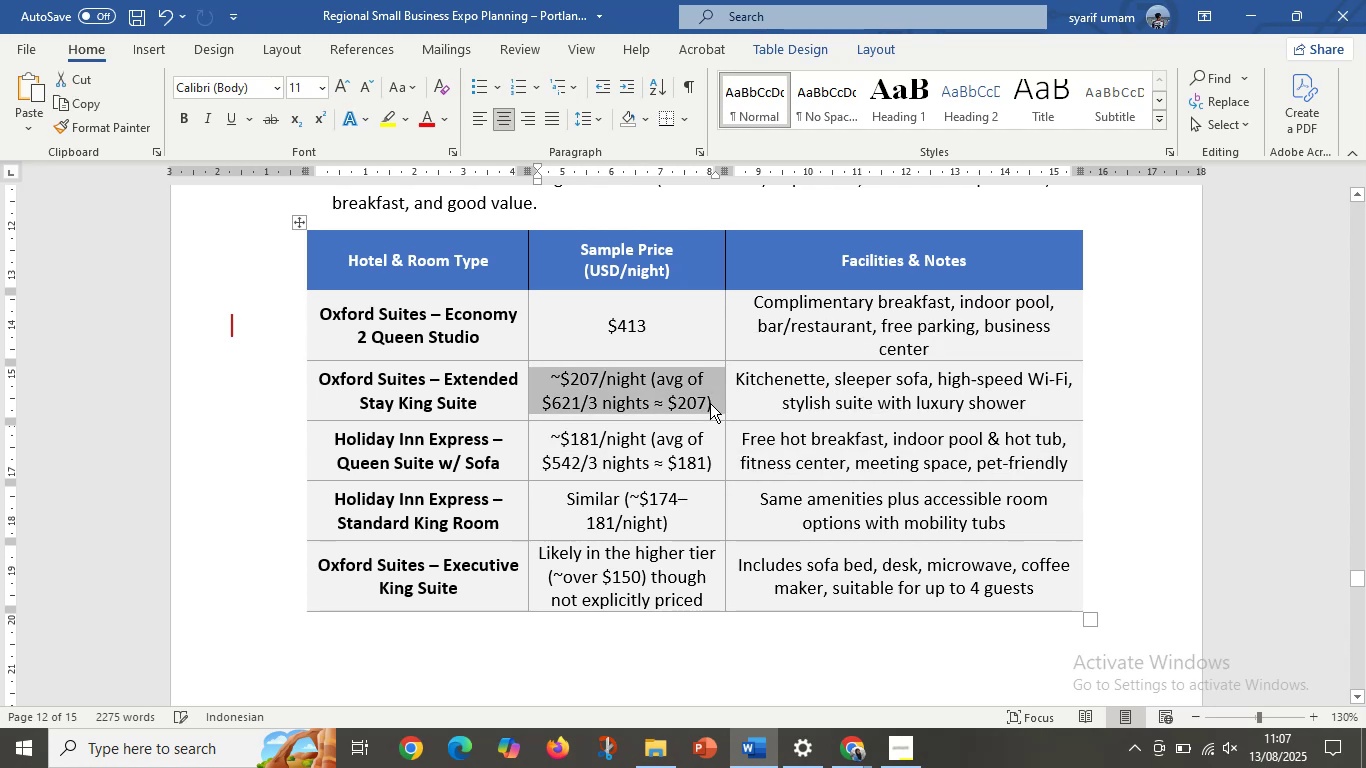 
left_click([710, 403])
 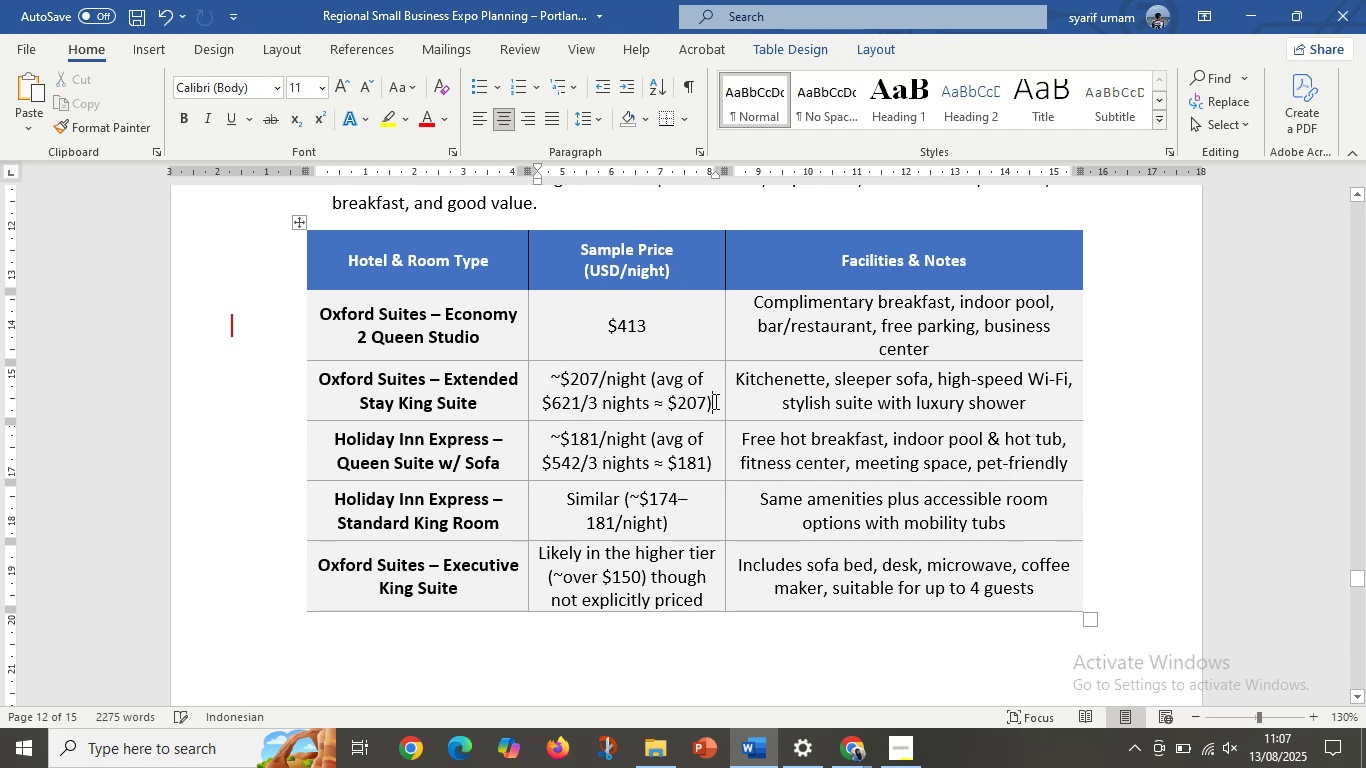 
left_click_drag(start_coordinate=[714, 401], to_coordinate=[619, 385])
 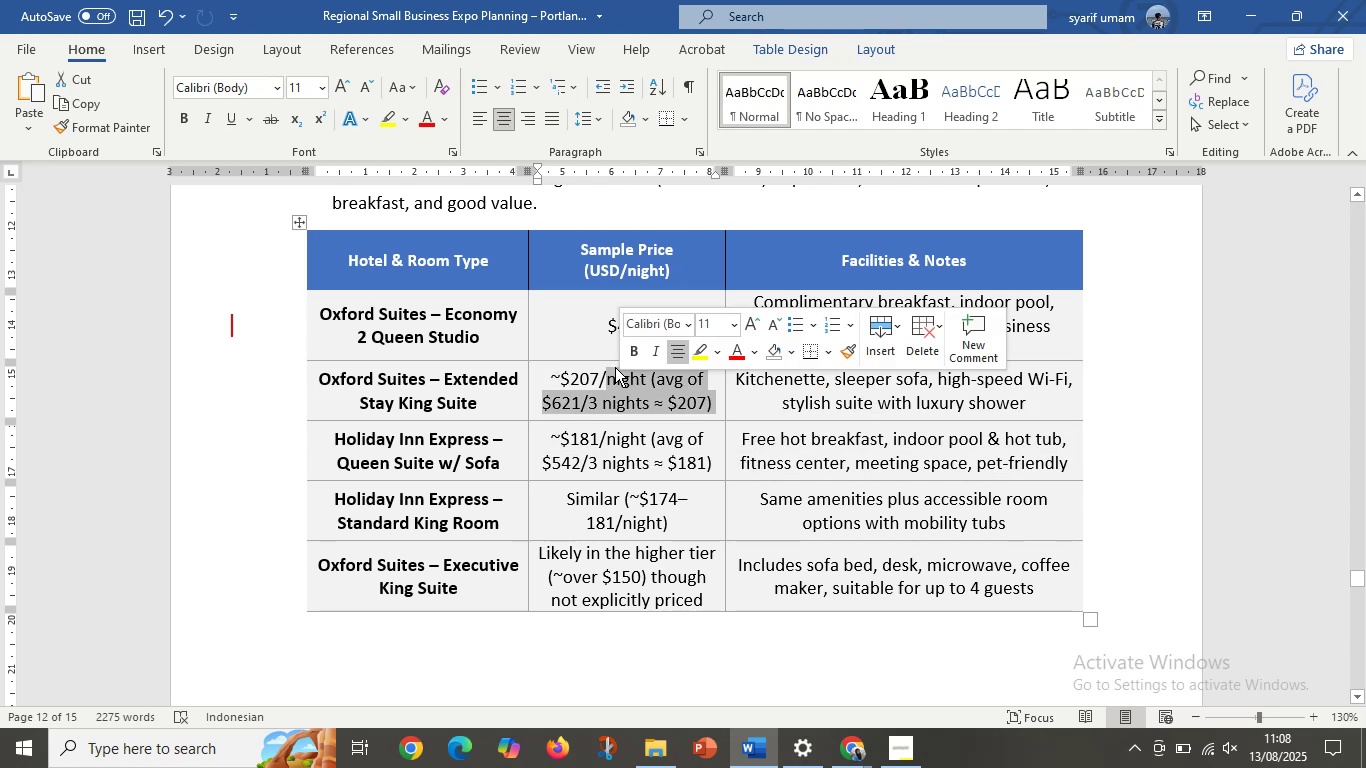 
key(Backspace)
 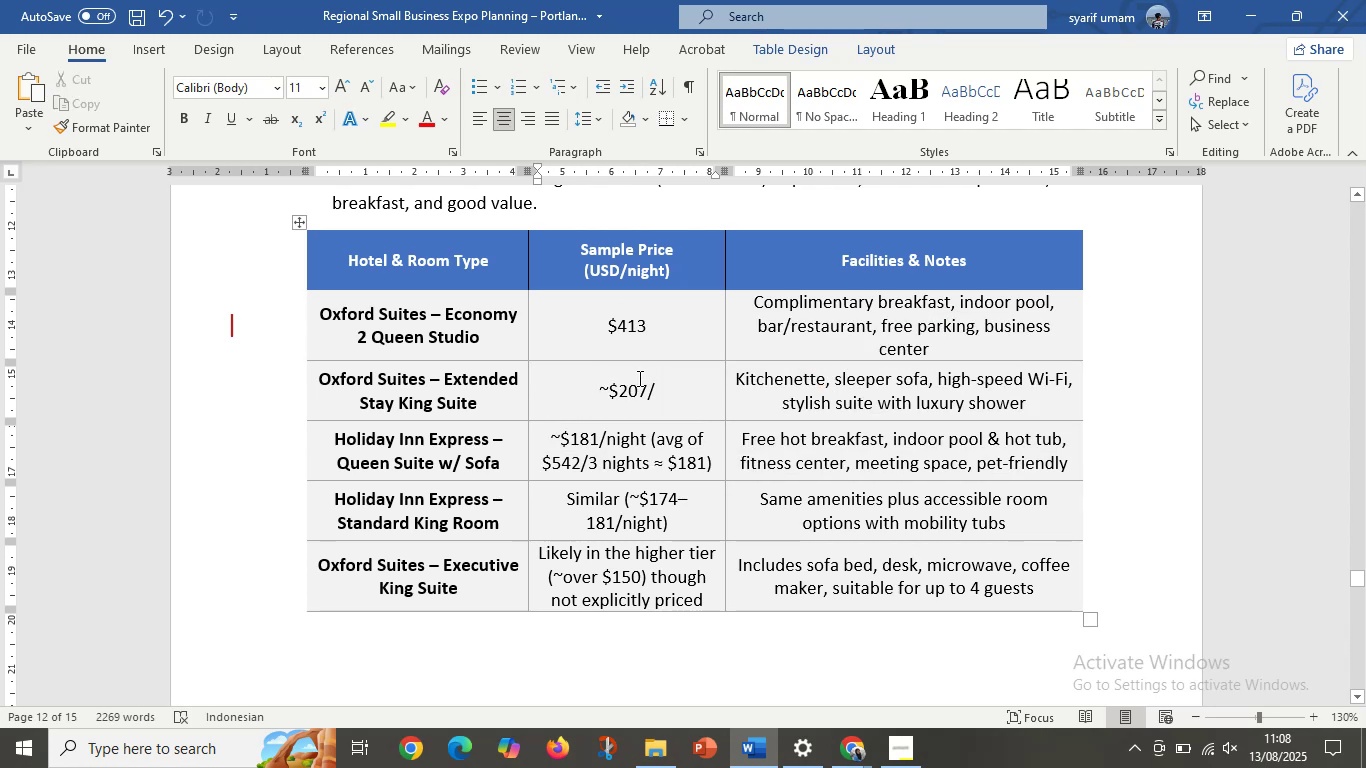 
key(Backspace)
 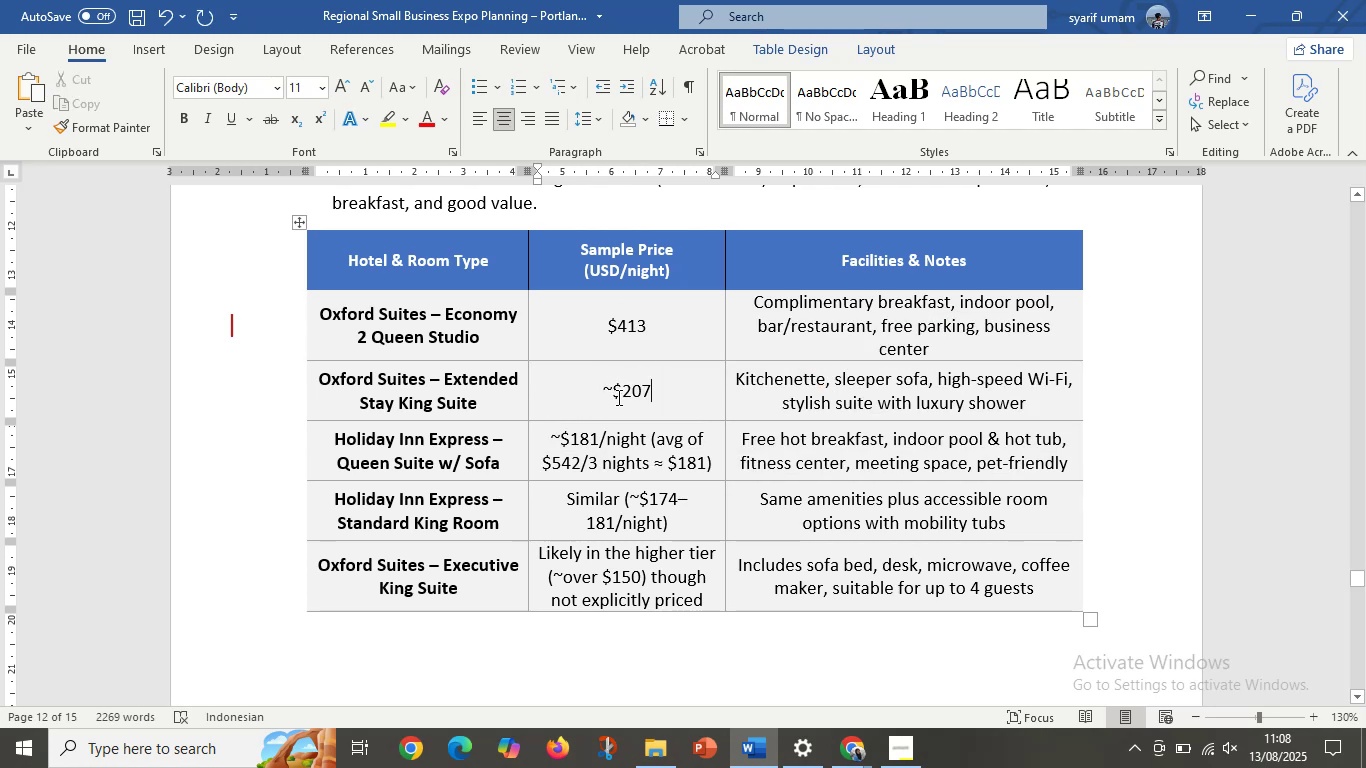 
left_click([616, 393])
 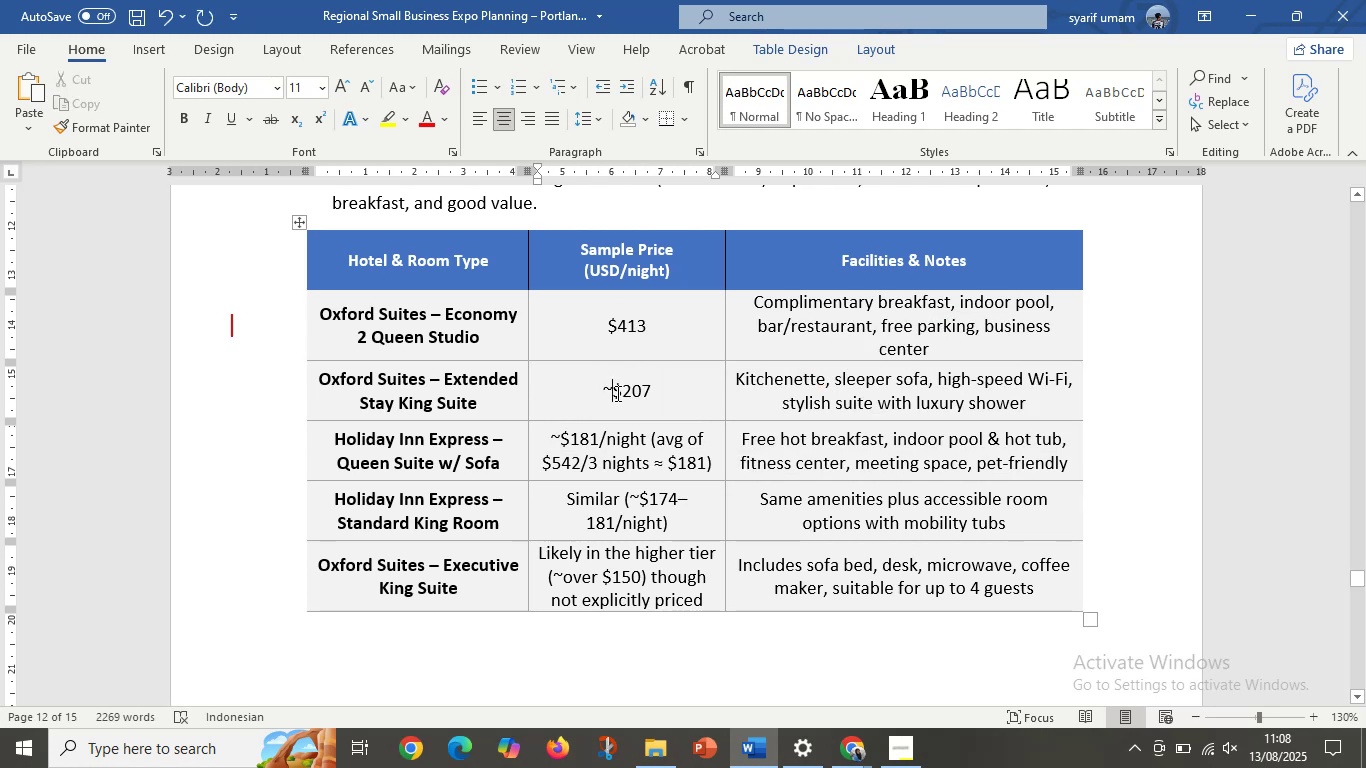 
key(Backspace)
 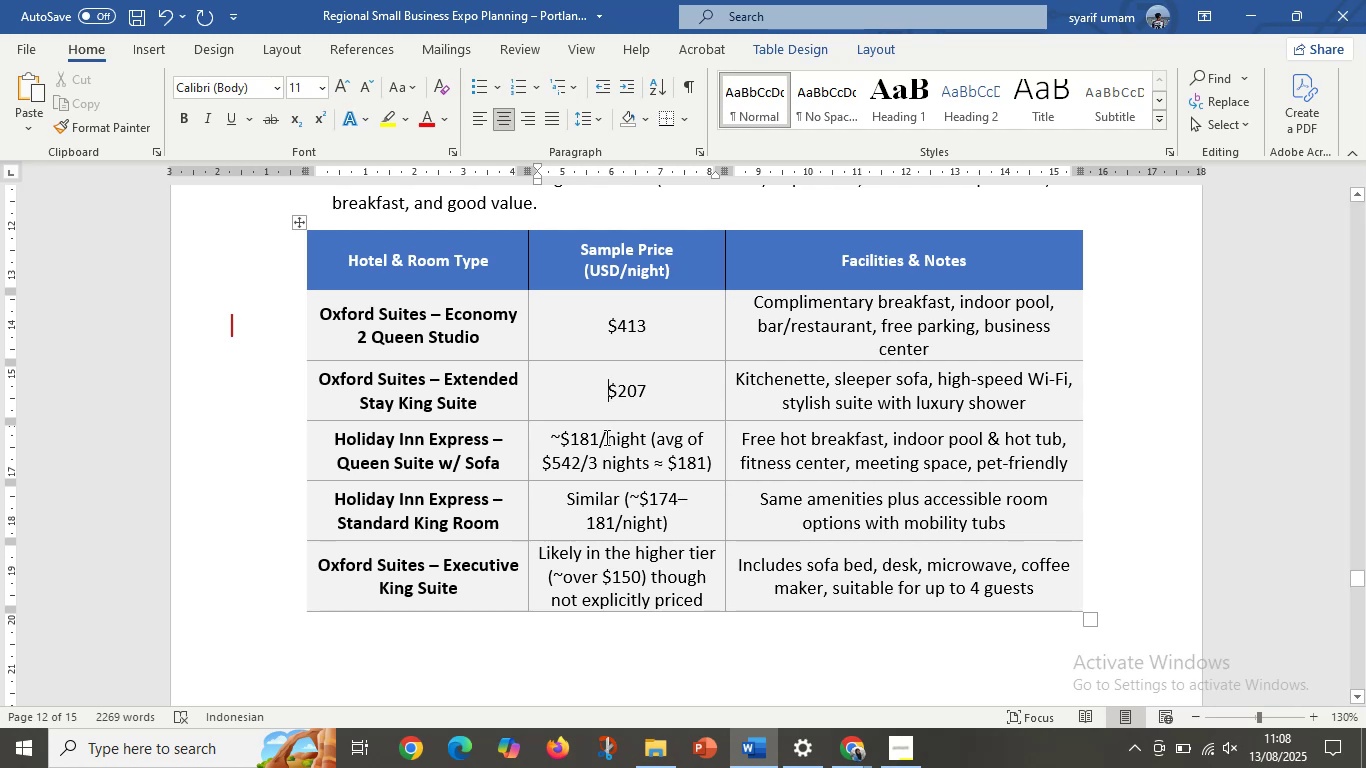 
left_click_drag(start_coordinate=[601, 440], to_coordinate=[711, 458])
 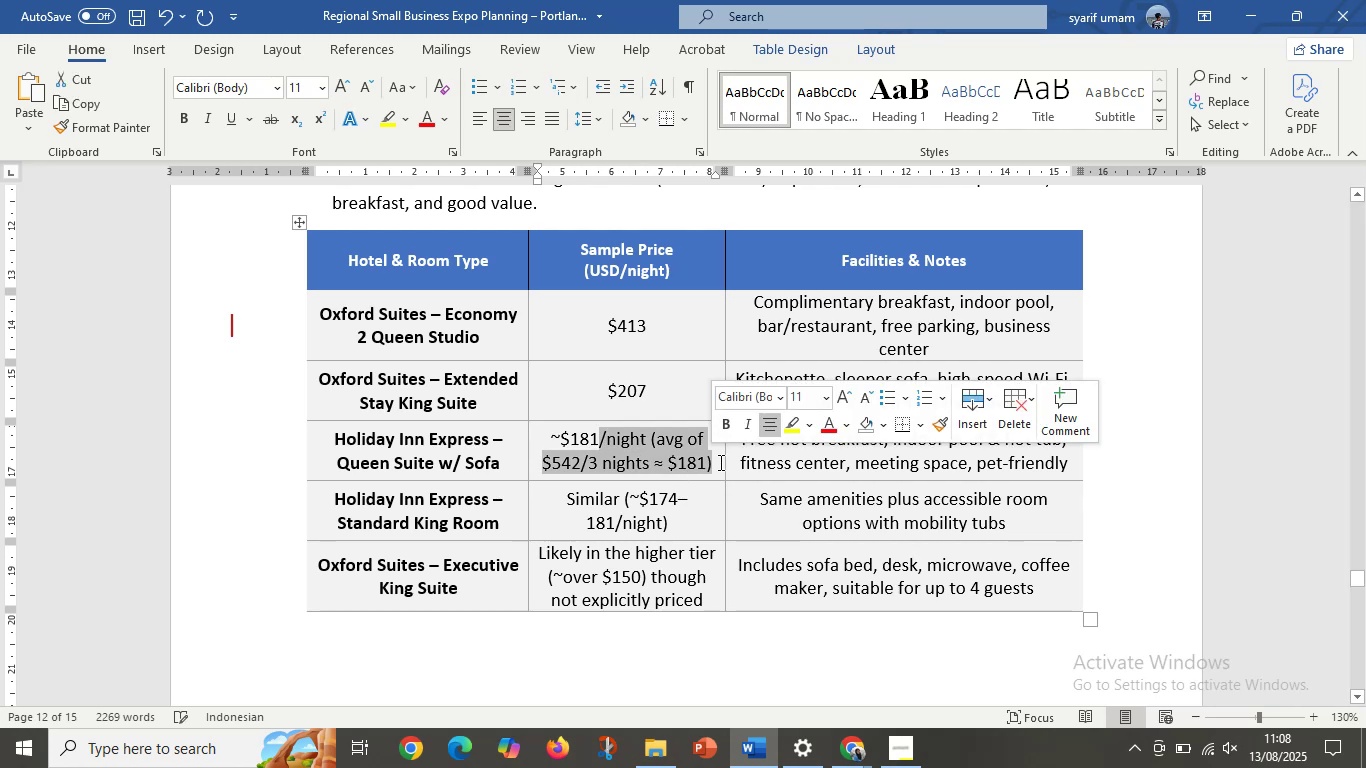 
key(Backspace)
 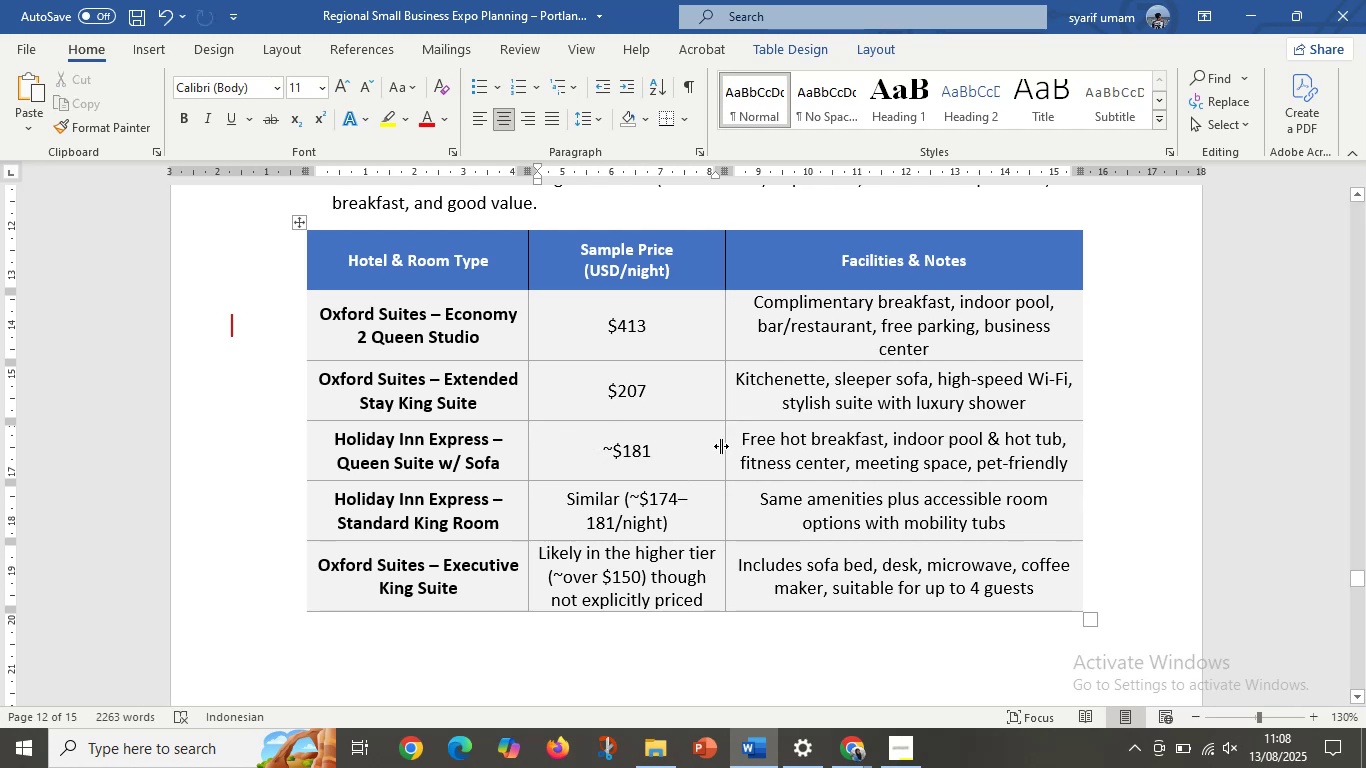 
left_click_drag(start_coordinate=[612, 446], to_coordinate=[593, 449])
 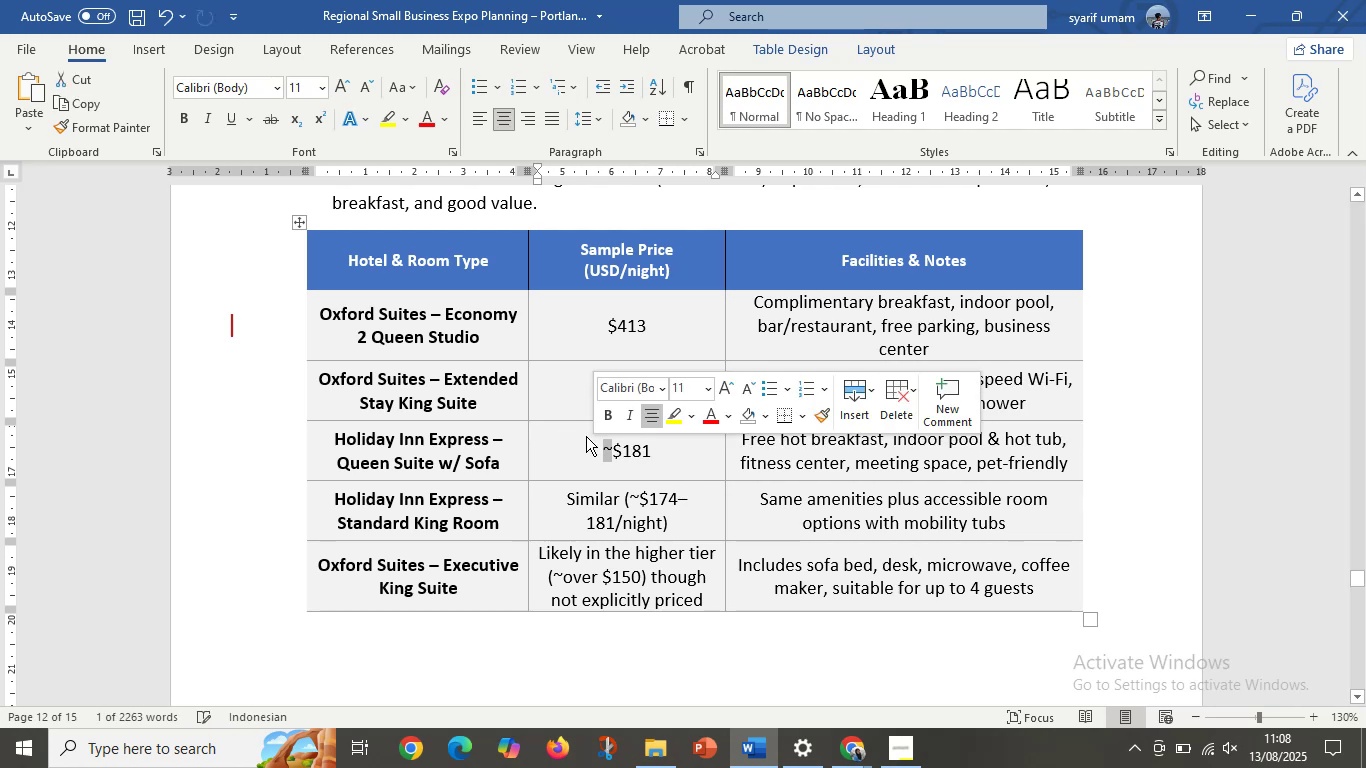 
key(Backspace)
 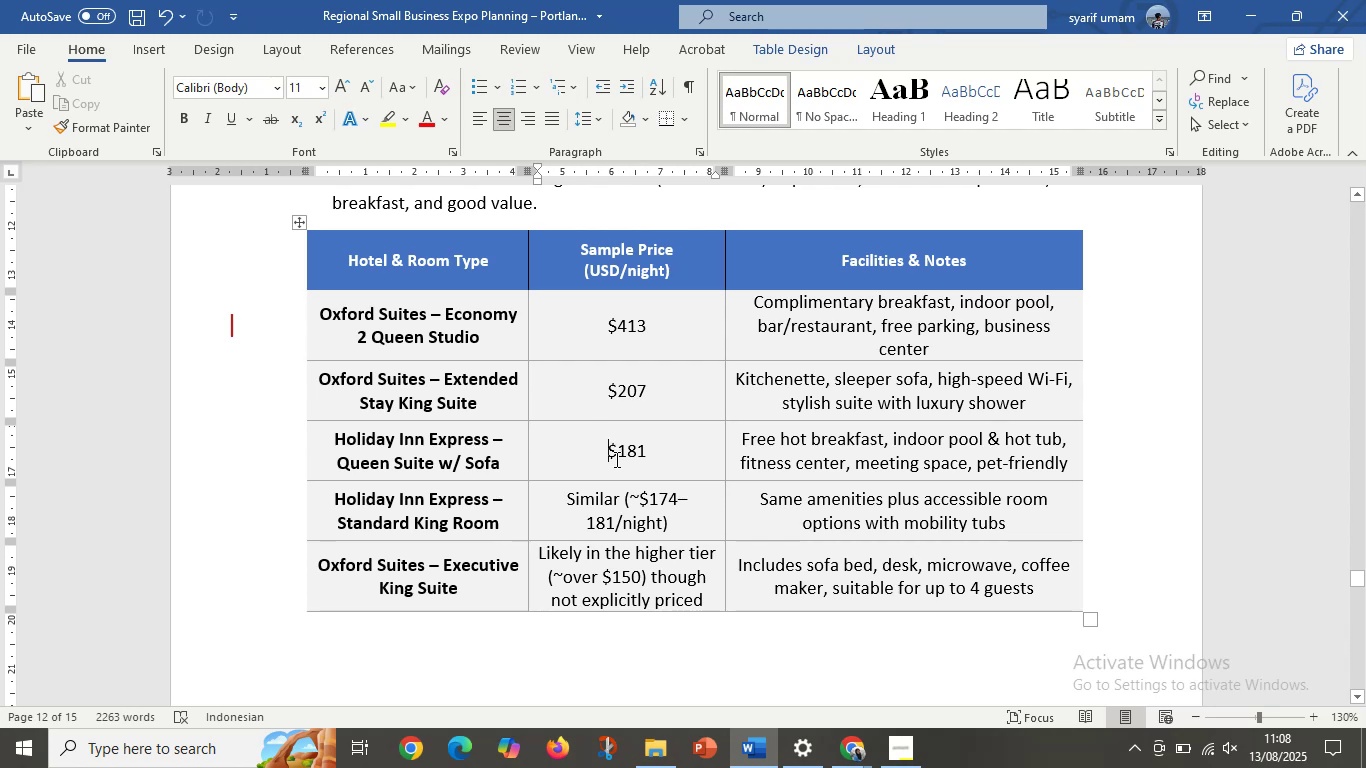 
left_click_drag(start_coordinate=[619, 502], to_coordinate=[544, 499])
 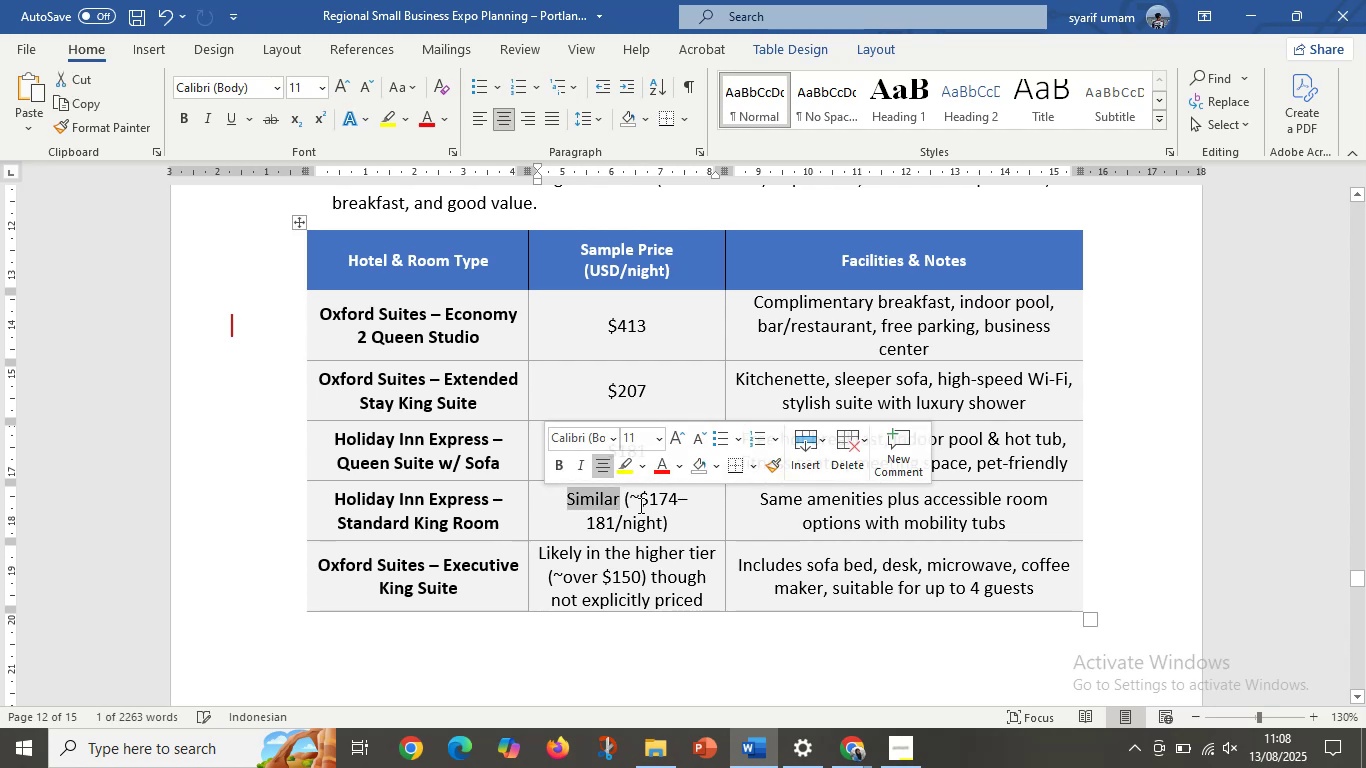 
left_click_drag(start_coordinate=[640, 505], to_coordinate=[546, 502])
 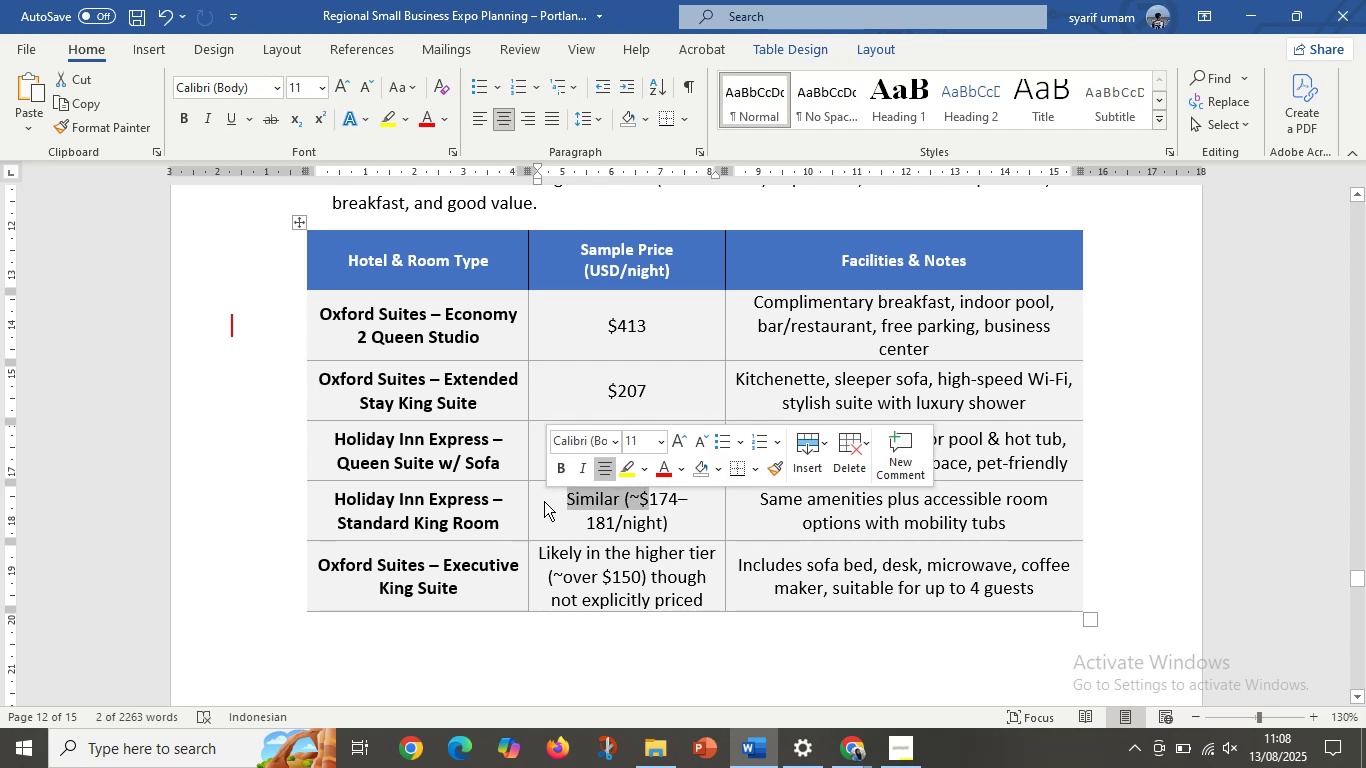 
key(Backspace)
 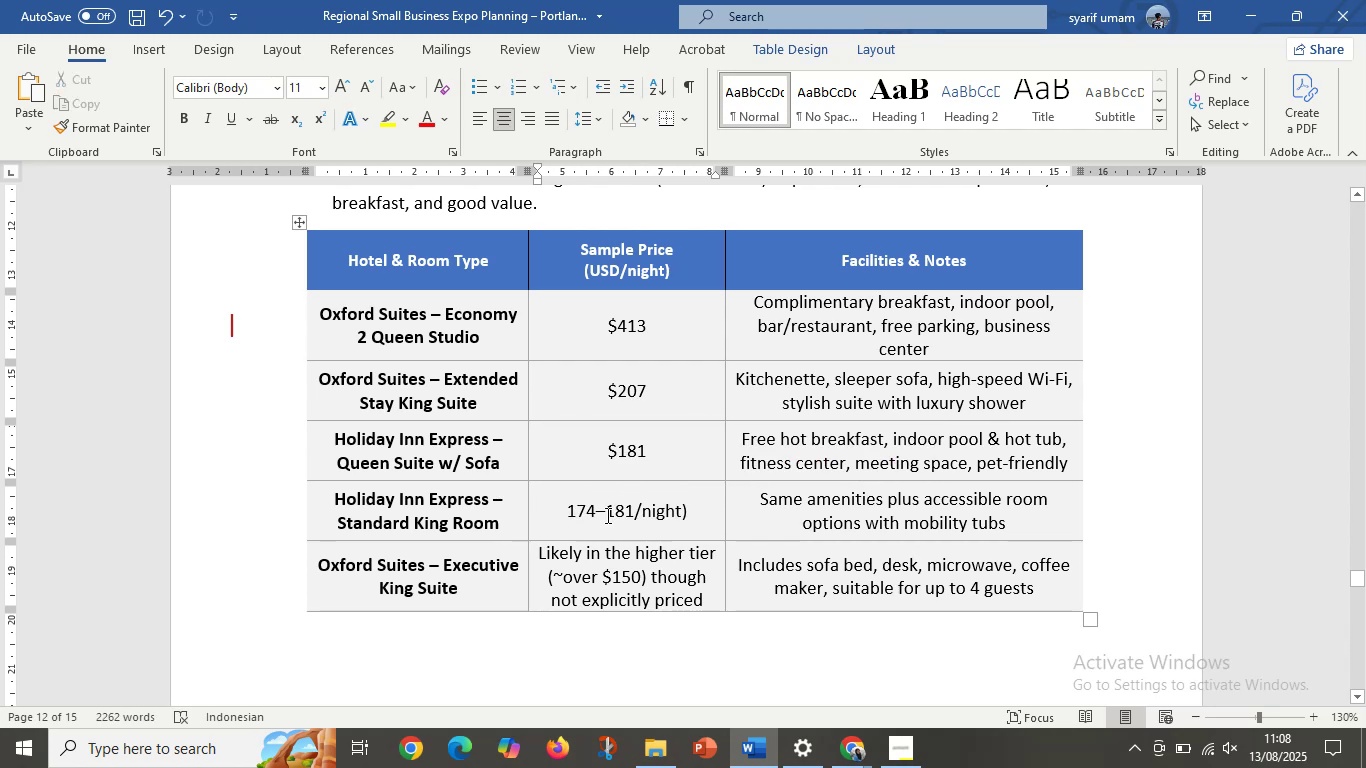 
left_click_drag(start_coordinate=[603, 517], to_coordinate=[739, 510])
 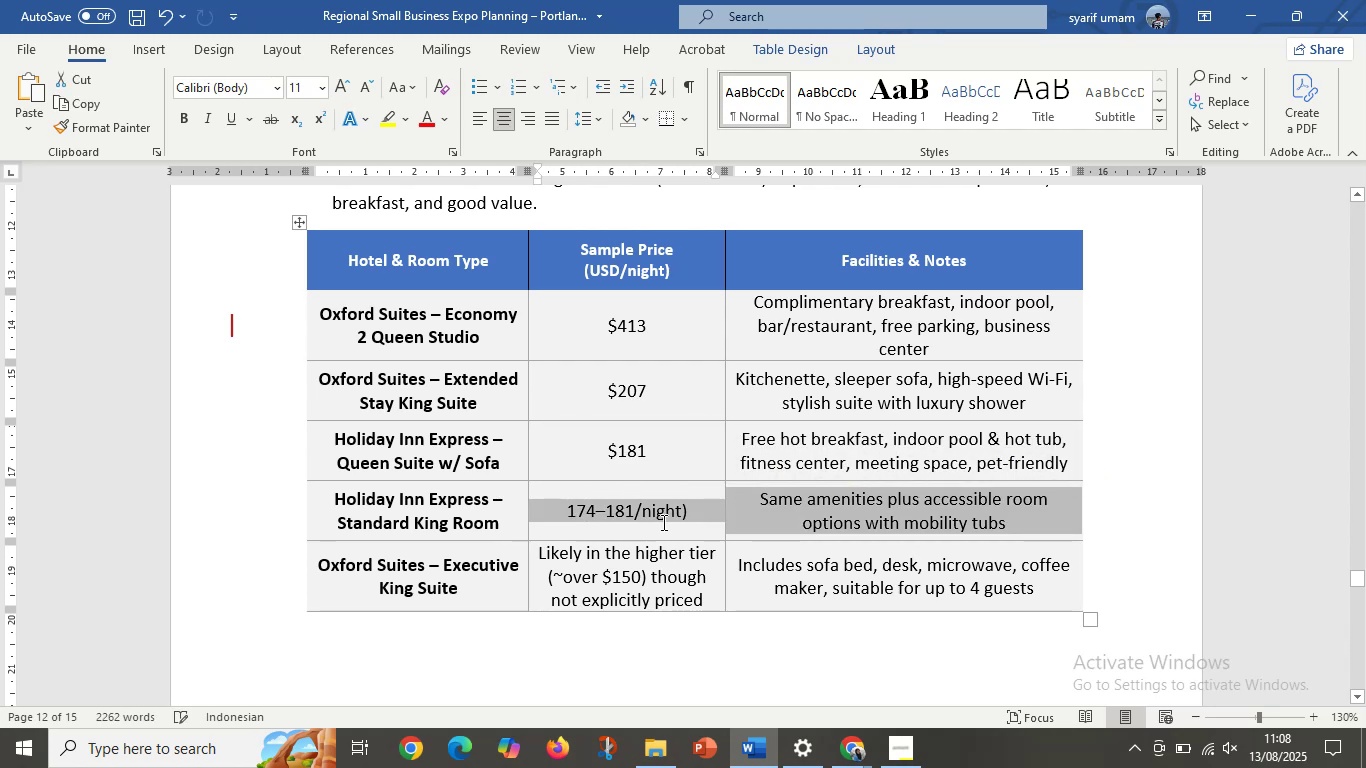 
left_click([662, 522])
 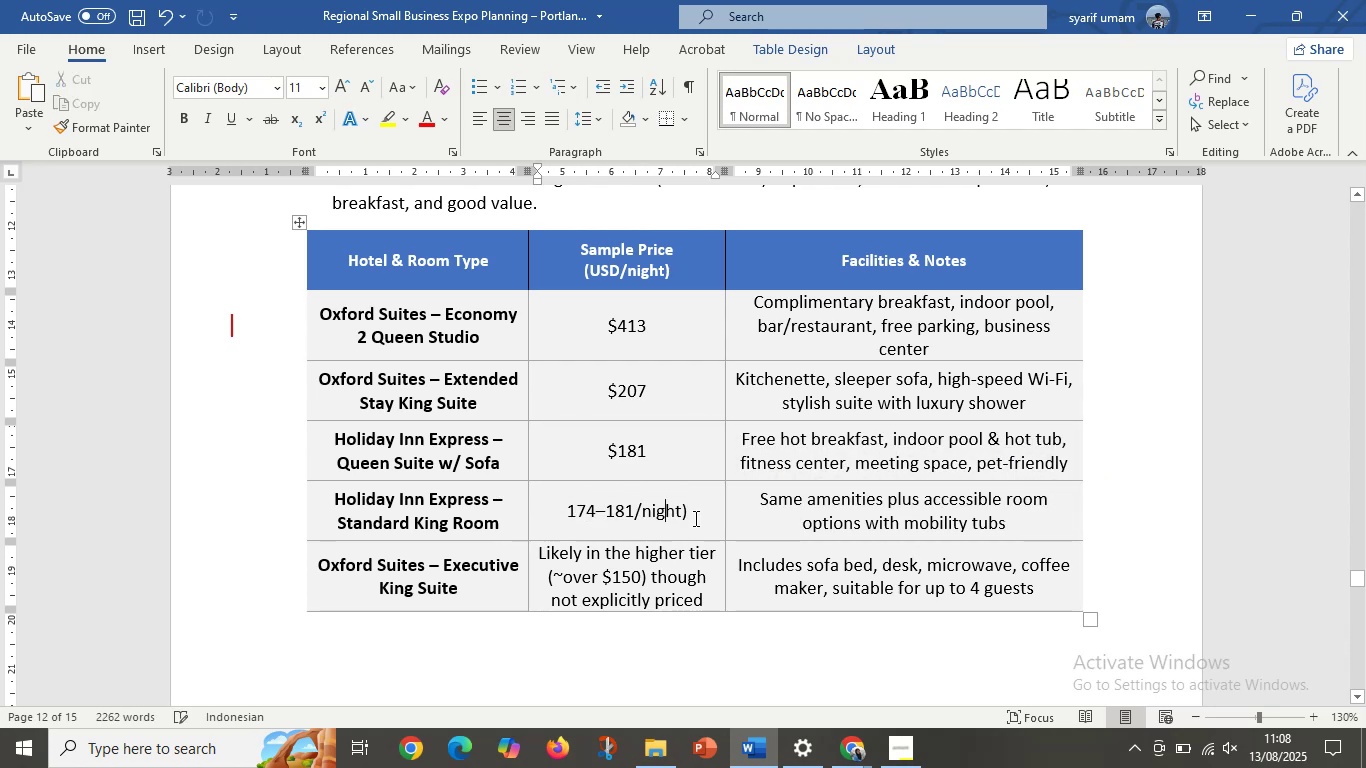 
left_click_drag(start_coordinate=[694, 518], to_coordinate=[595, 514])
 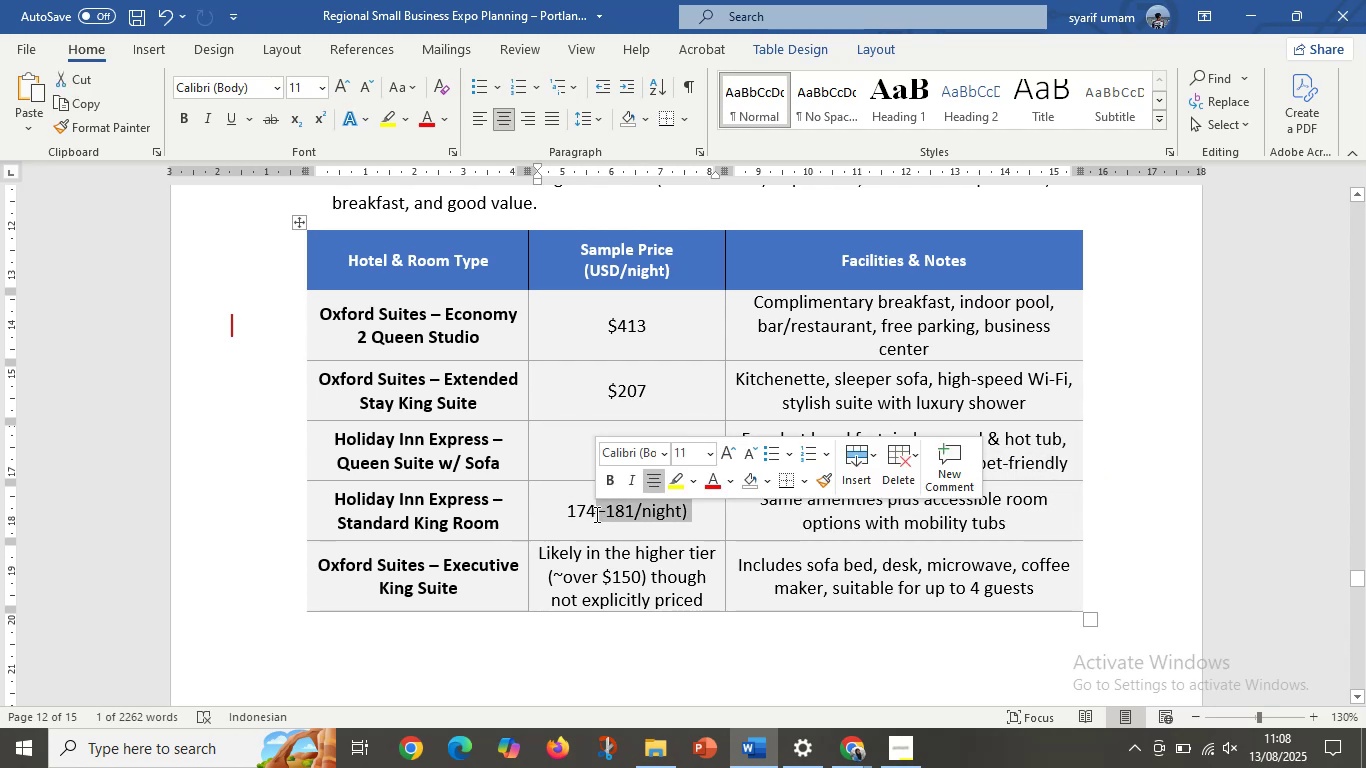 
key(Backspace)
 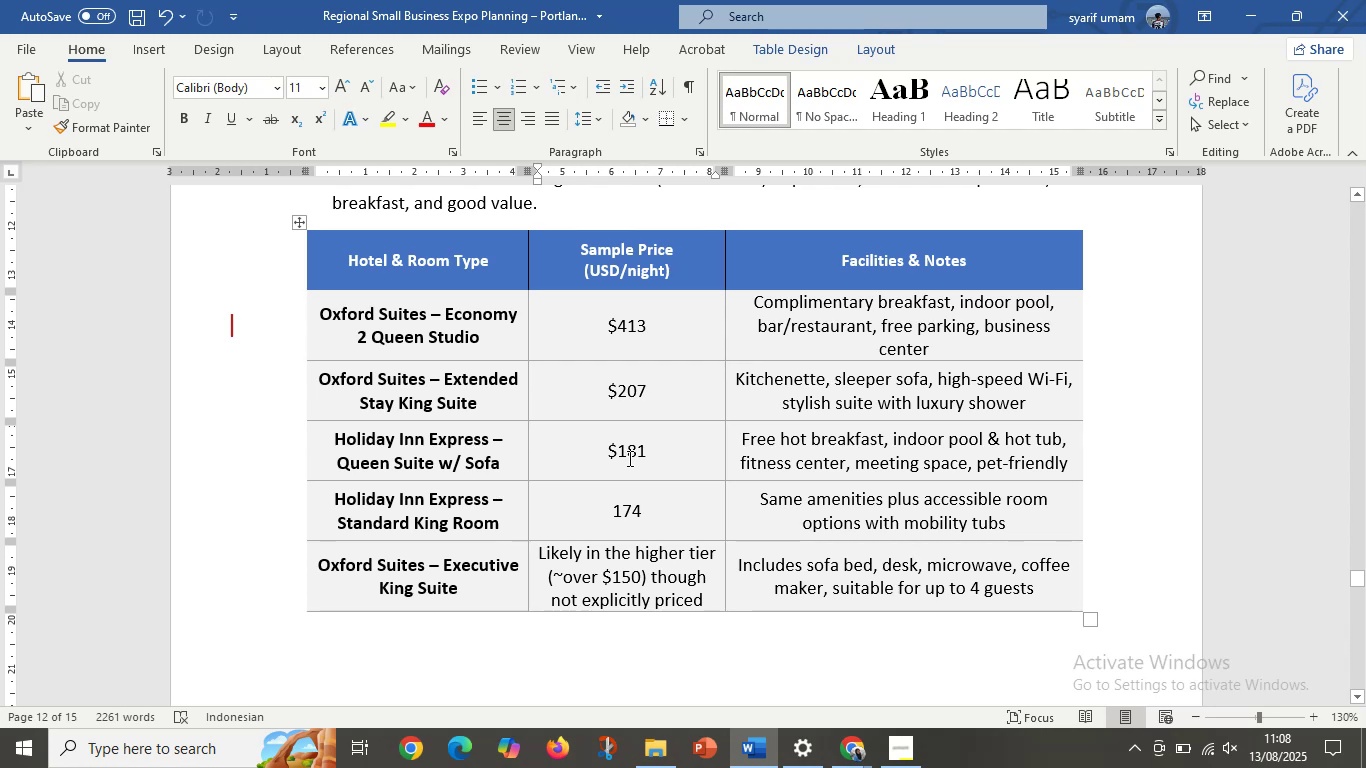 
left_click_drag(start_coordinate=[614, 447], to_coordinate=[603, 452])
 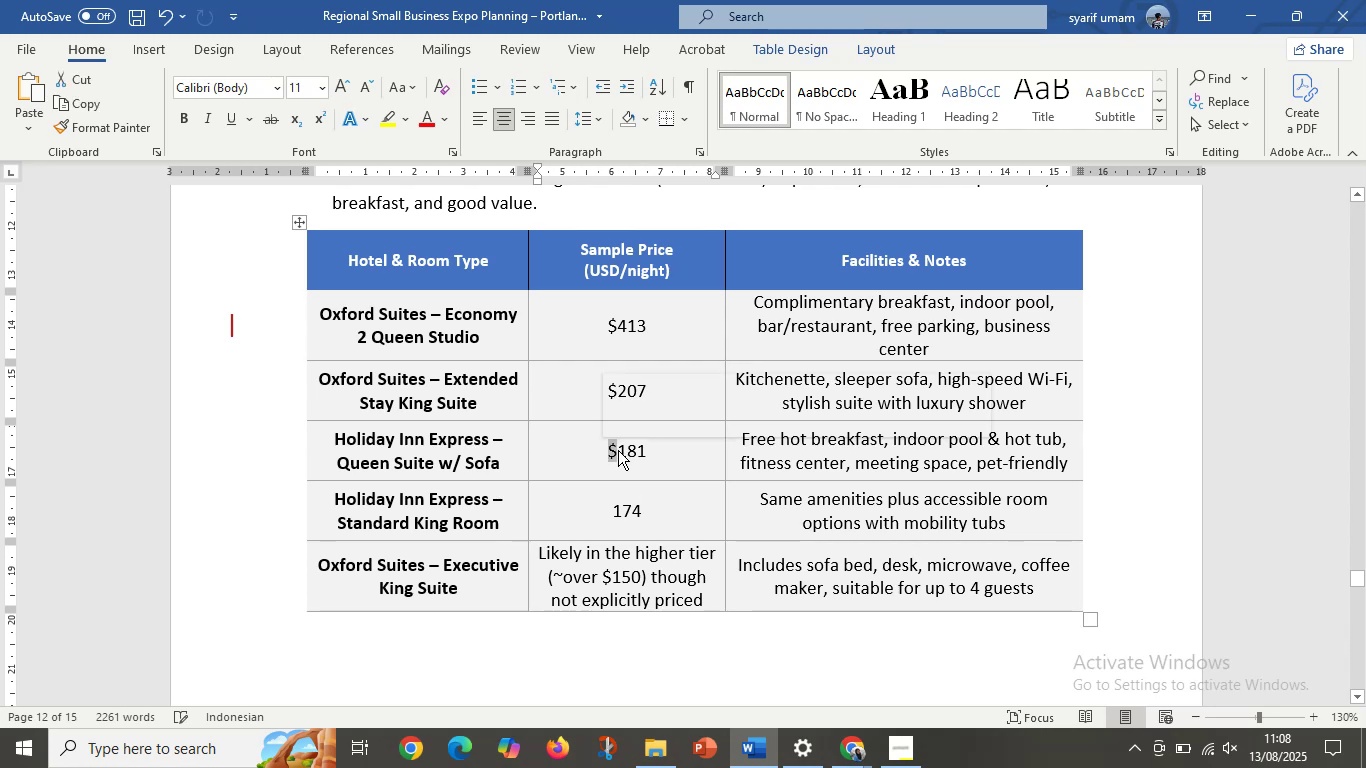 
key(Control+C)
 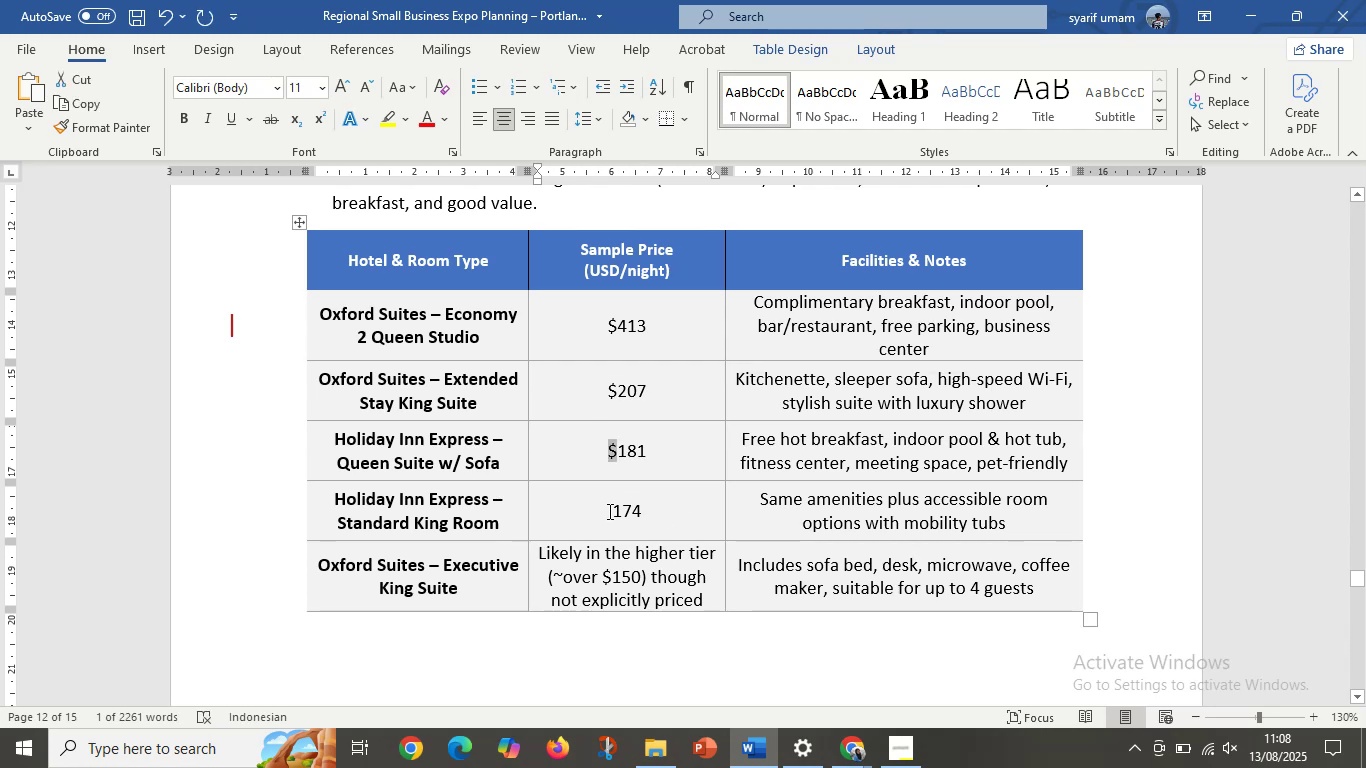 
left_click([608, 511])
 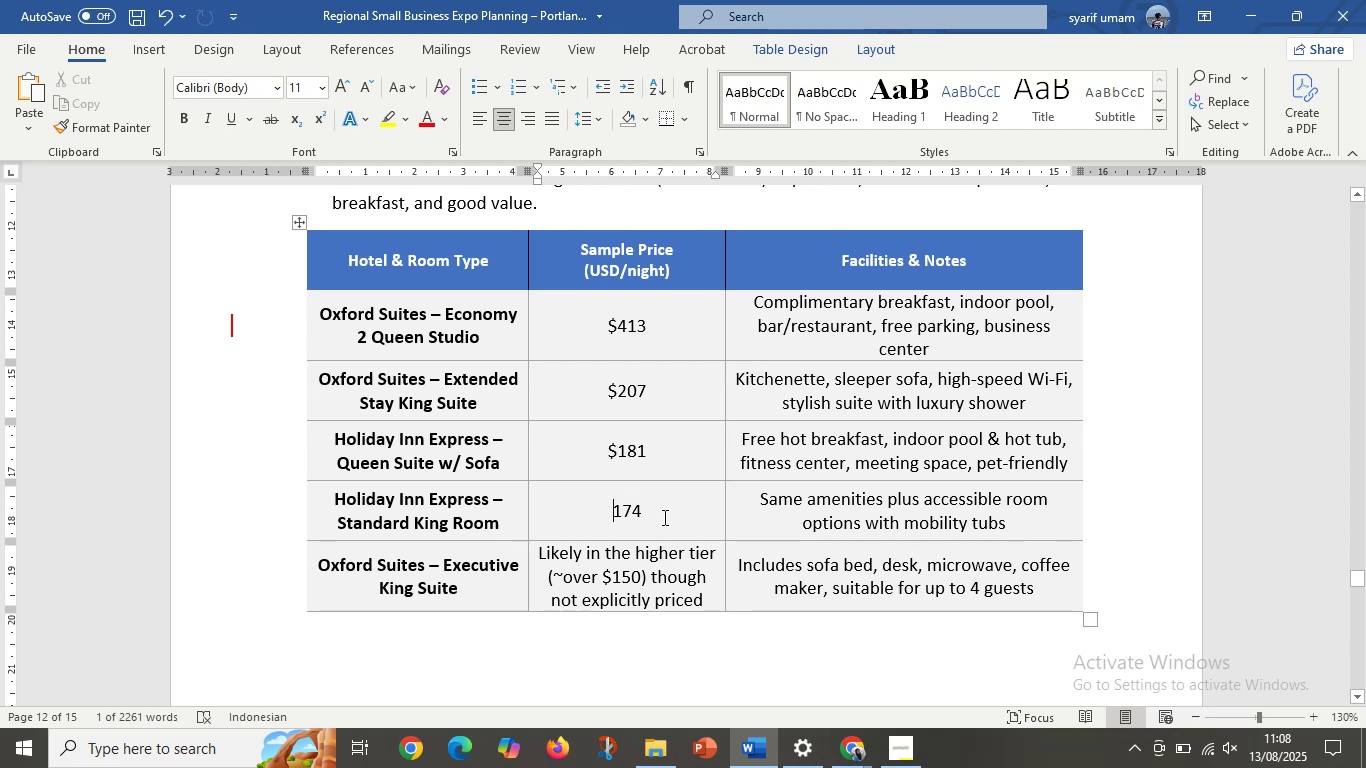 
key(Control+V)
 